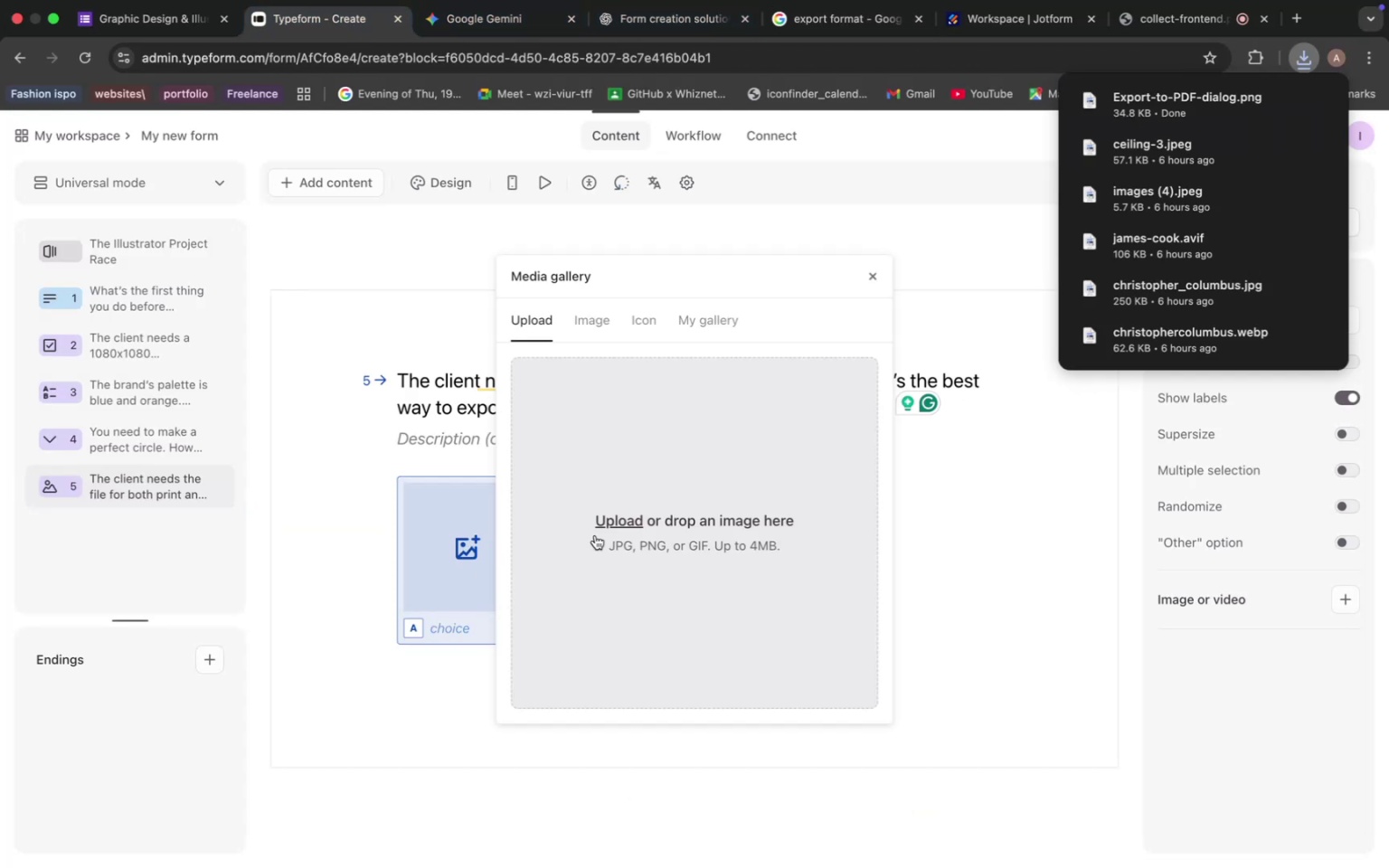 
left_click([611, 518])
 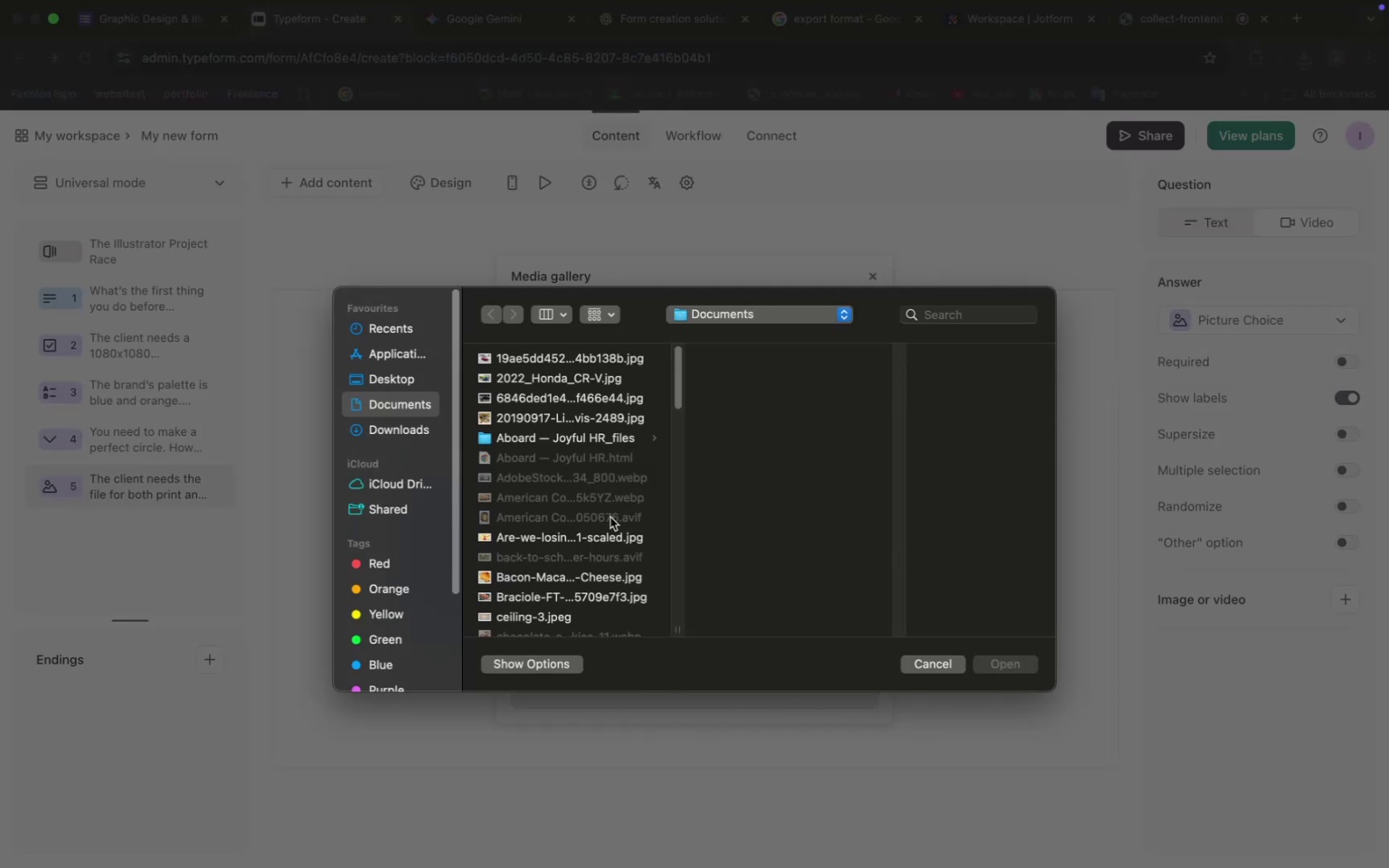 
scroll: coordinate [551, 514], scroll_direction: down, amount: 22.0
 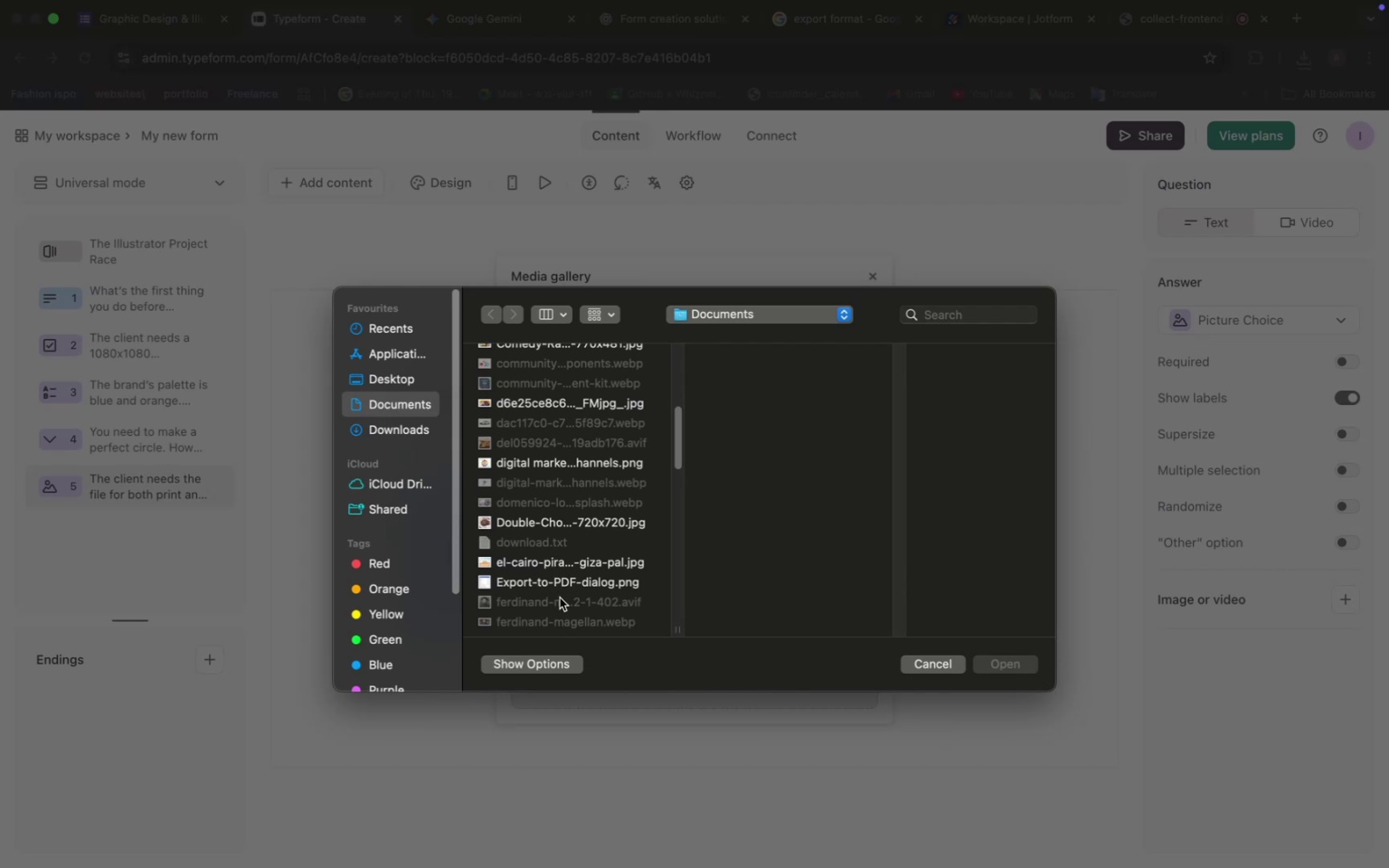 
left_click([559, 582])
 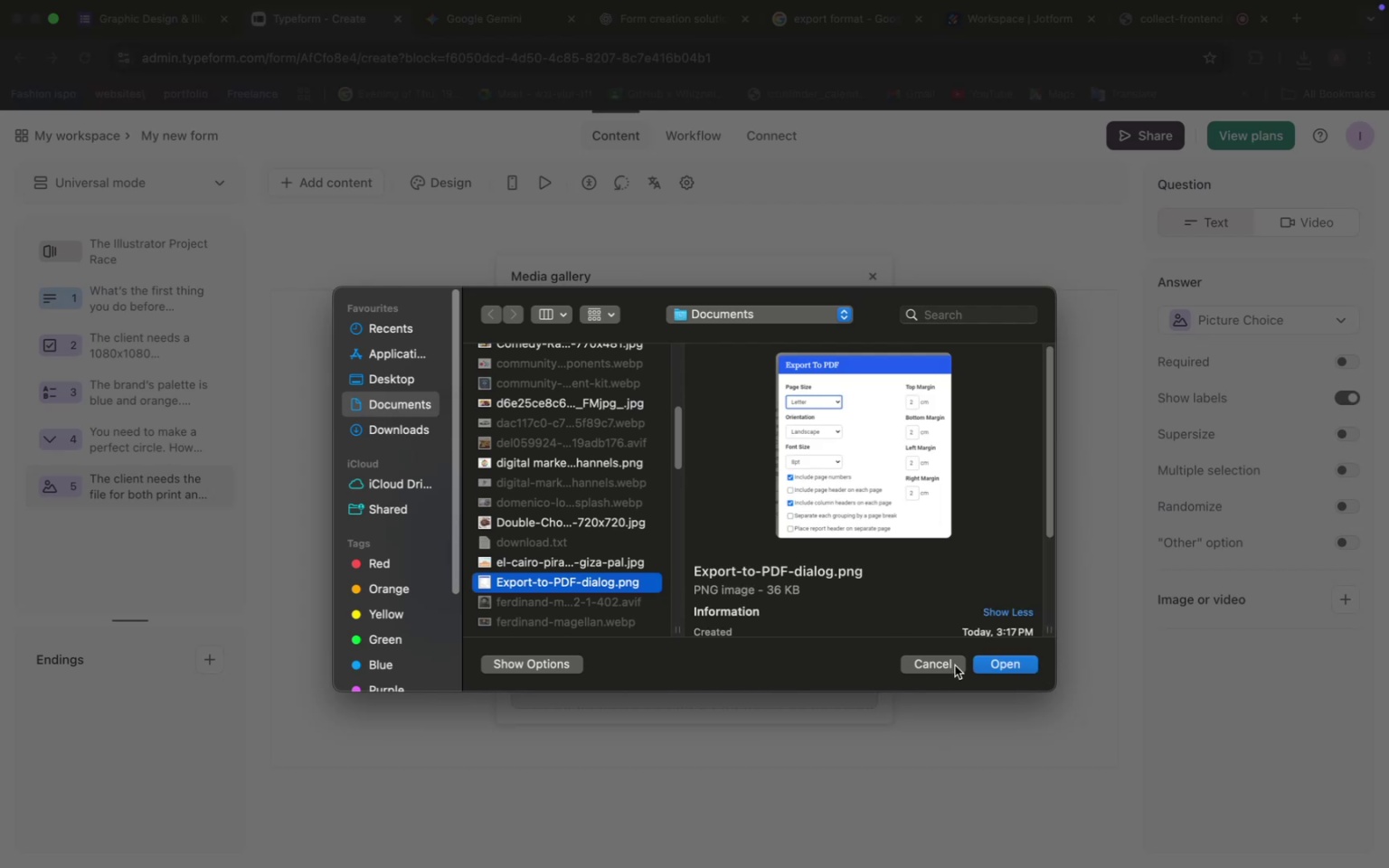 
left_click([1025, 666])
 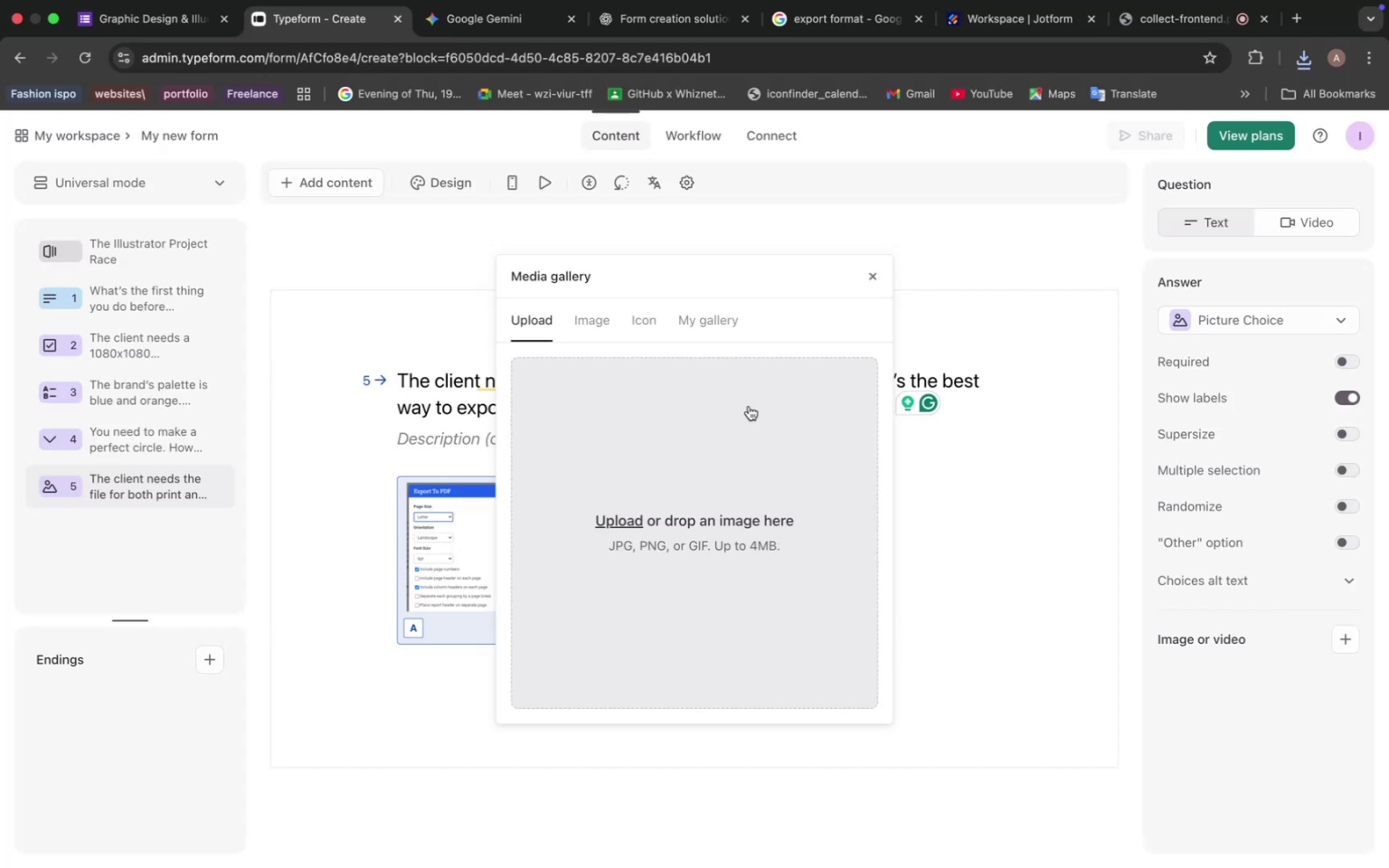 
left_click([874, 273])
 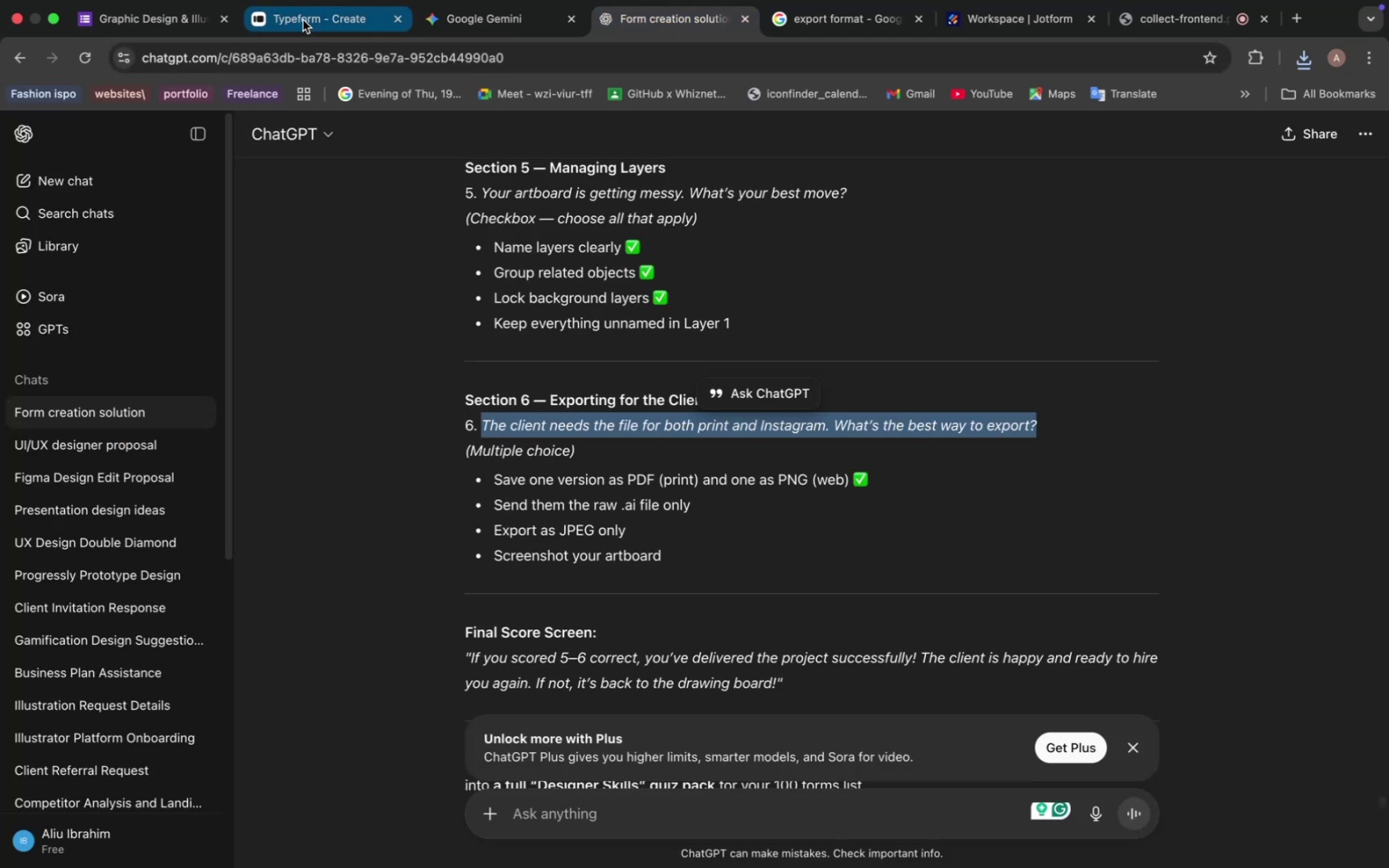 
wait(6.15)
 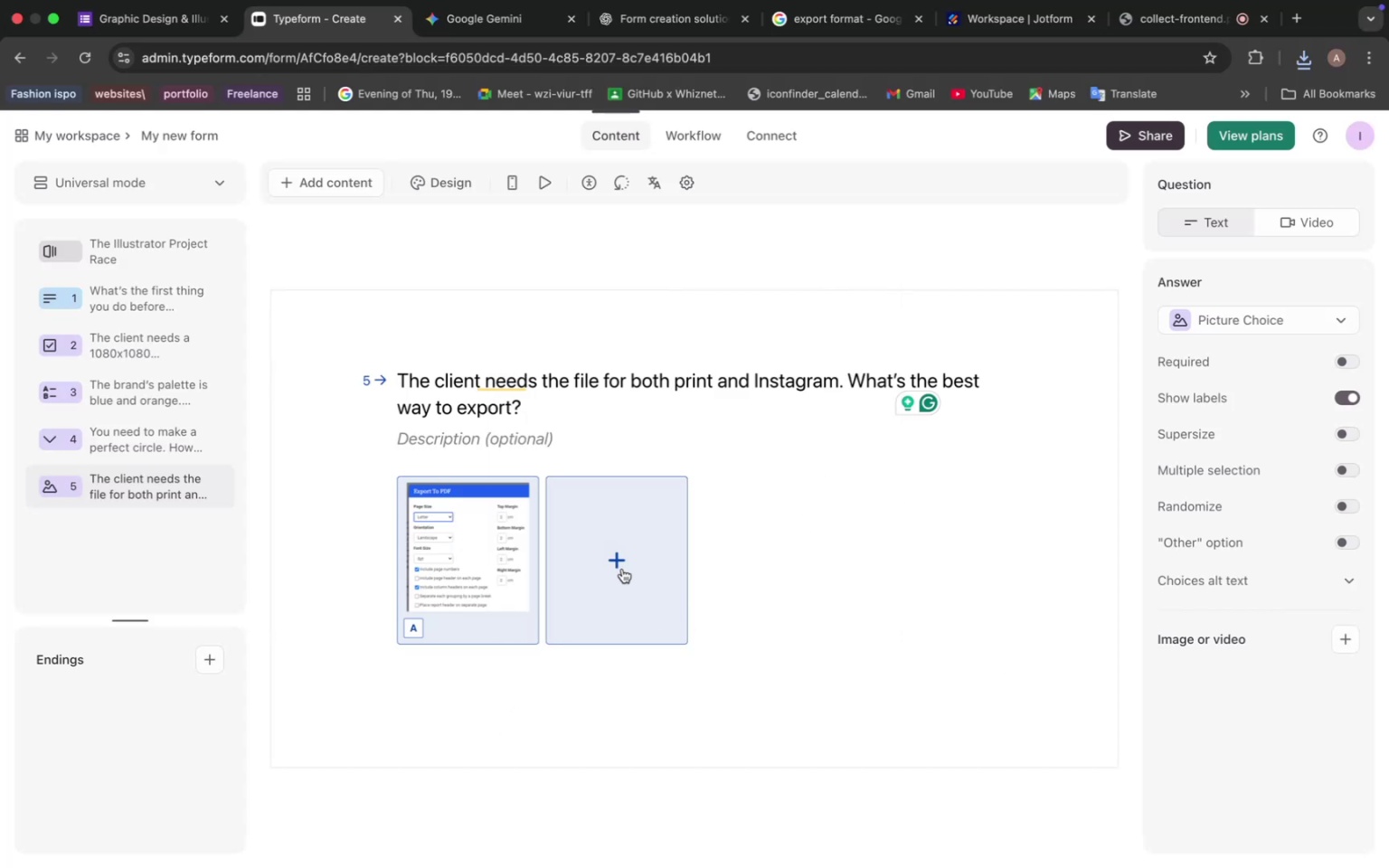 
left_click([856, 40])
 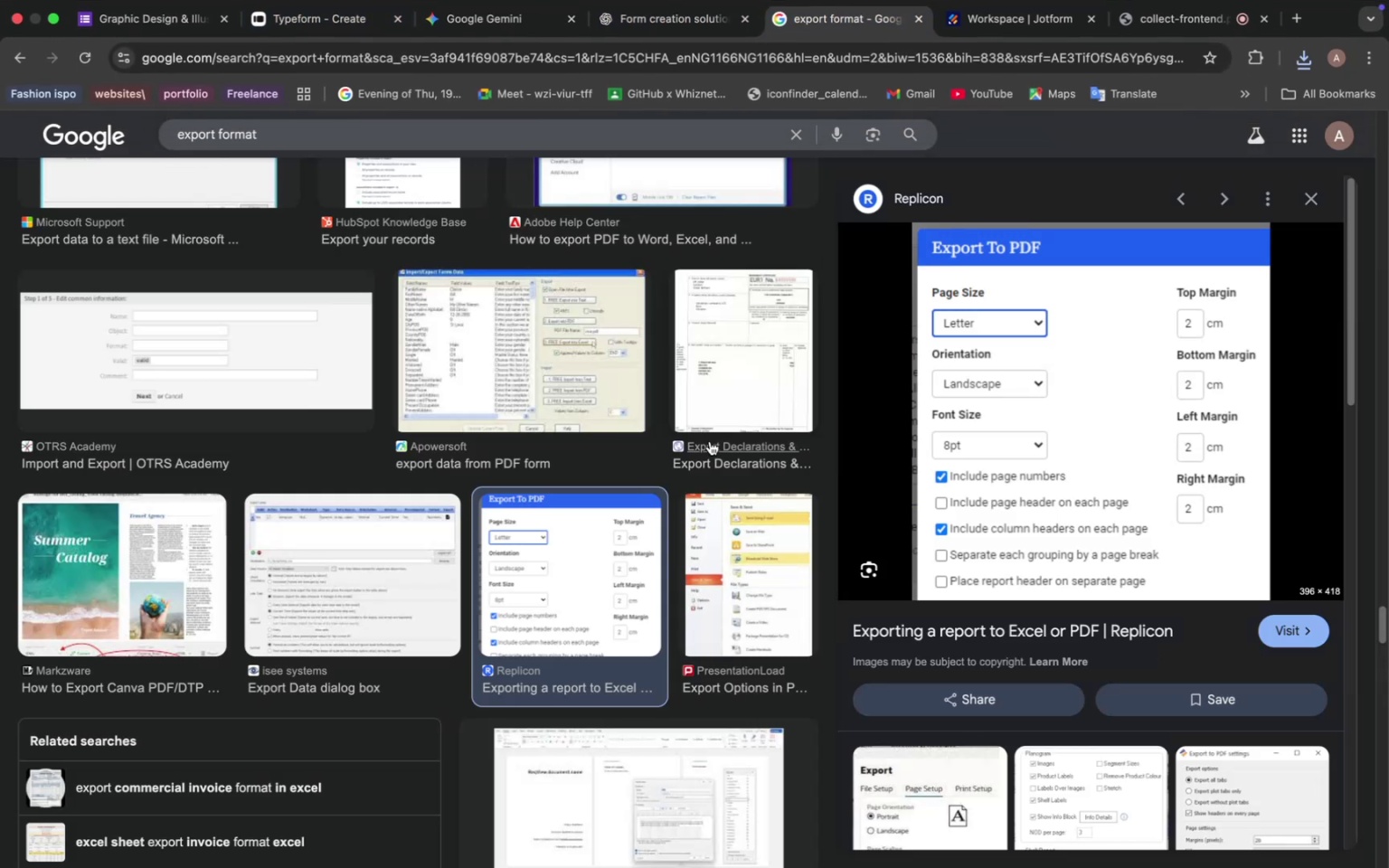 
scroll: coordinate [496, 362], scroll_direction: down, amount: 47.0
 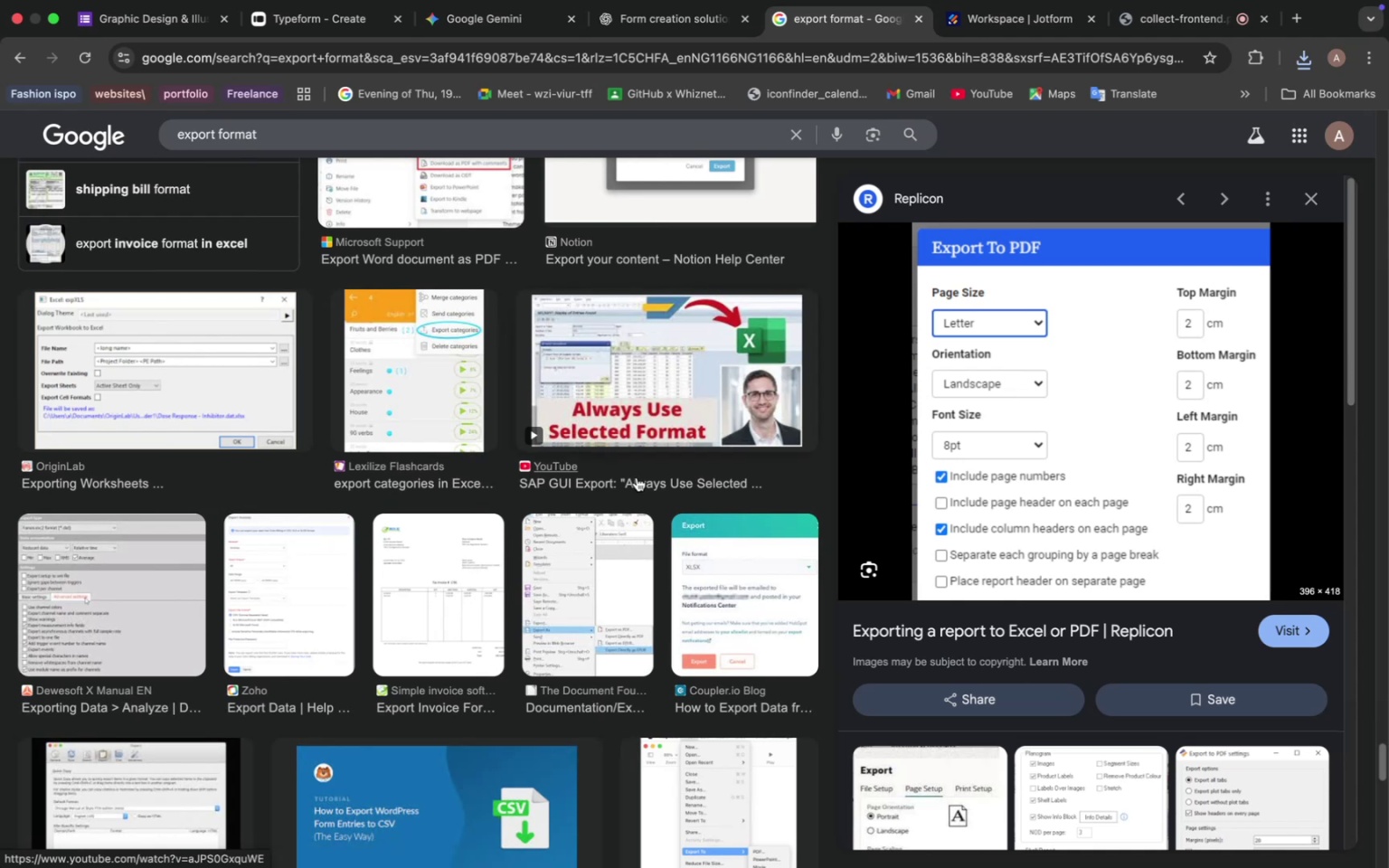 
left_click([743, 562])
 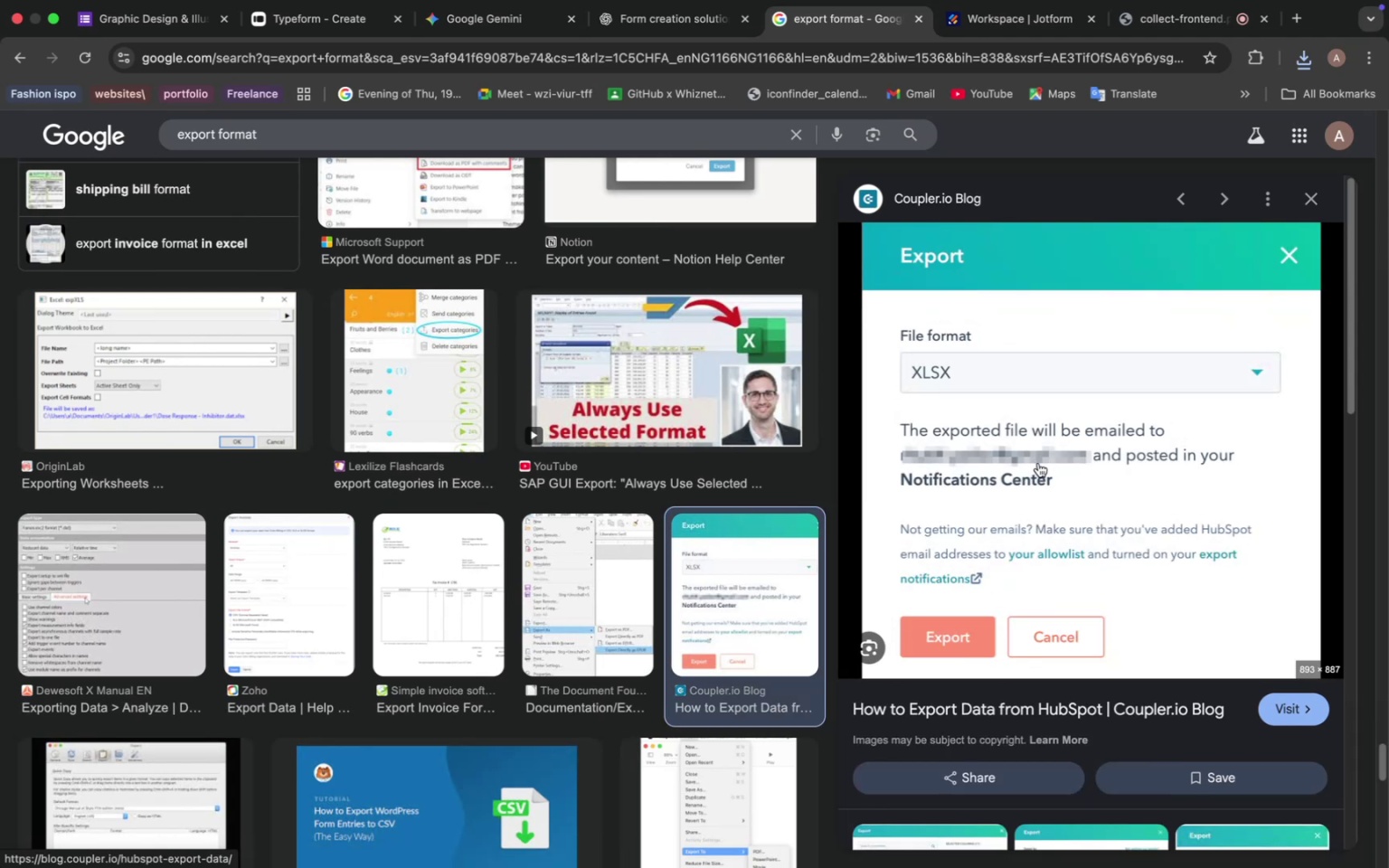 
scroll: coordinate [1004, 450], scroll_direction: down, amount: 17.0
 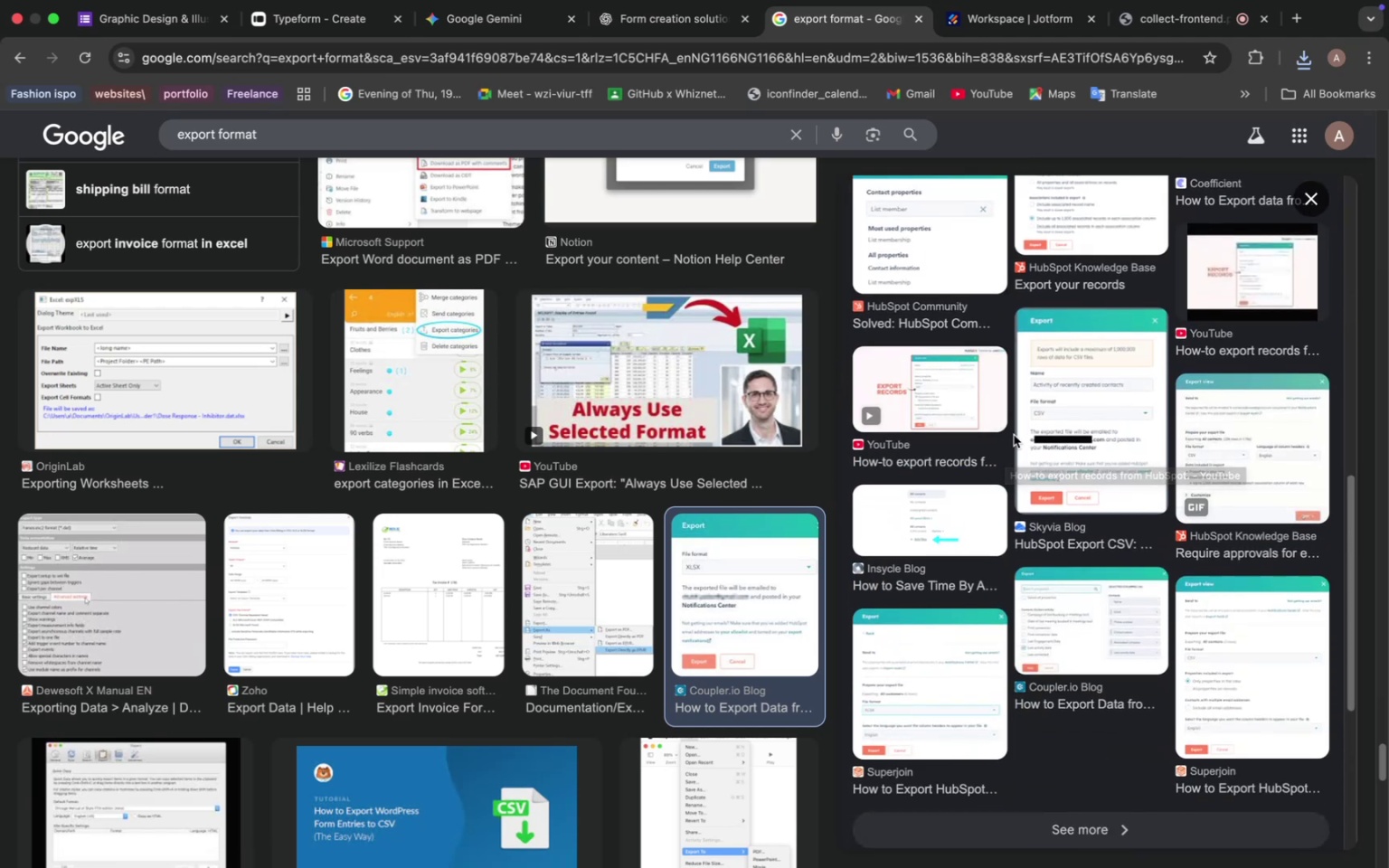 
wait(9.75)
 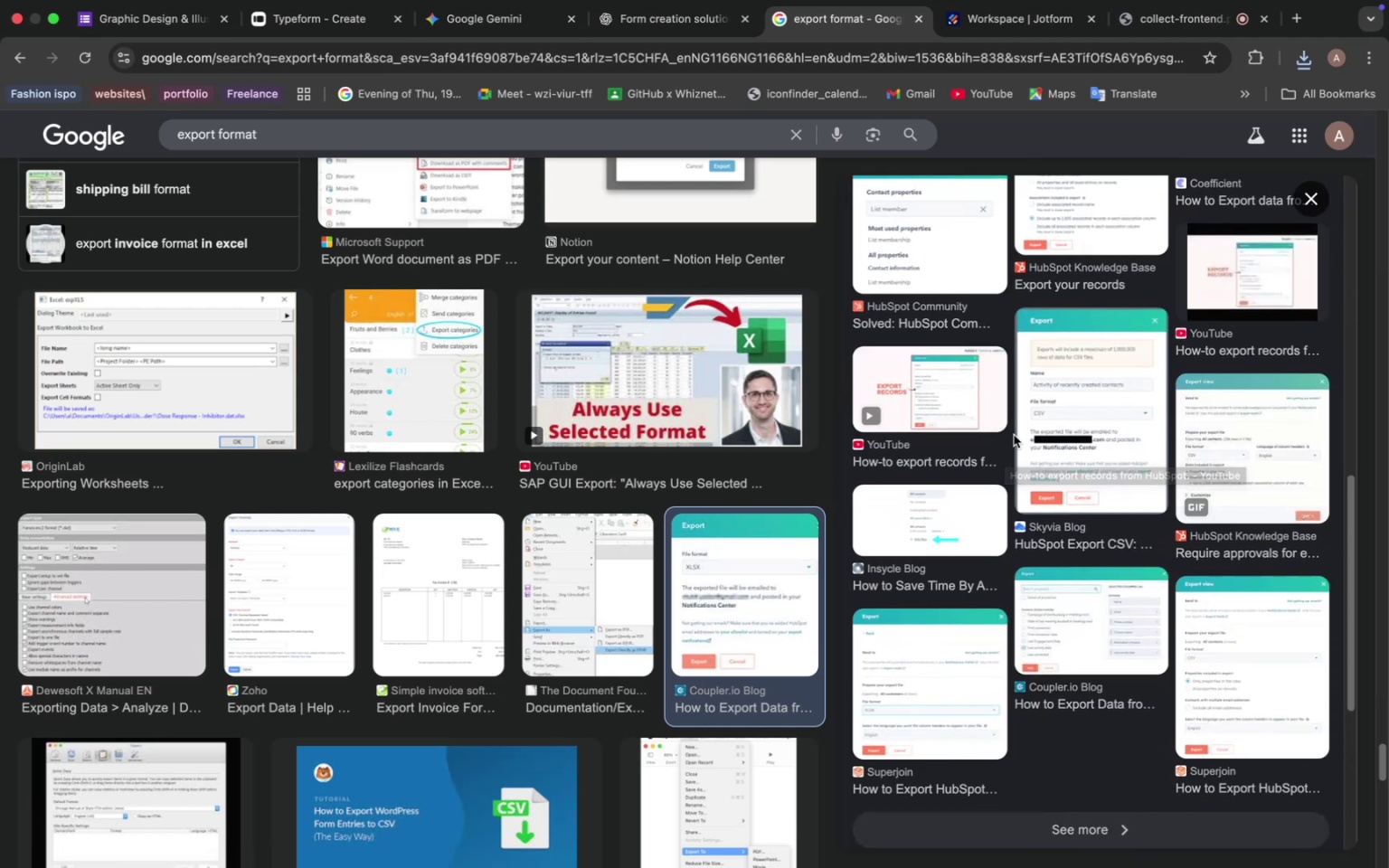 
scroll: coordinate [664, 498], scroll_direction: down, amount: 39.0
 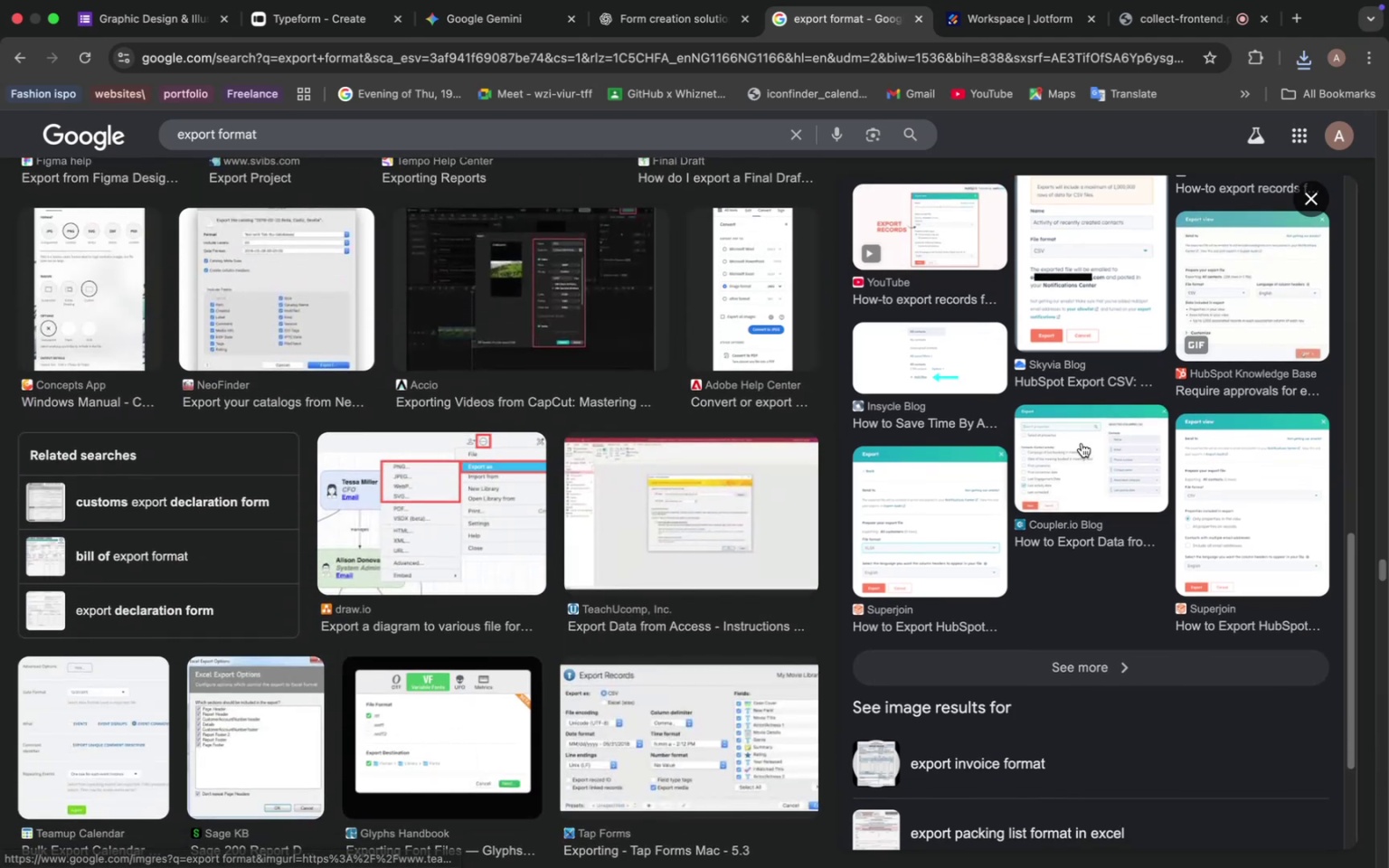 
scroll: coordinate [1034, 439], scroll_direction: up, amount: 30.0
 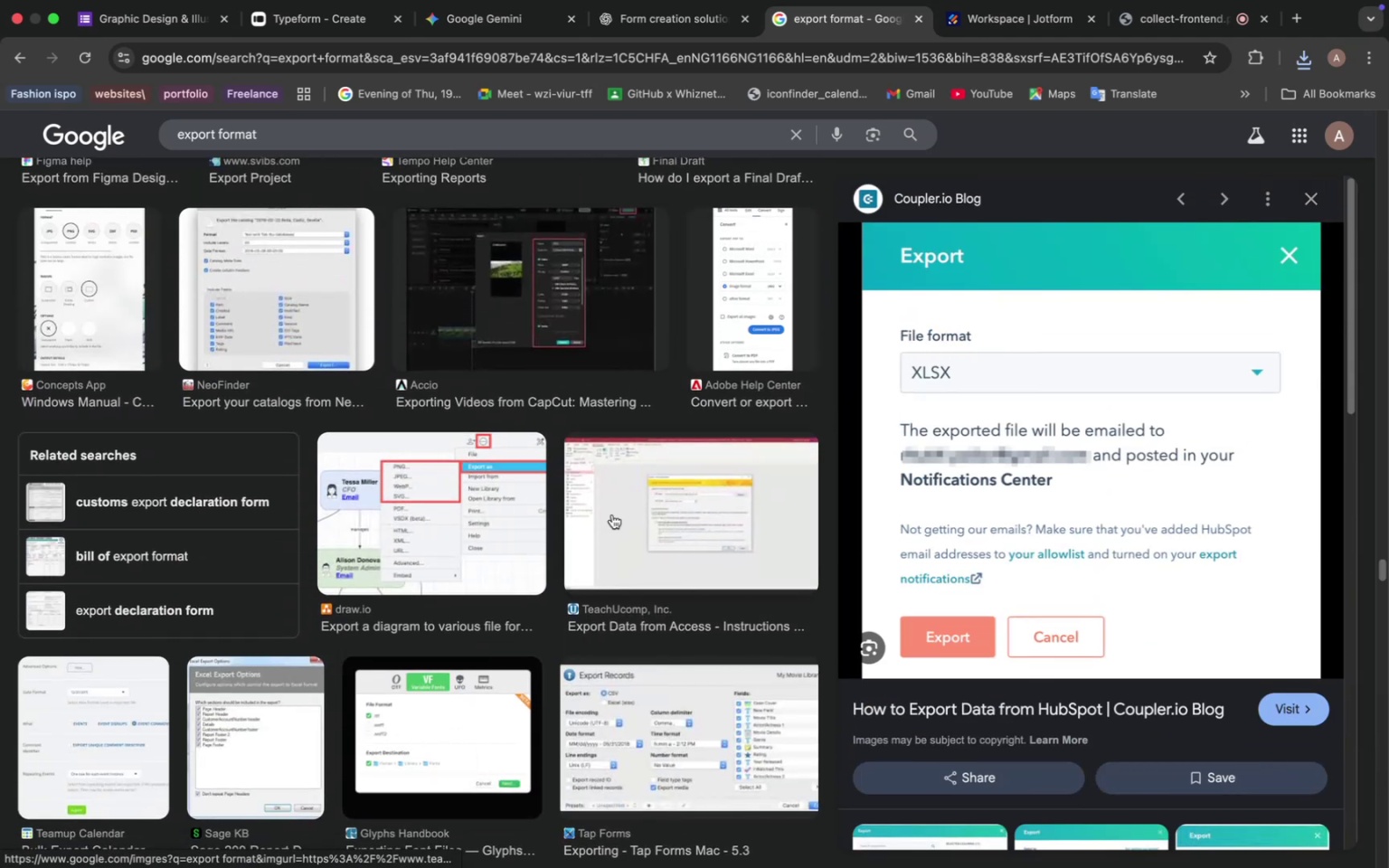 
scroll: coordinate [508, 505], scroll_direction: down, amount: 40.0
 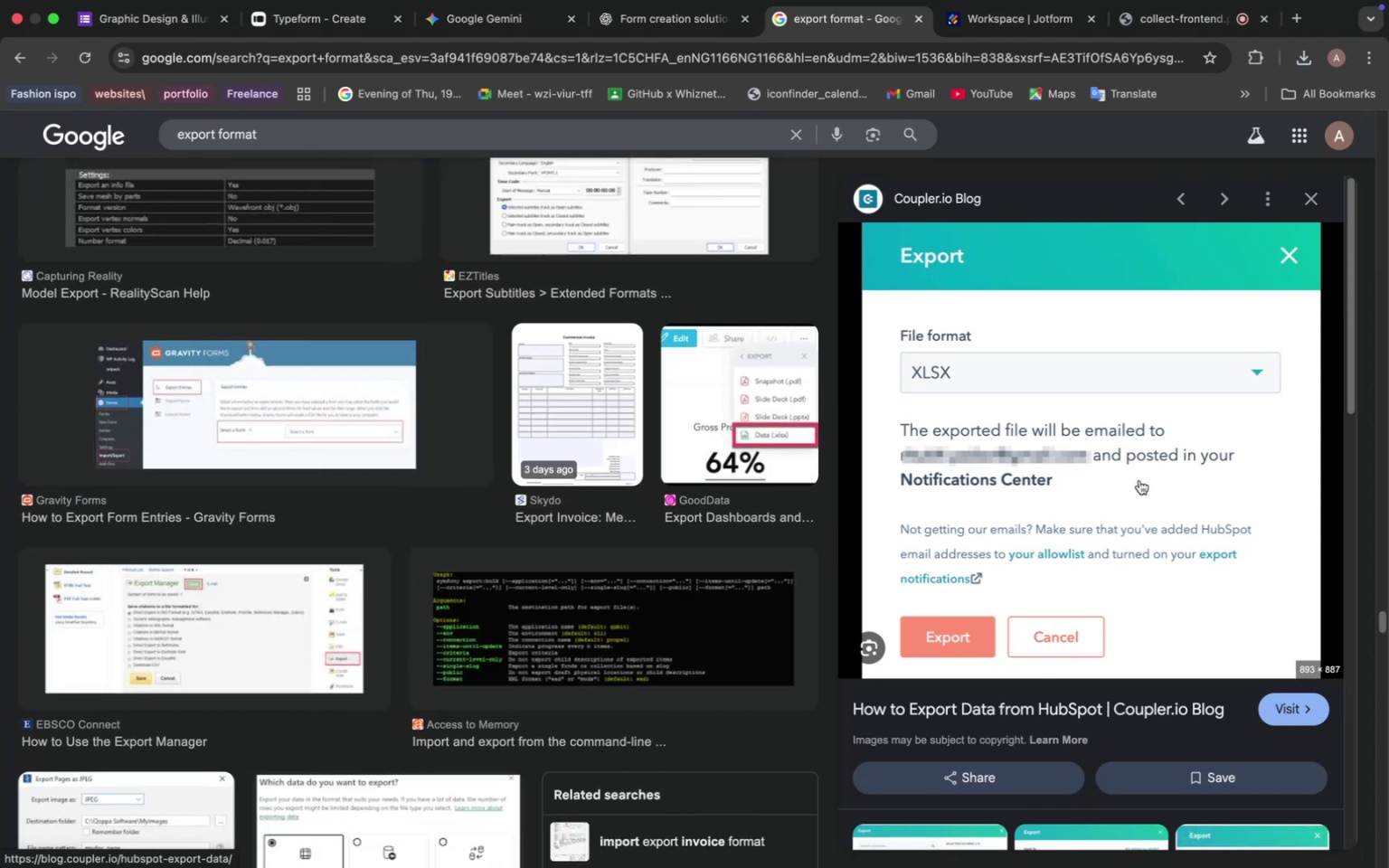 
right_click([1068, 421])
 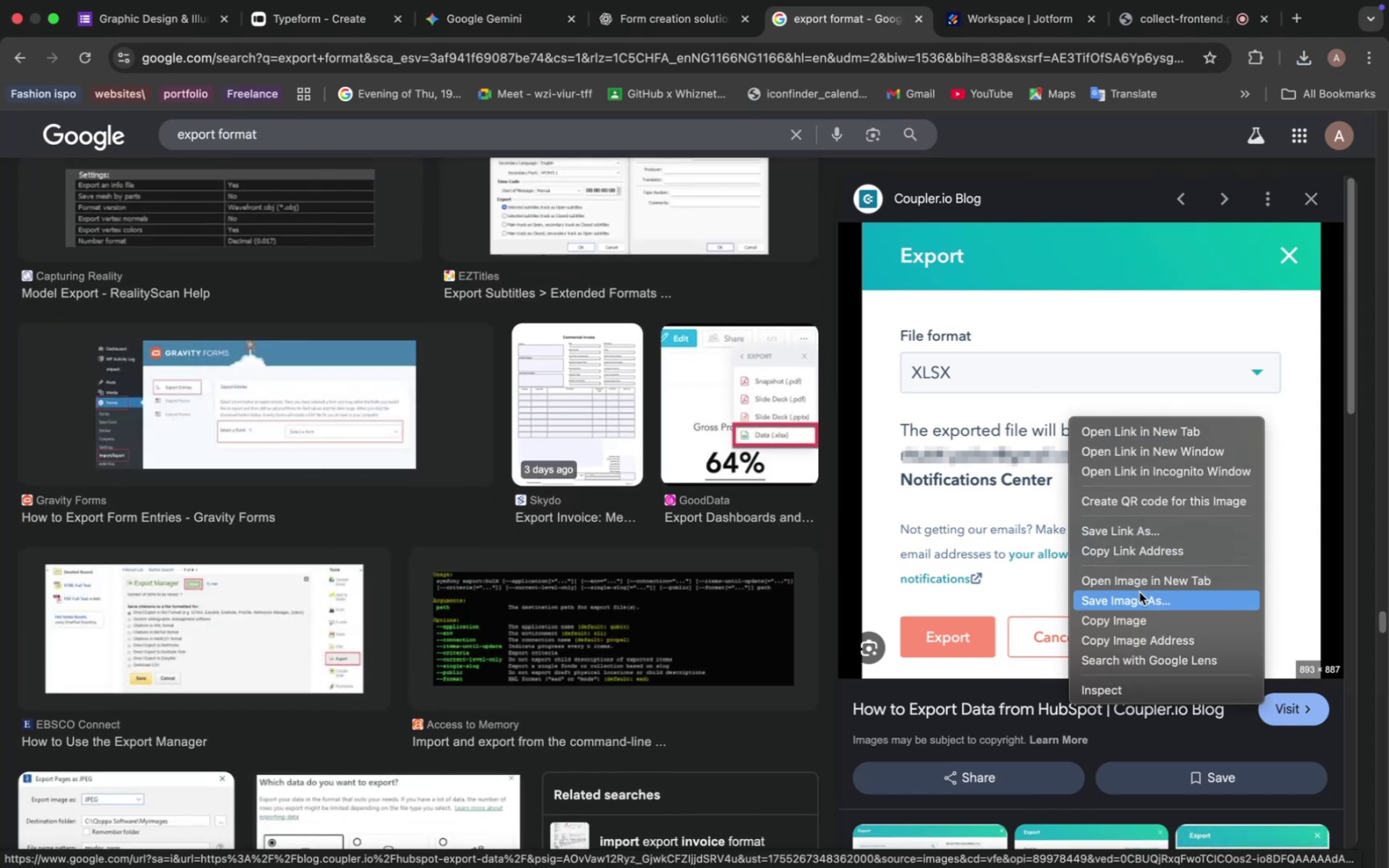 
left_click([1138, 597])
 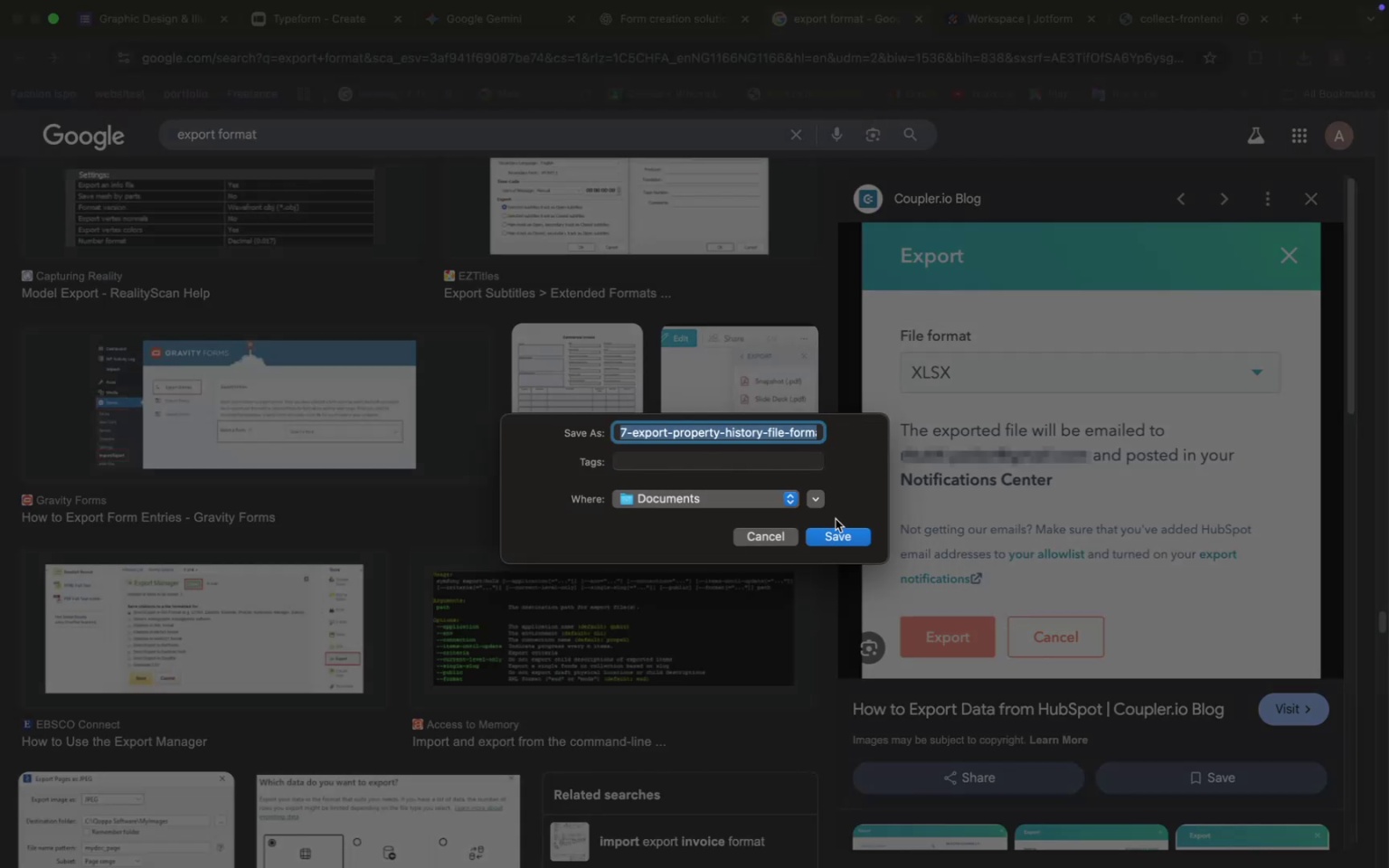 
left_click([849, 531])
 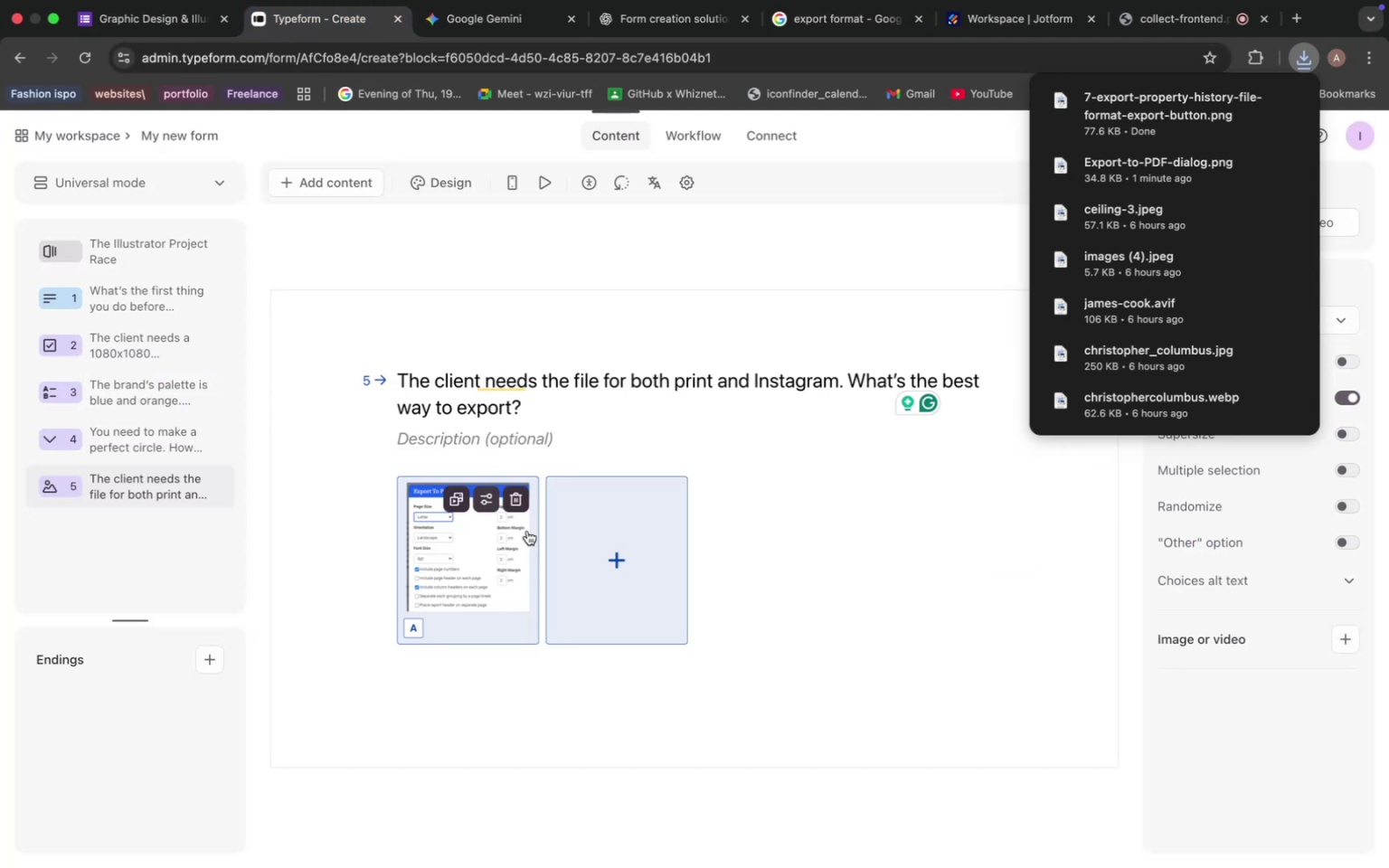 
left_click([614, 553])
 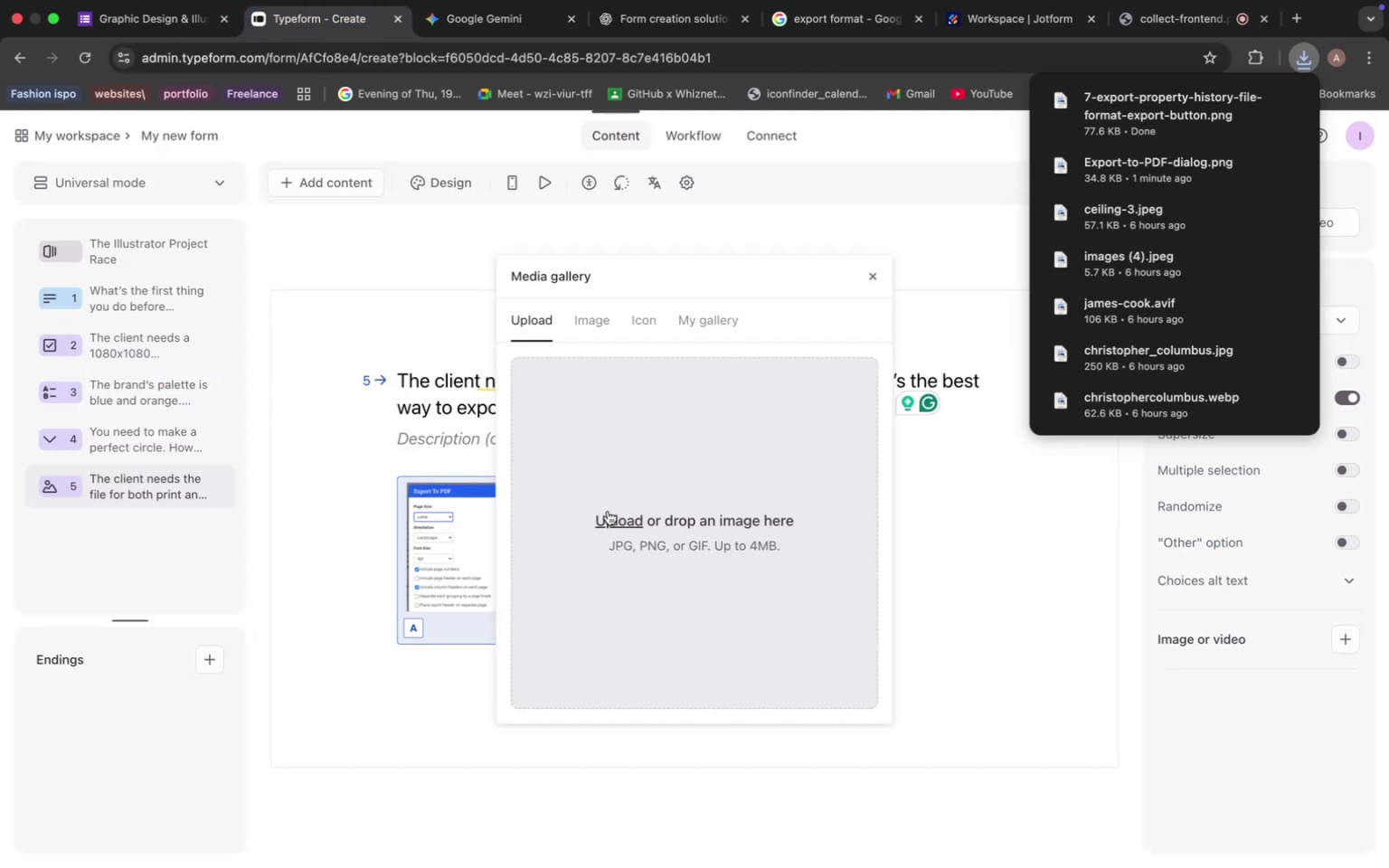 
left_click([608, 520])
 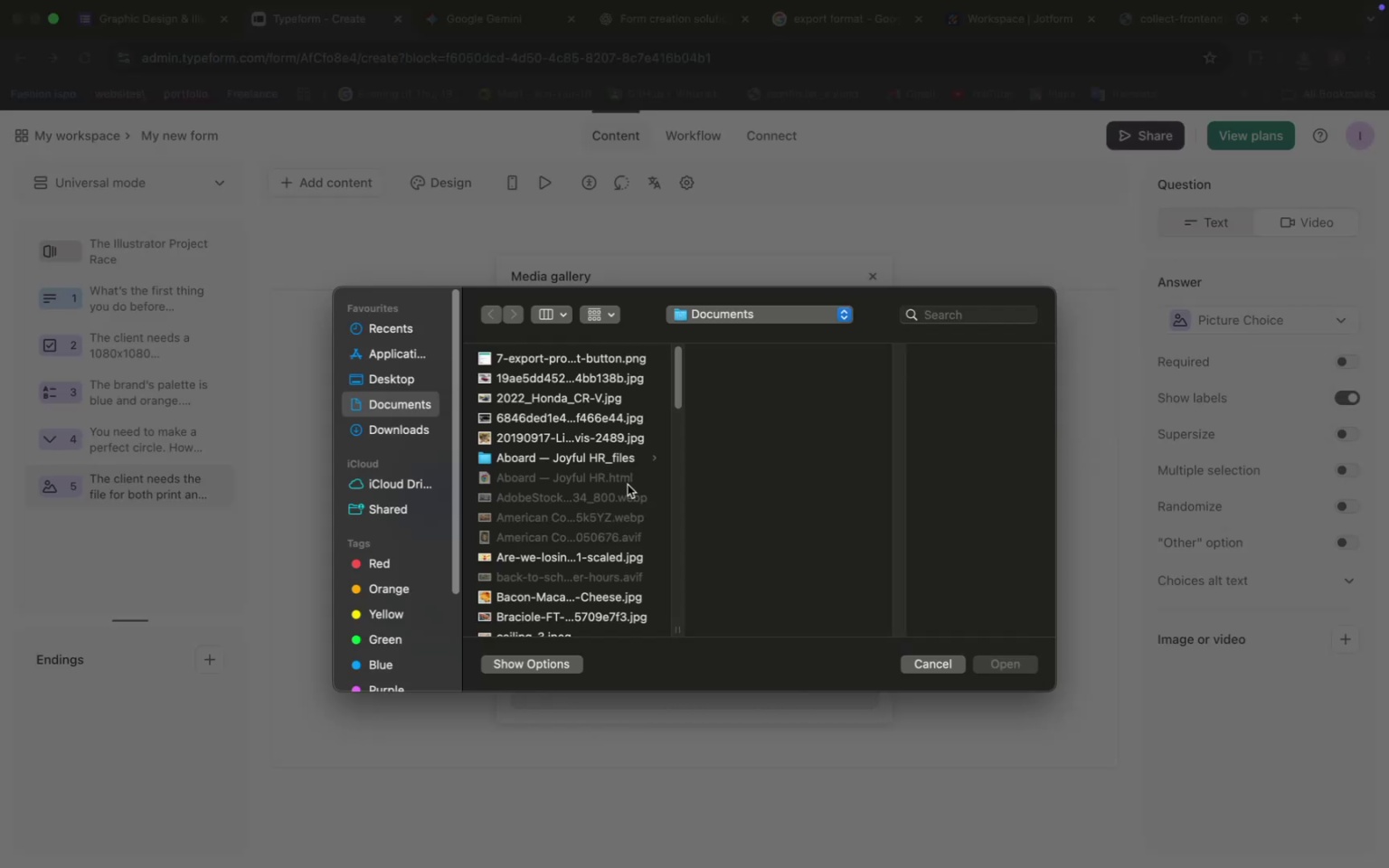 
wait(7.34)
 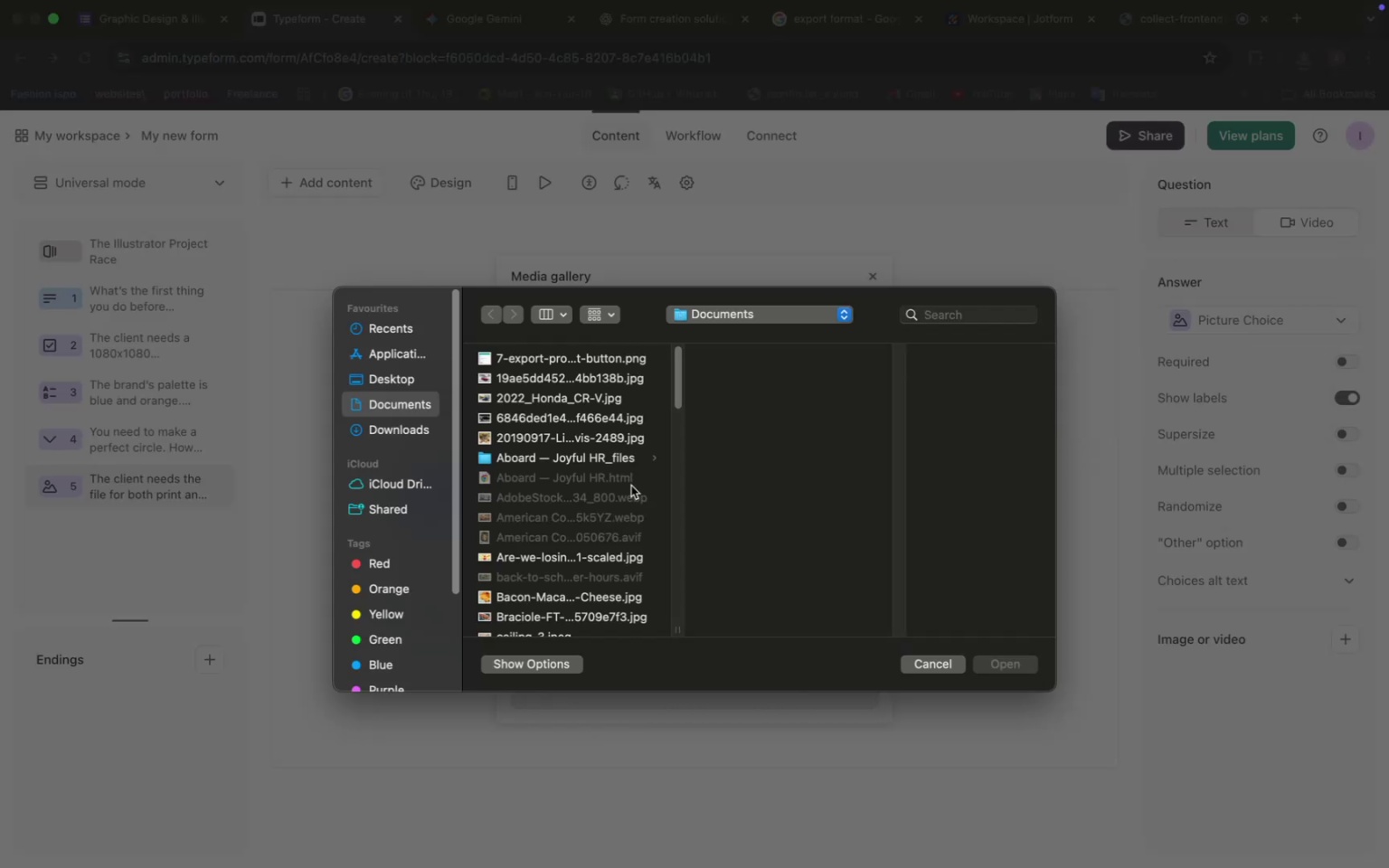 
scroll: coordinate [612, 500], scroll_direction: down, amount: 3.0
 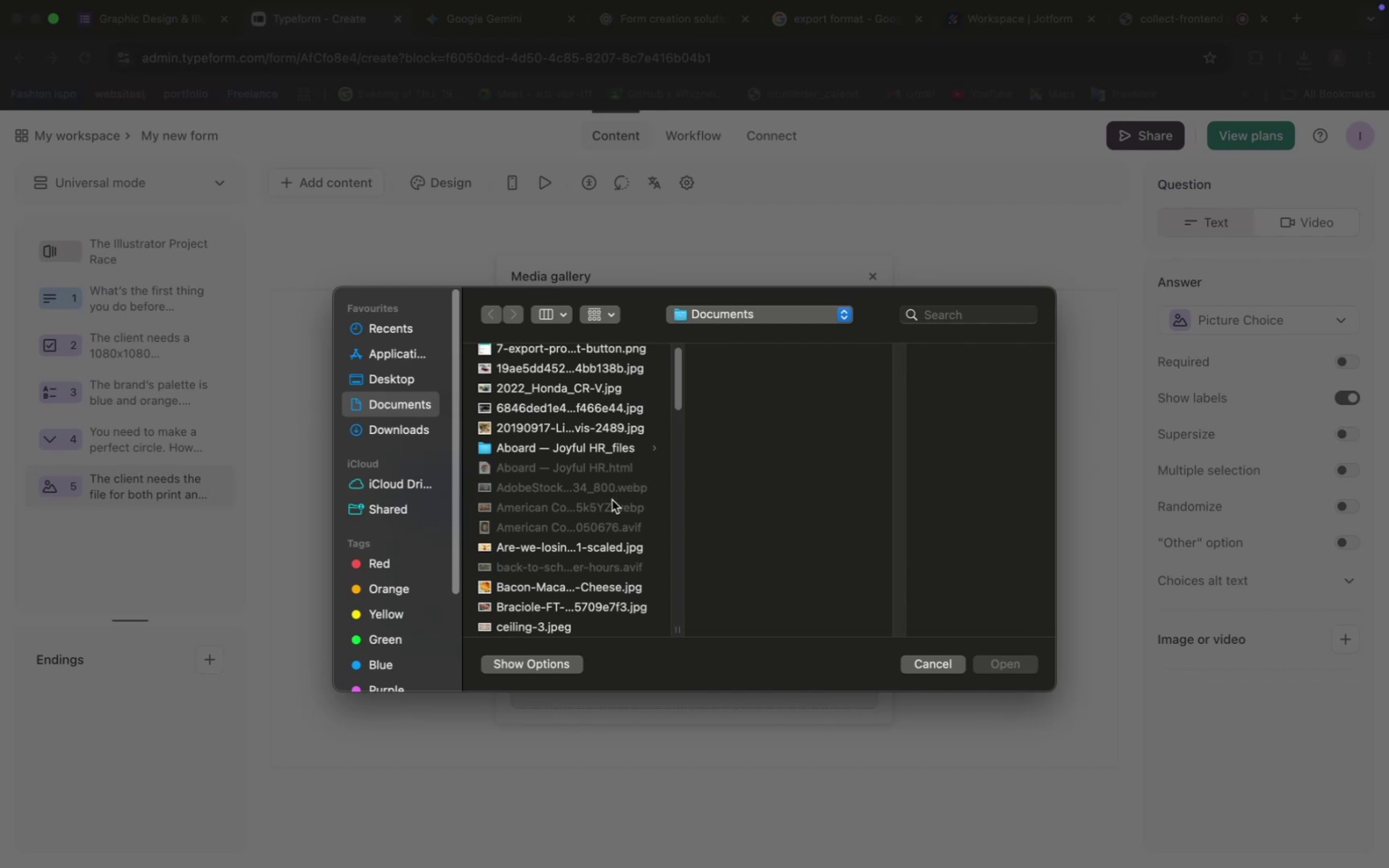 
wait(9.11)
 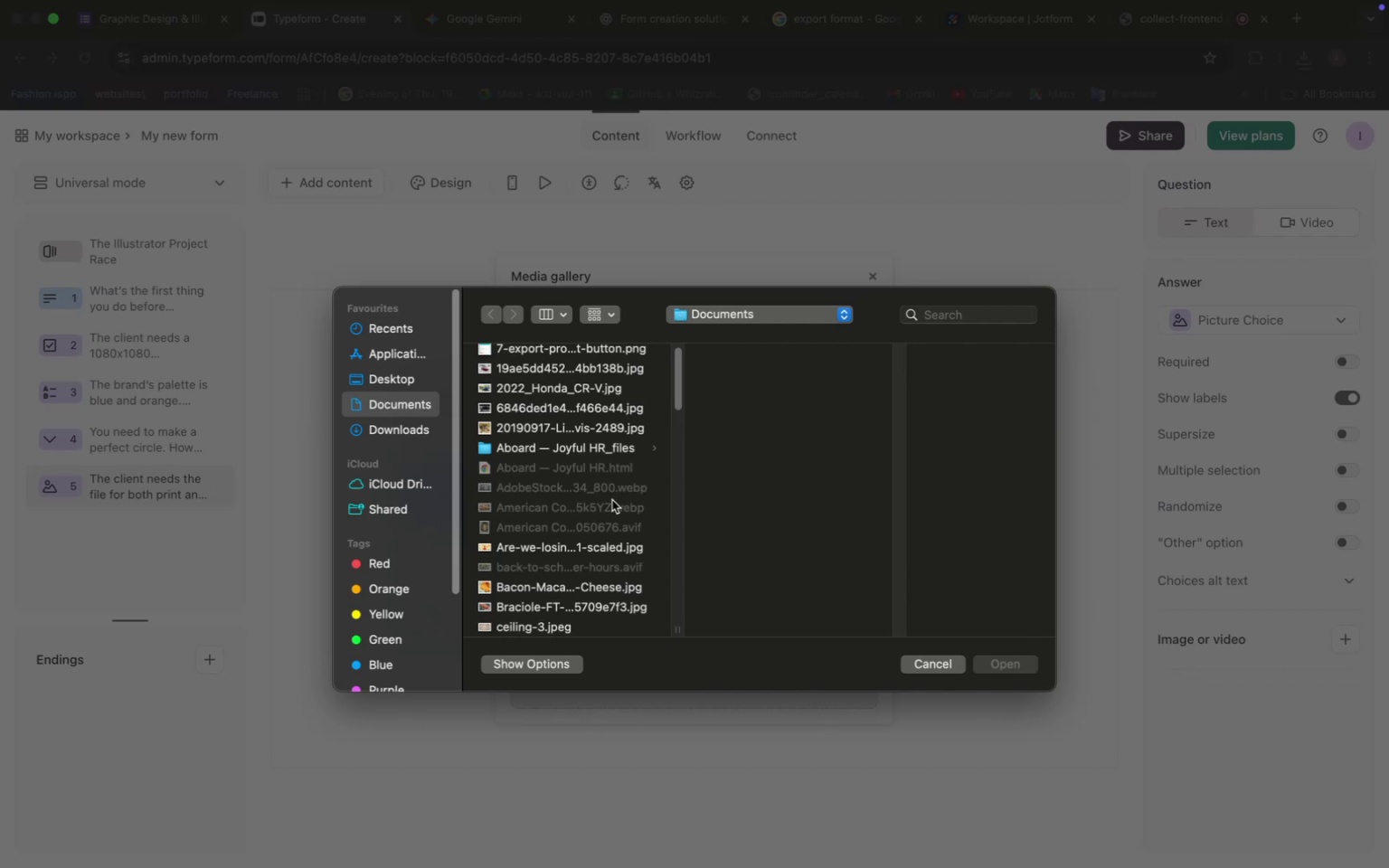 
scroll: coordinate [594, 527], scroll_direction: down, amount: 5.0
 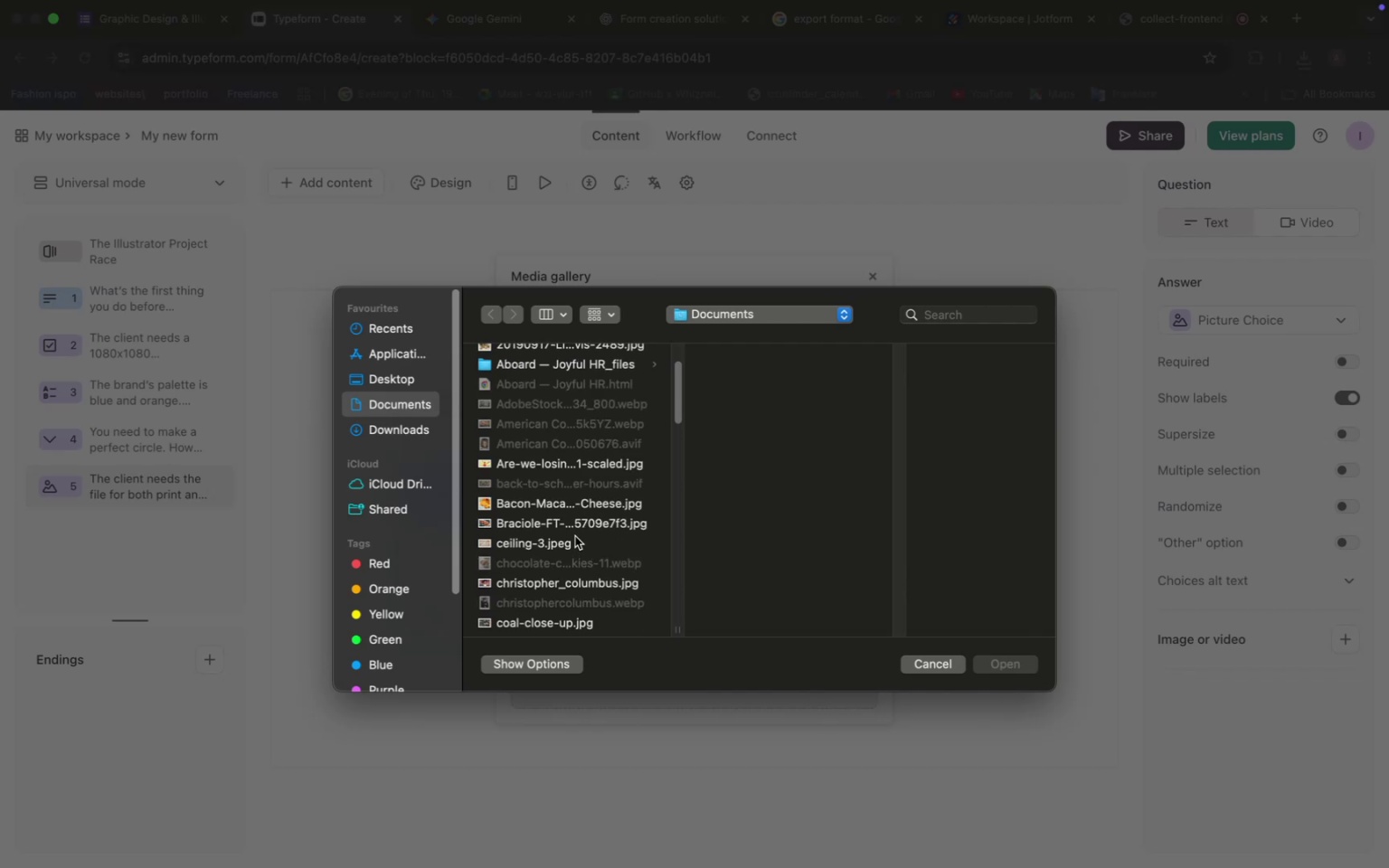 
wait(7.03)
 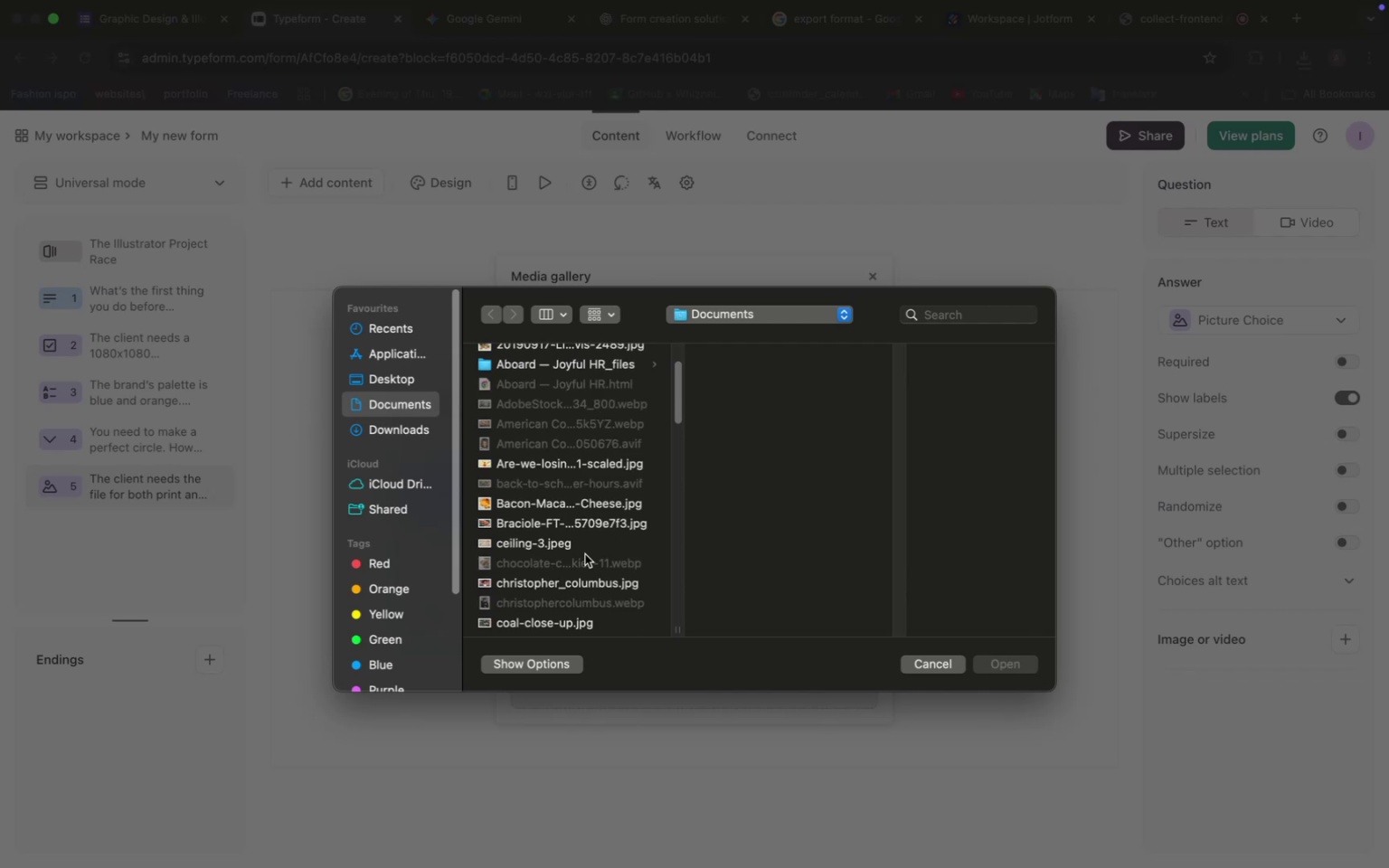 
scroll: coordinate [581, 537], scroll_direction: down, amount: 26.0
 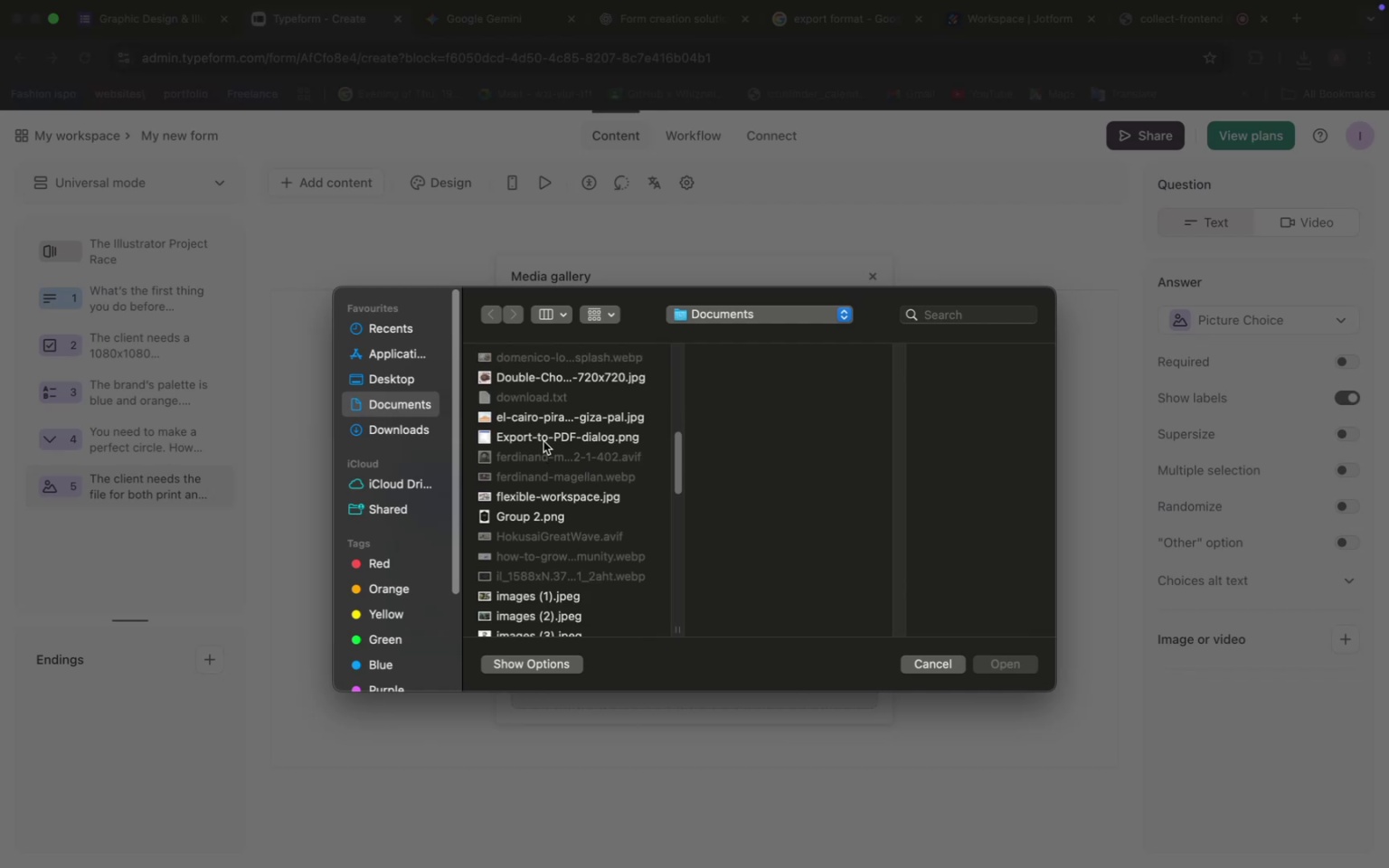 
left_click([552, 439])
 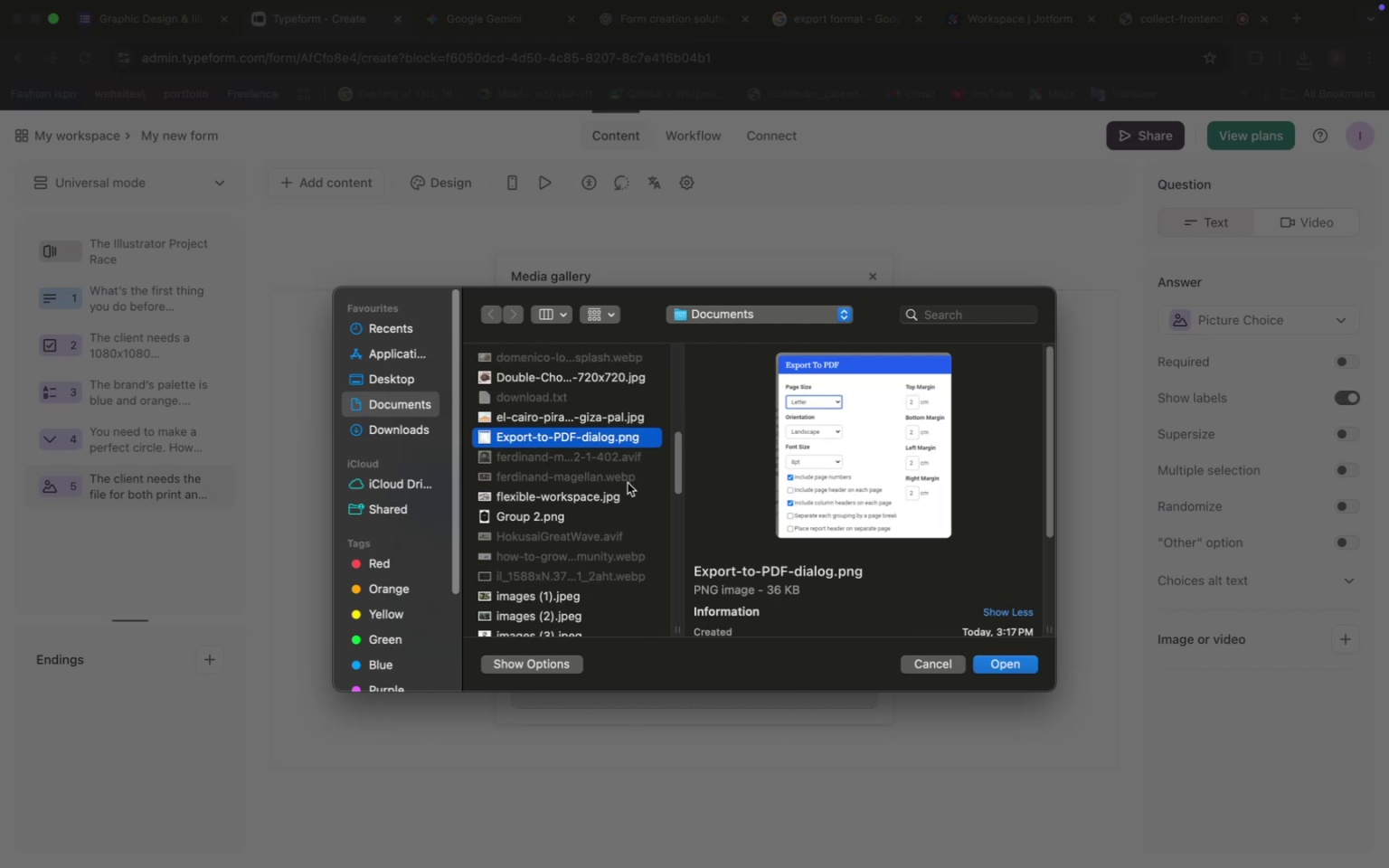 
scroll: coordinate [608, 512], scroll_direction: up, amount: 9.0
 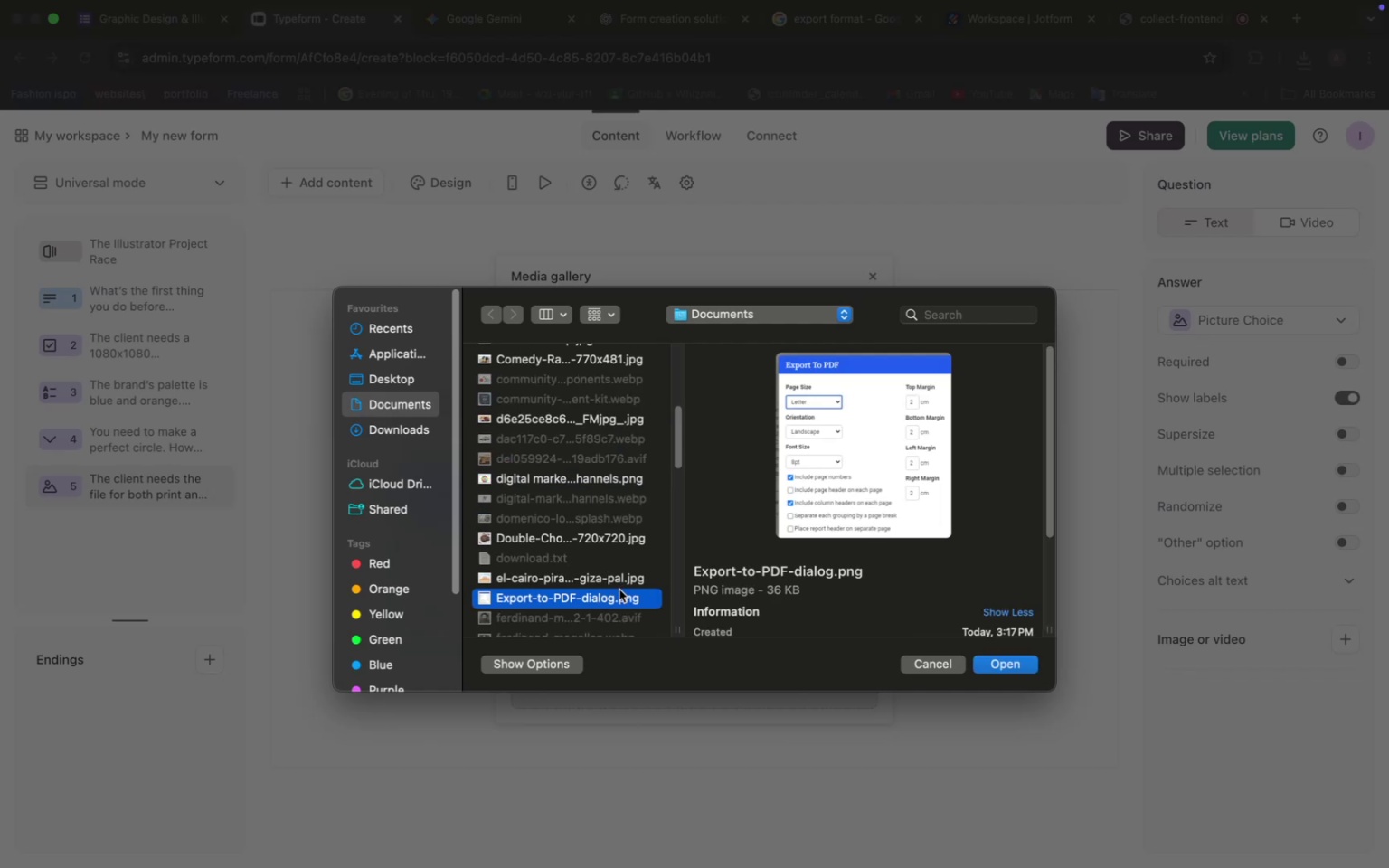 
scroll: coordinate [594, 574], scroll_direction: down, amount: 2.0
 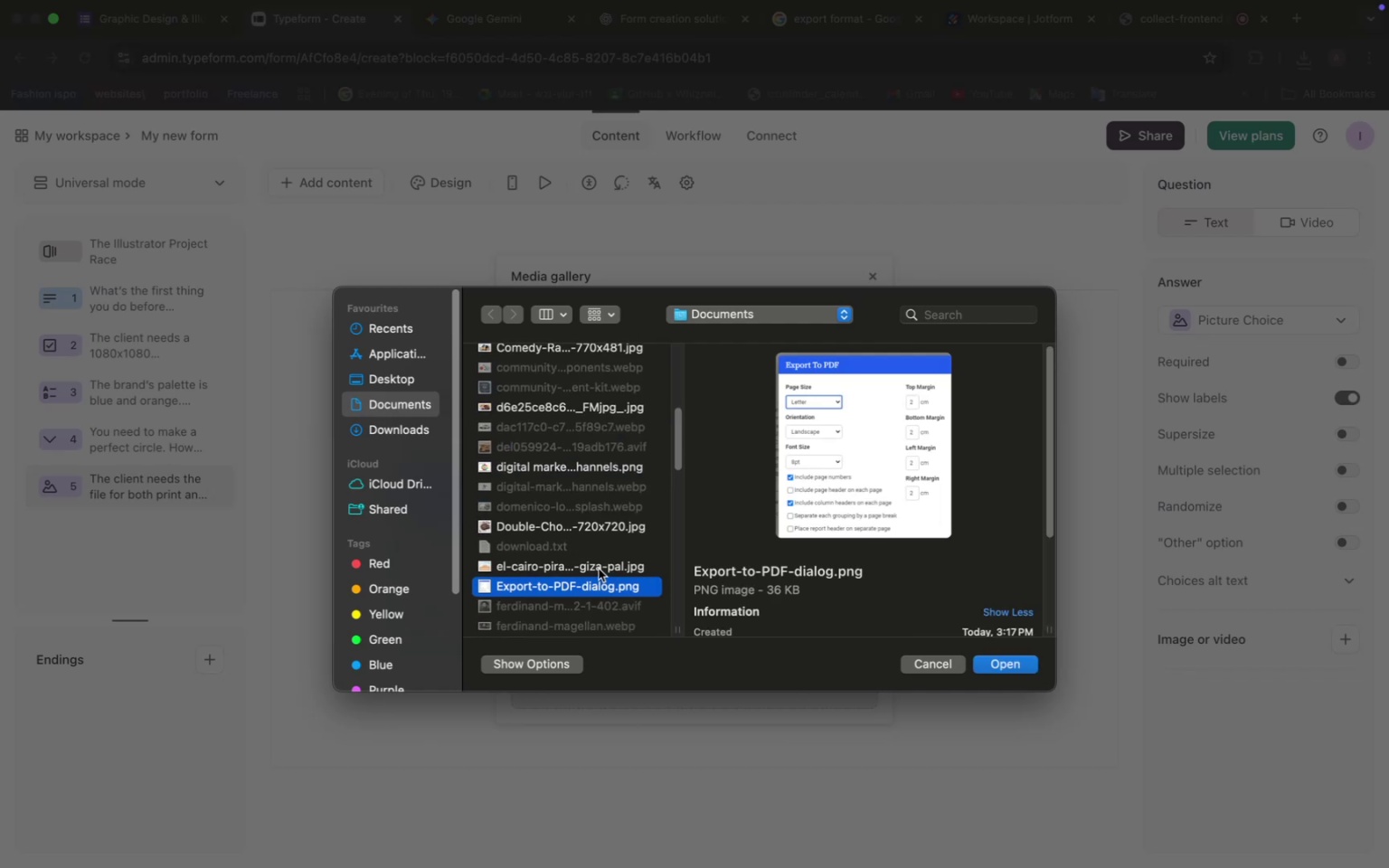 
scroll: coordinate [598, 542], scroll_direction: up, amount: 9.0
 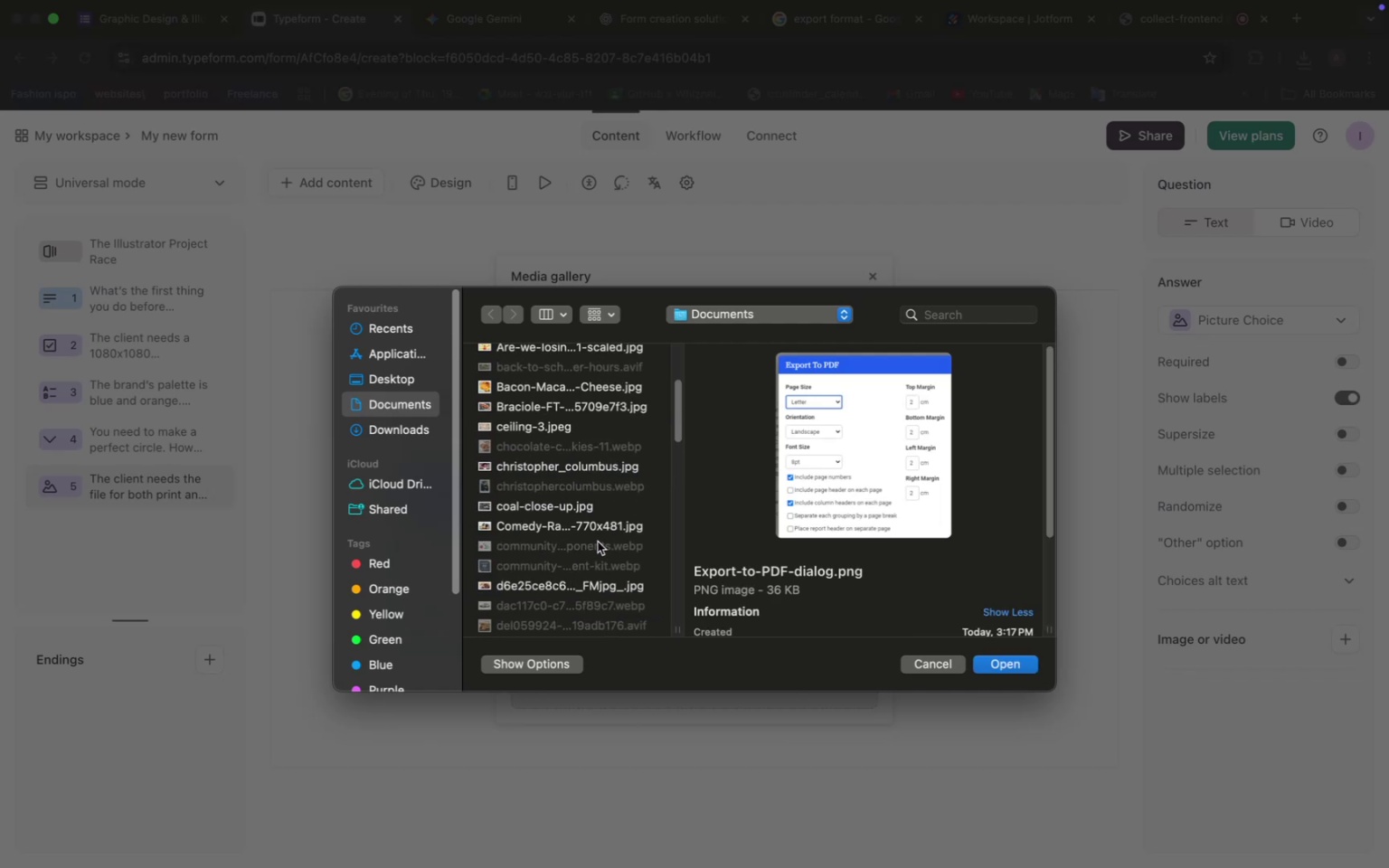 
scroll: coordinate [583, 563], scroll_direction: down, amount: 8.0
 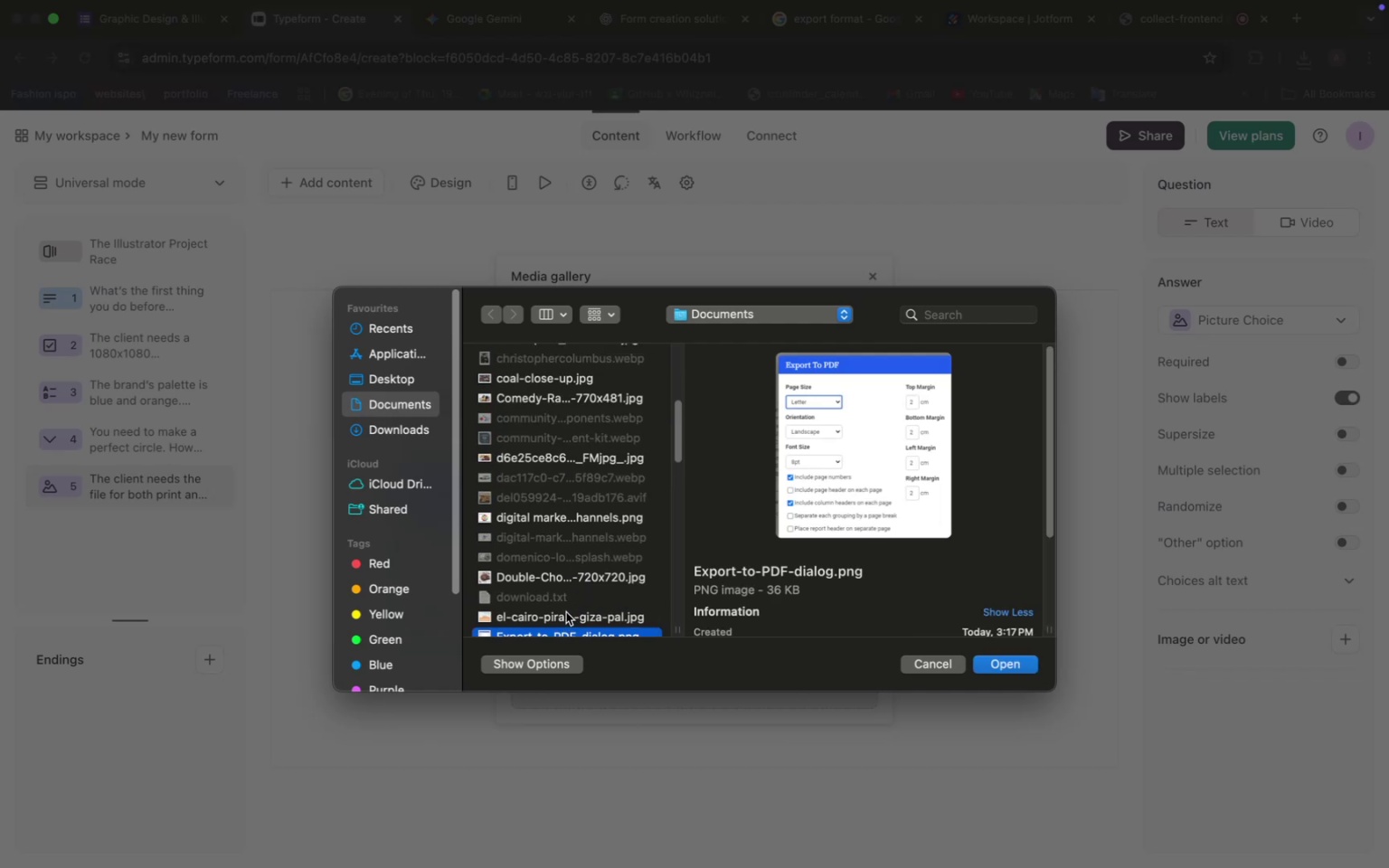 
left_click([567, 611])
 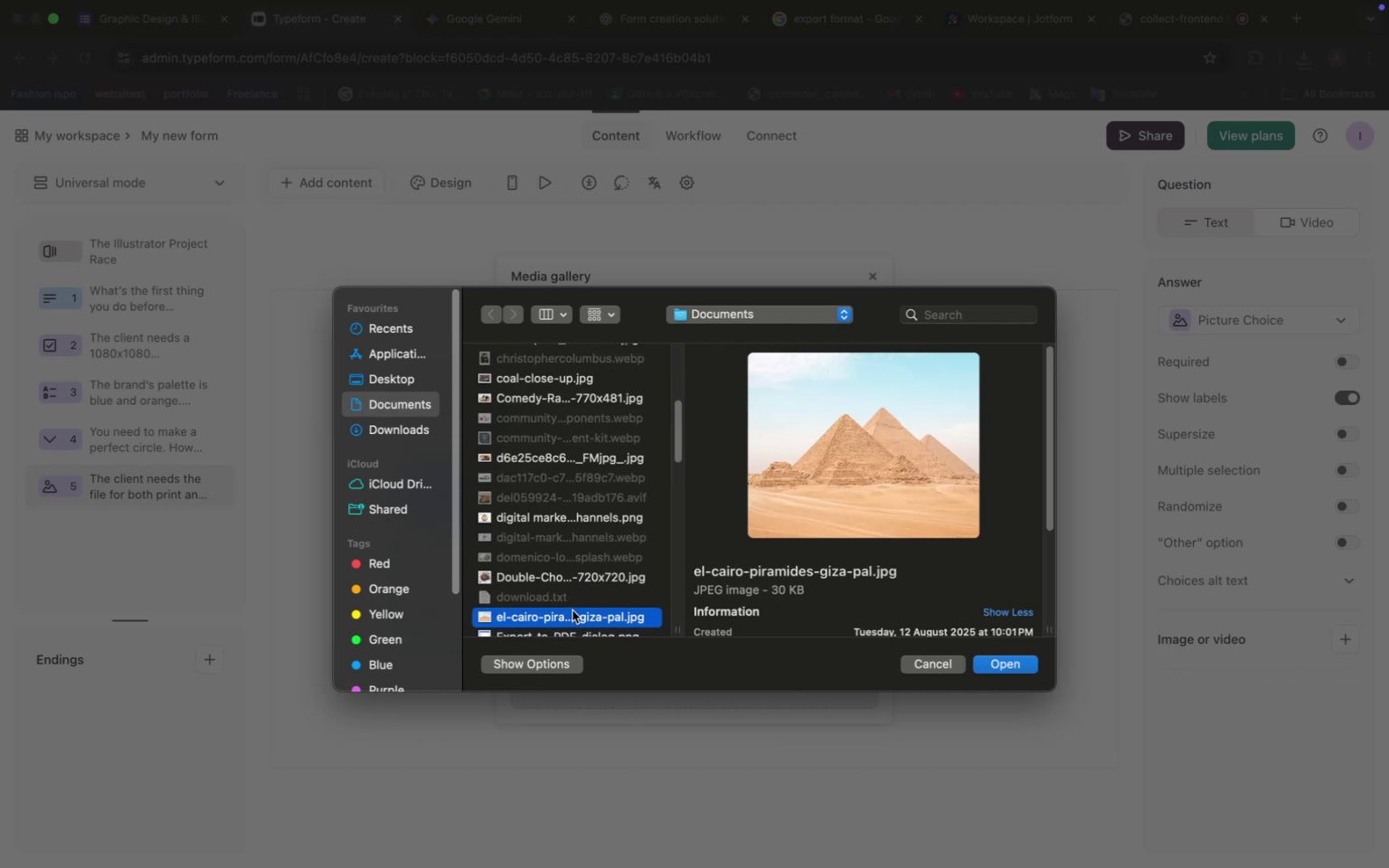 
scroll: coordinate [580, 591], scroll_direction: down, amount: 6.0
 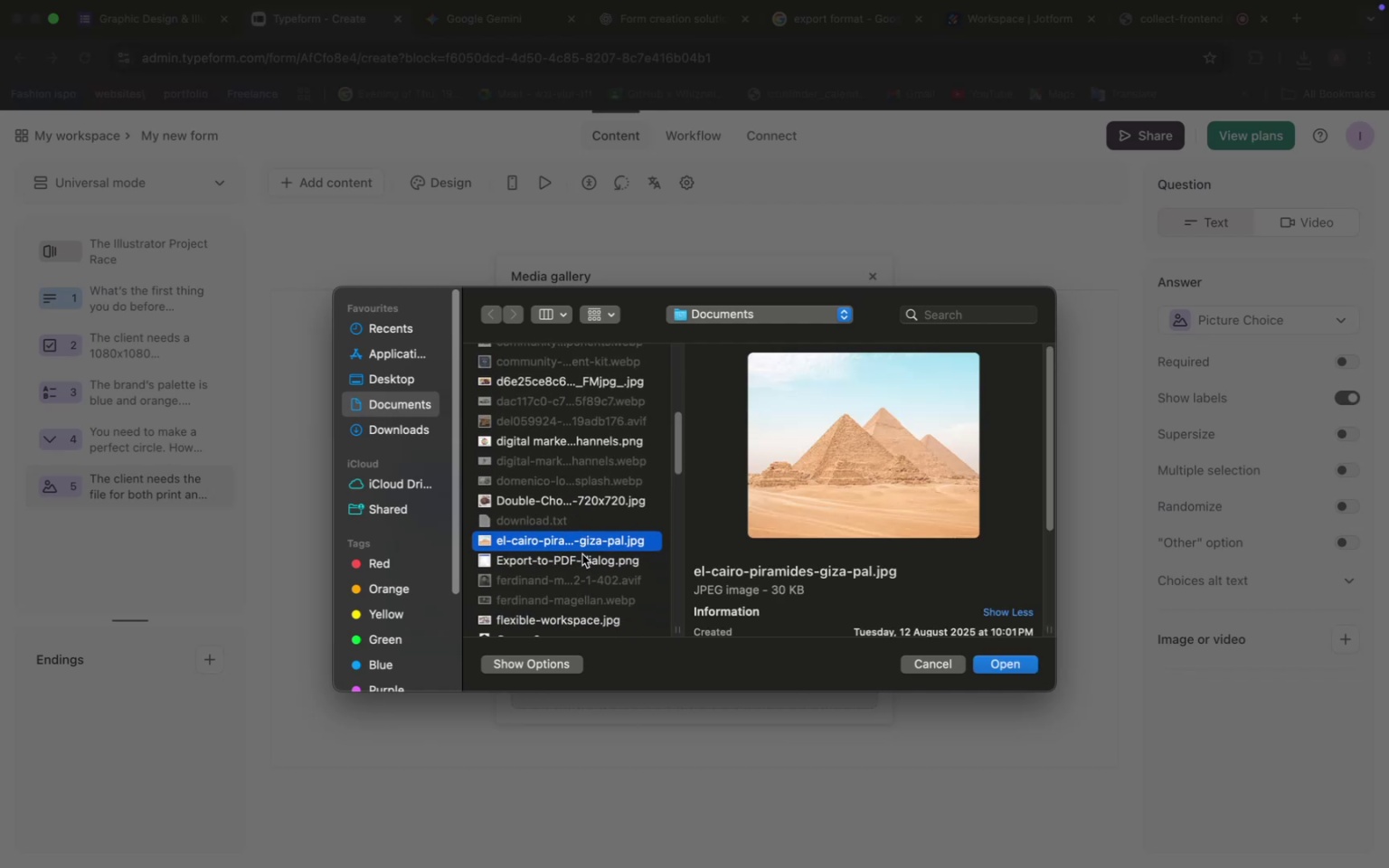 
scroll: coordinate [608, 529], scroll_direction: up, amount: 36.0
 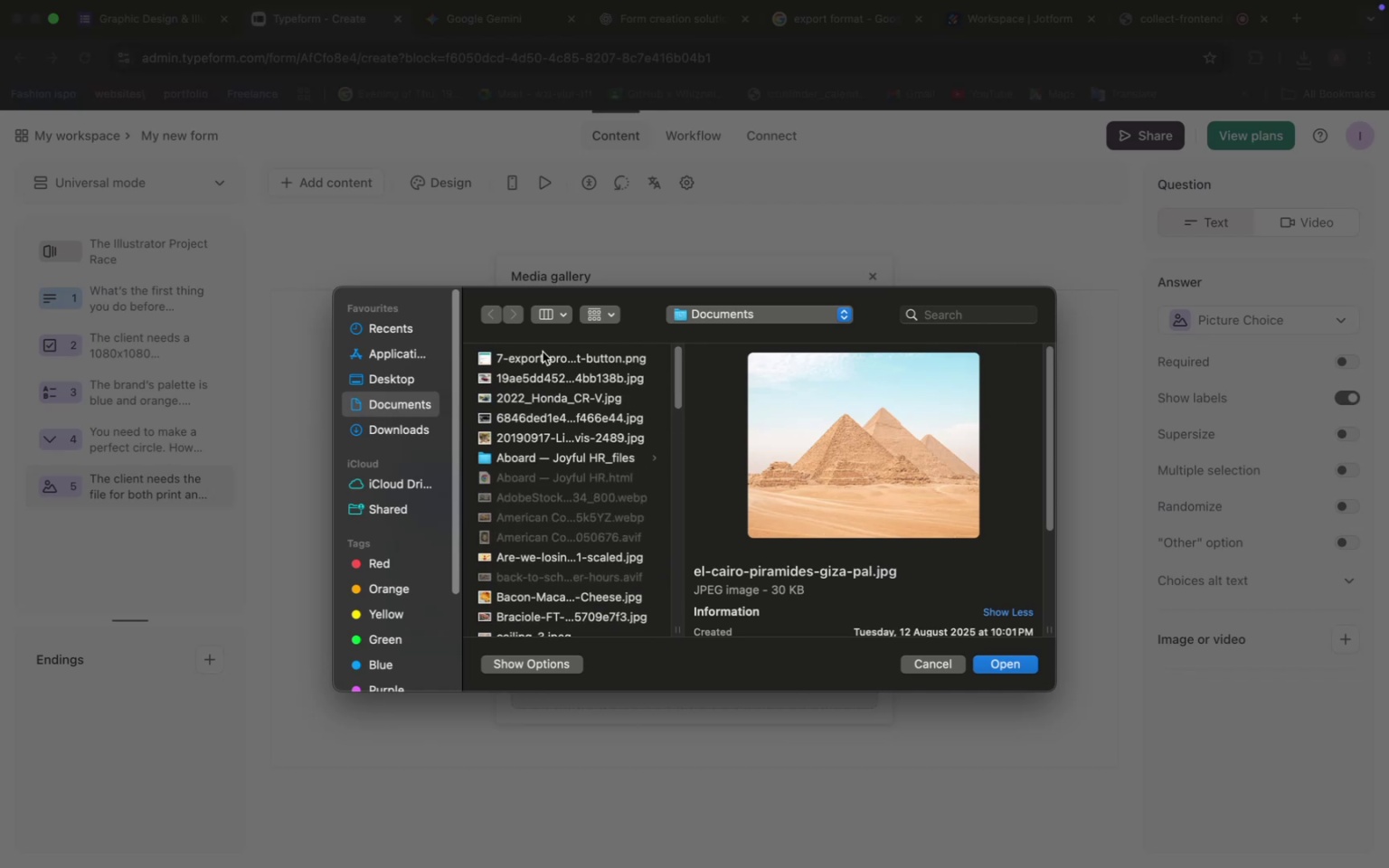 
left_click([550, 350])
 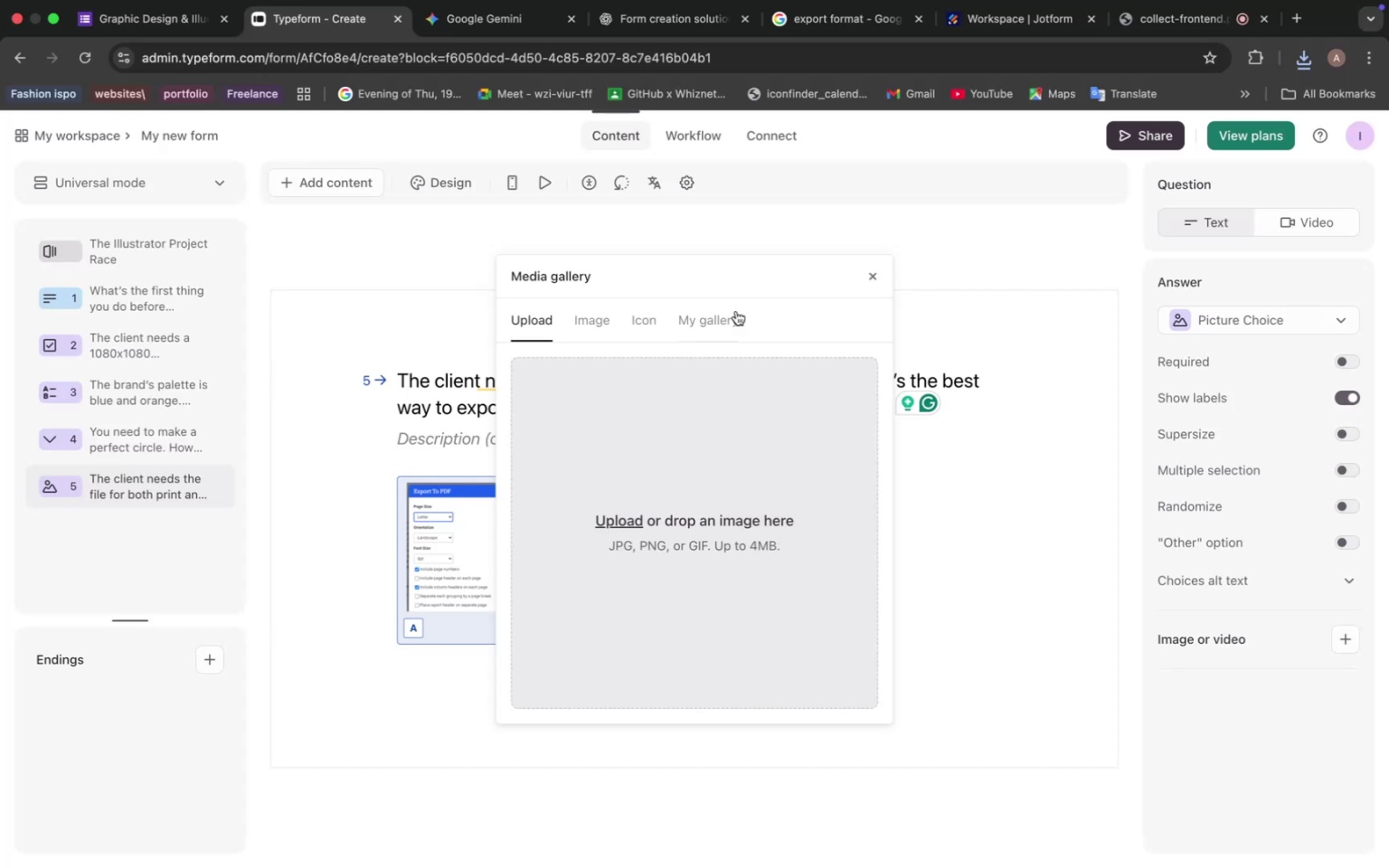 
left_click([871, 272])
 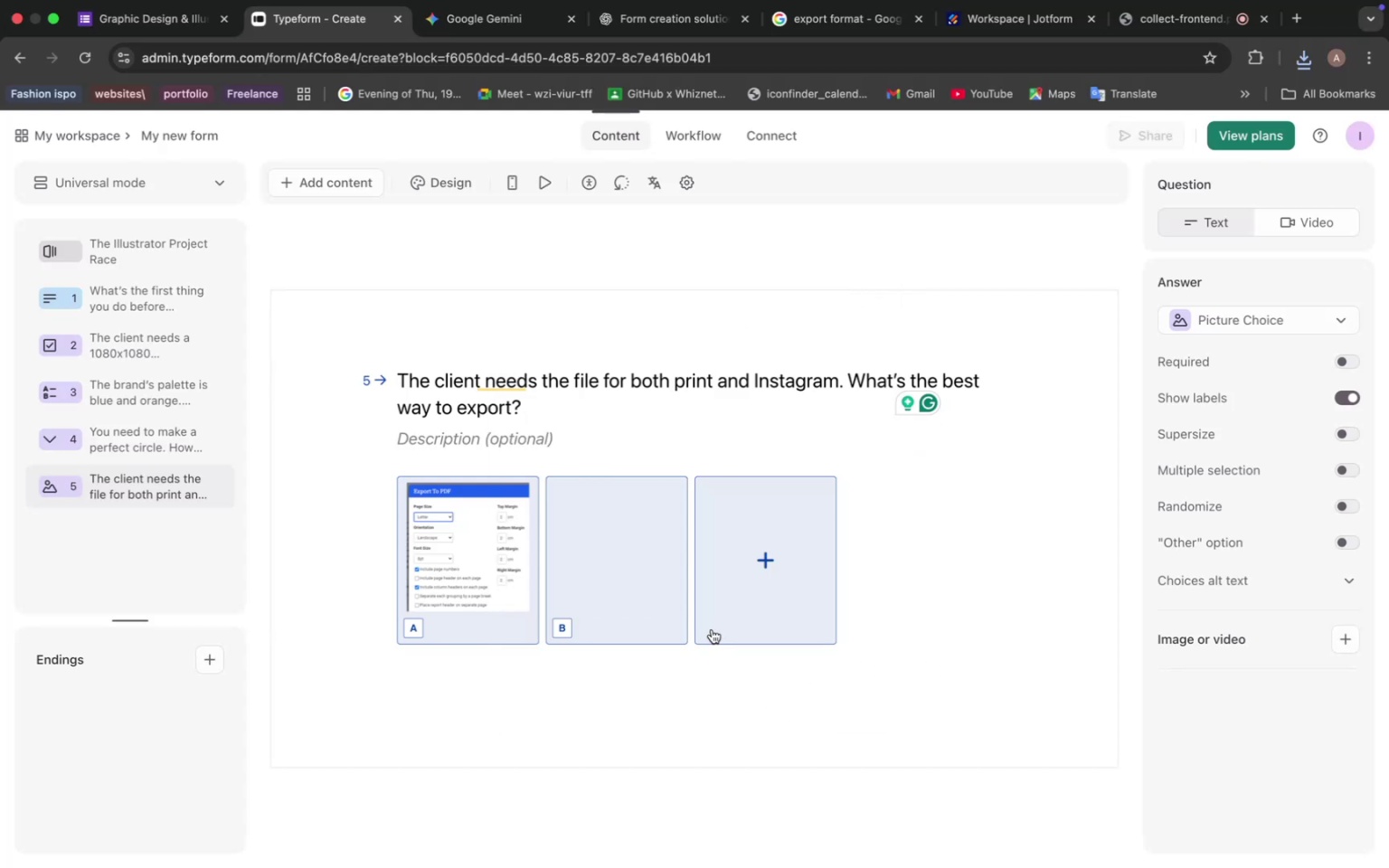 
scroll: coordinate [698, 628], scroll_direction: up, amount: 11.0
 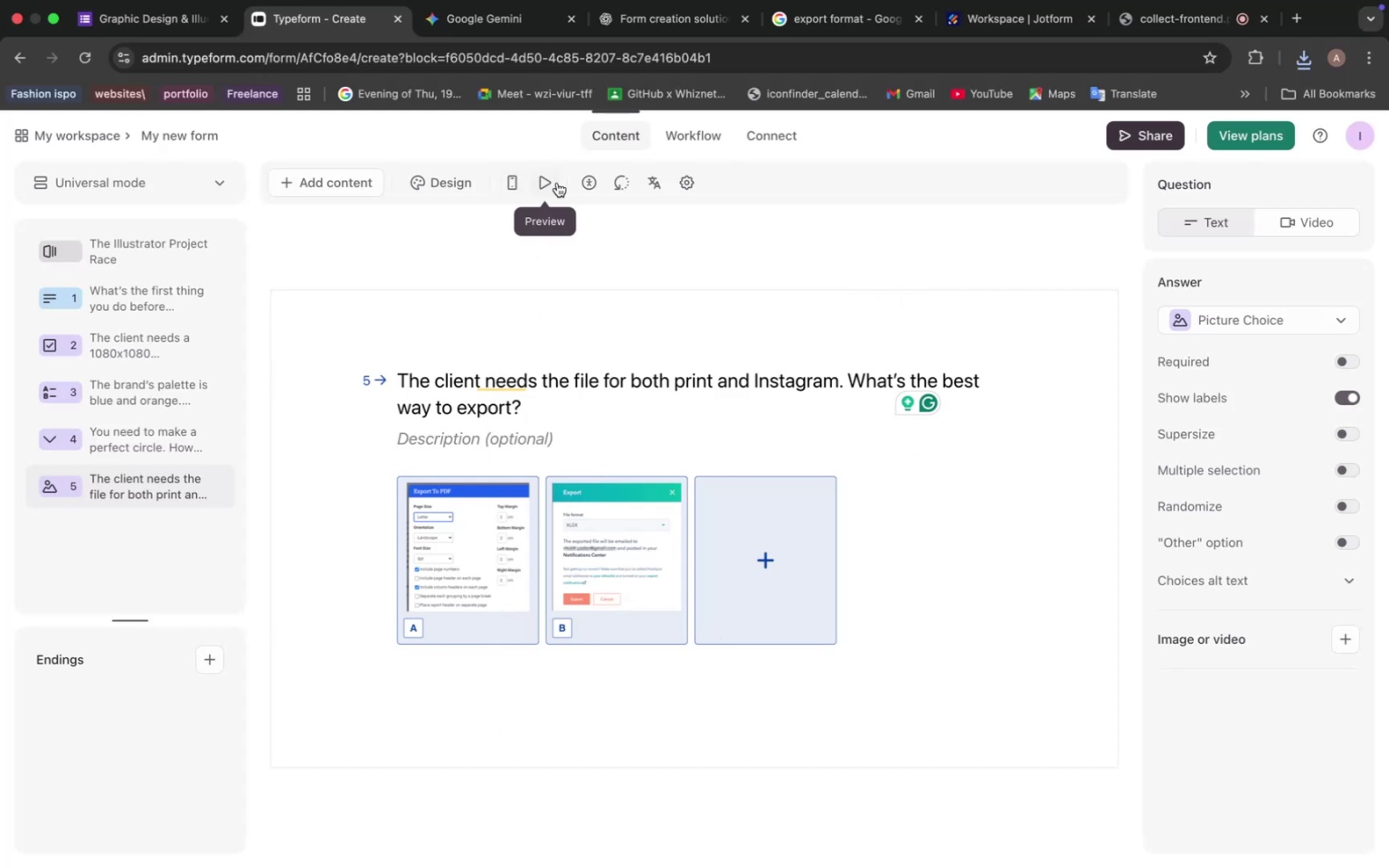 
left_click([545, 184])
 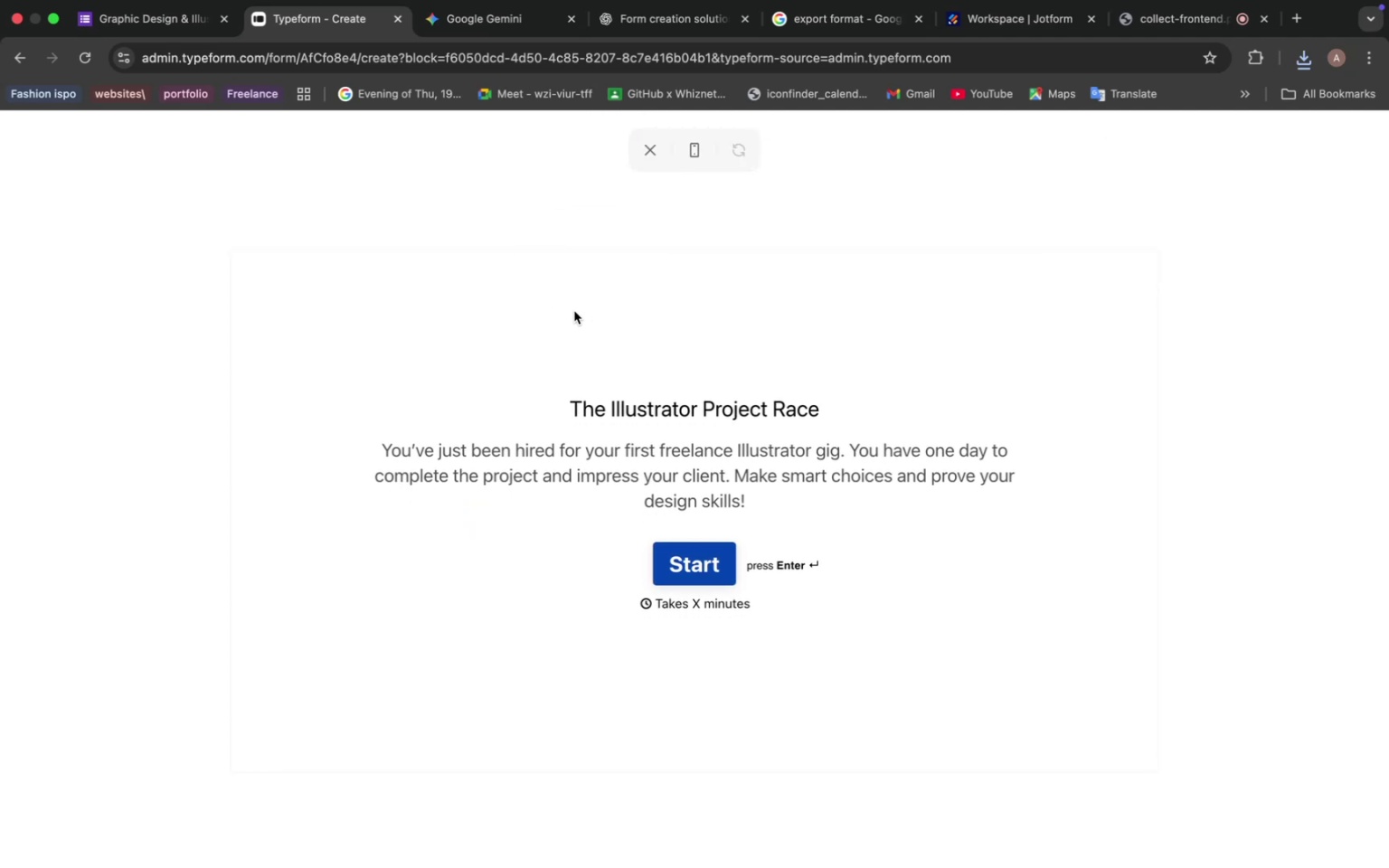 
wait(11.23)
 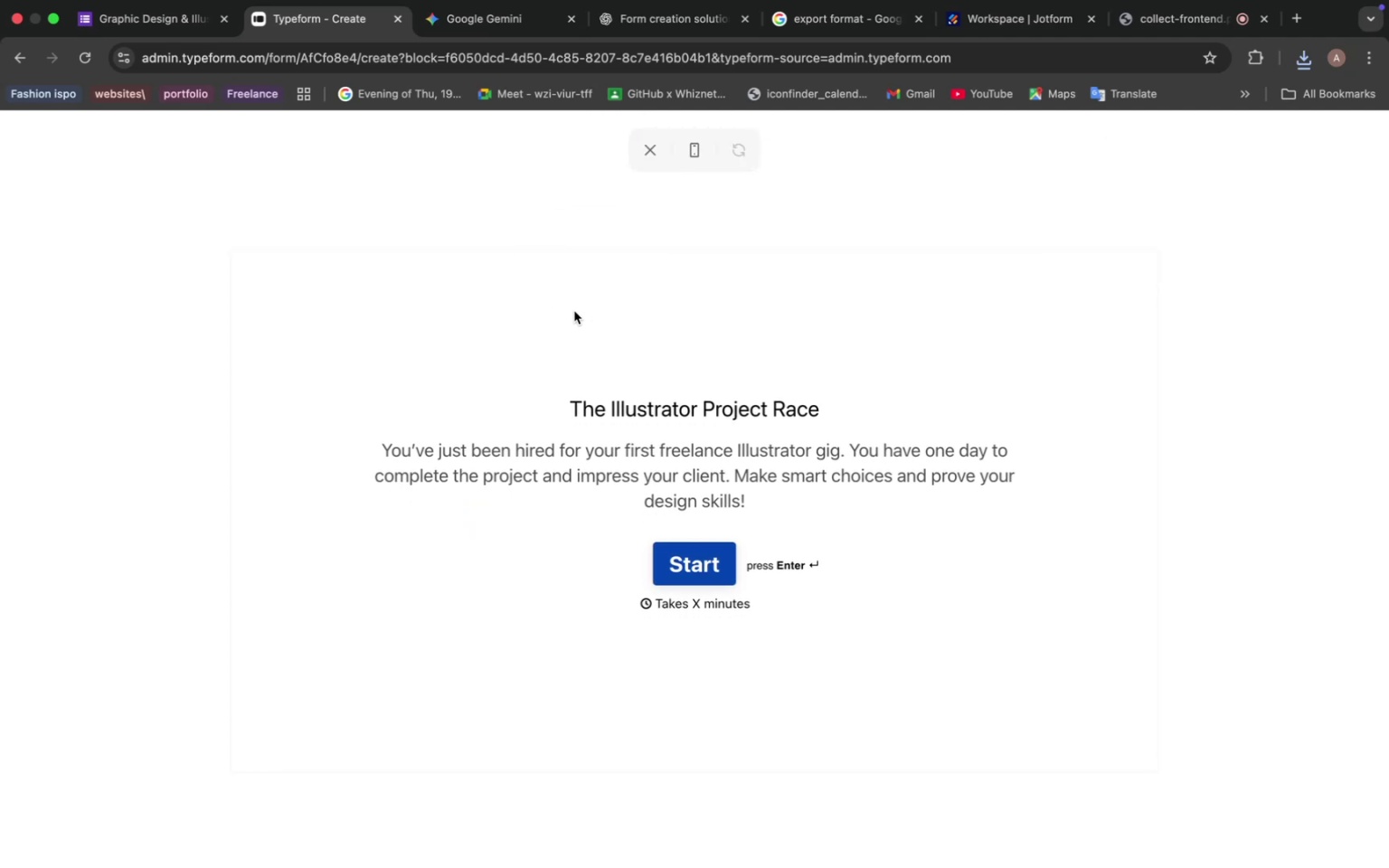 
left_click([956, 731])
 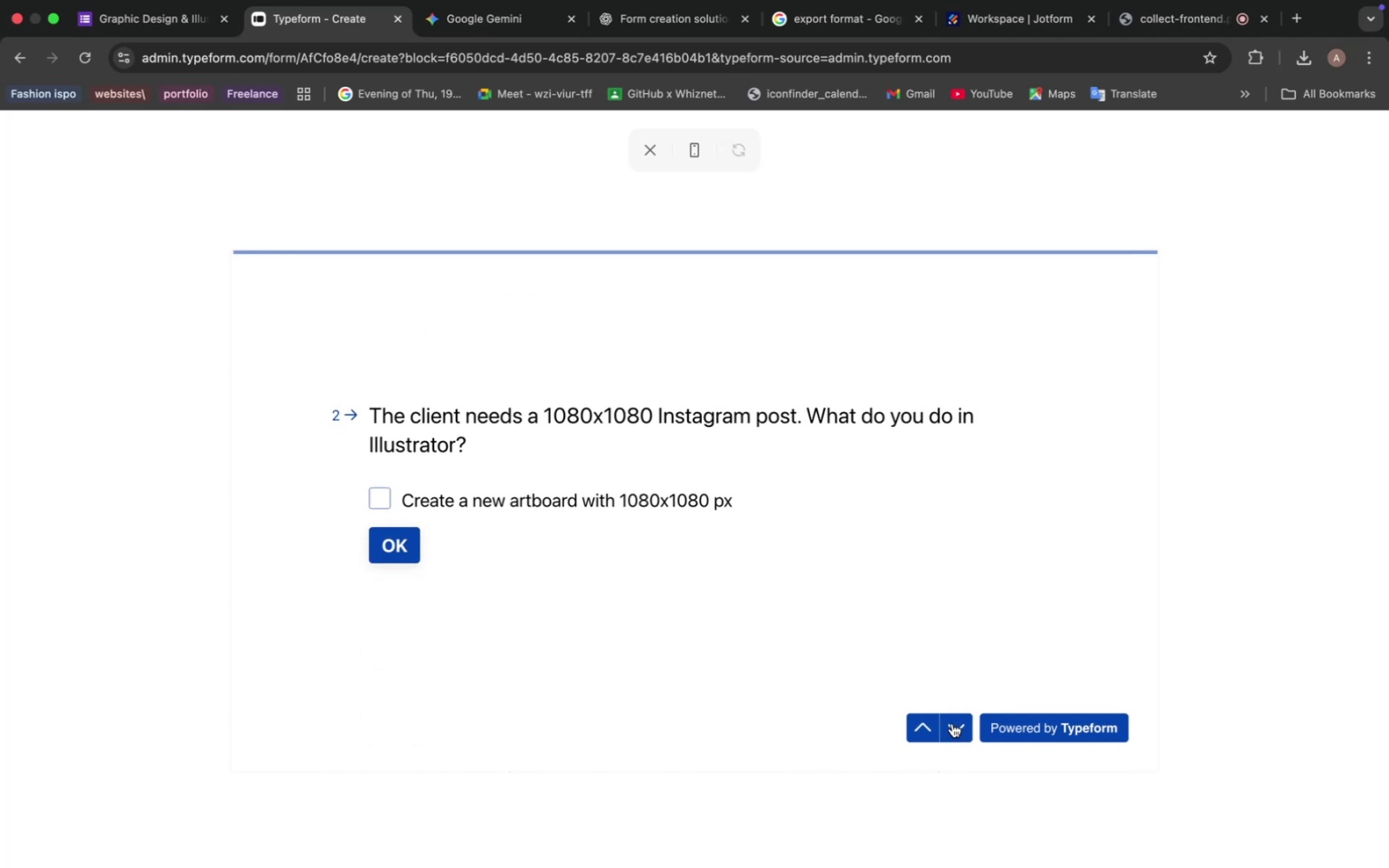 
left_click([952, 723])
 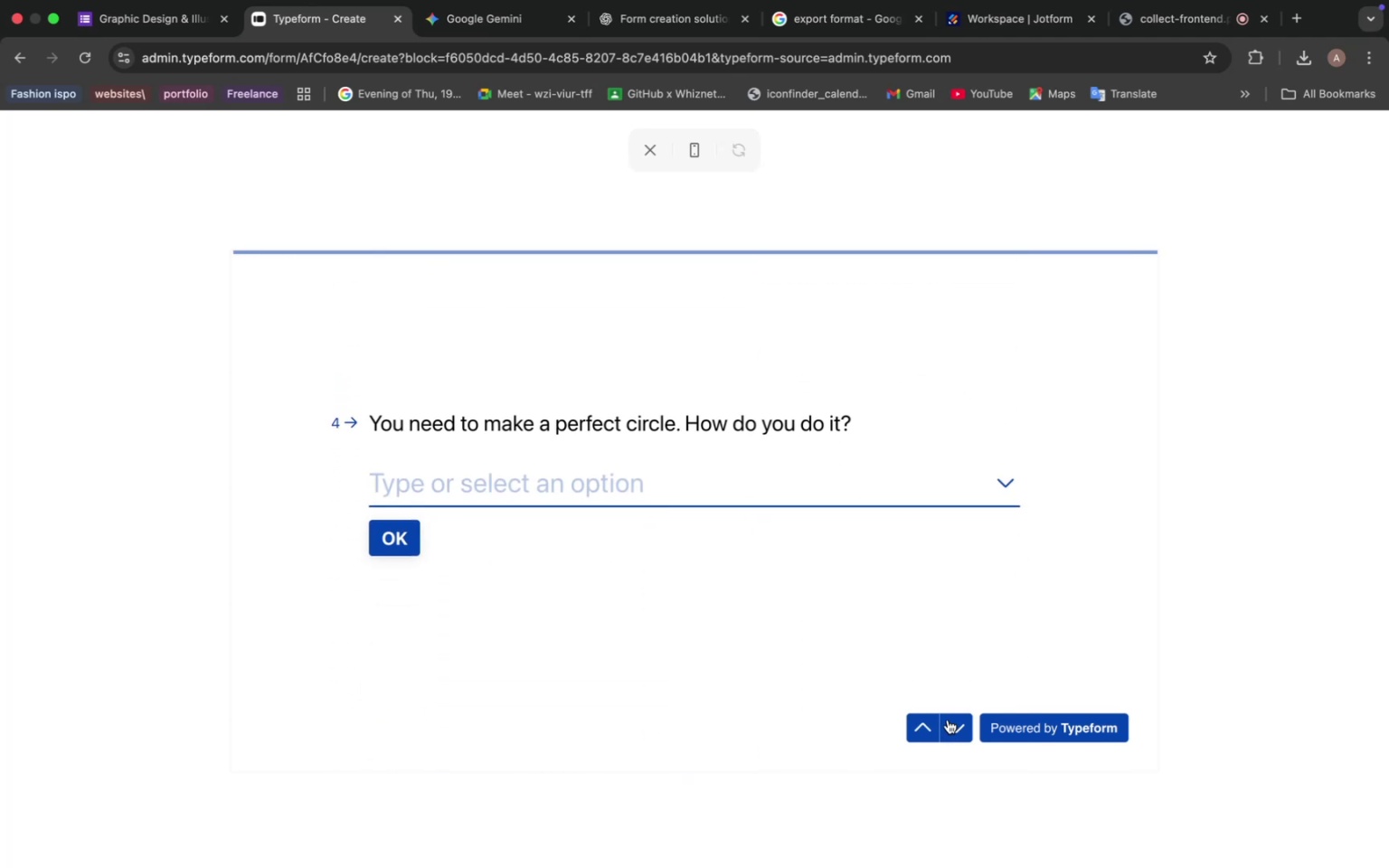 
left_click([948, 720])
 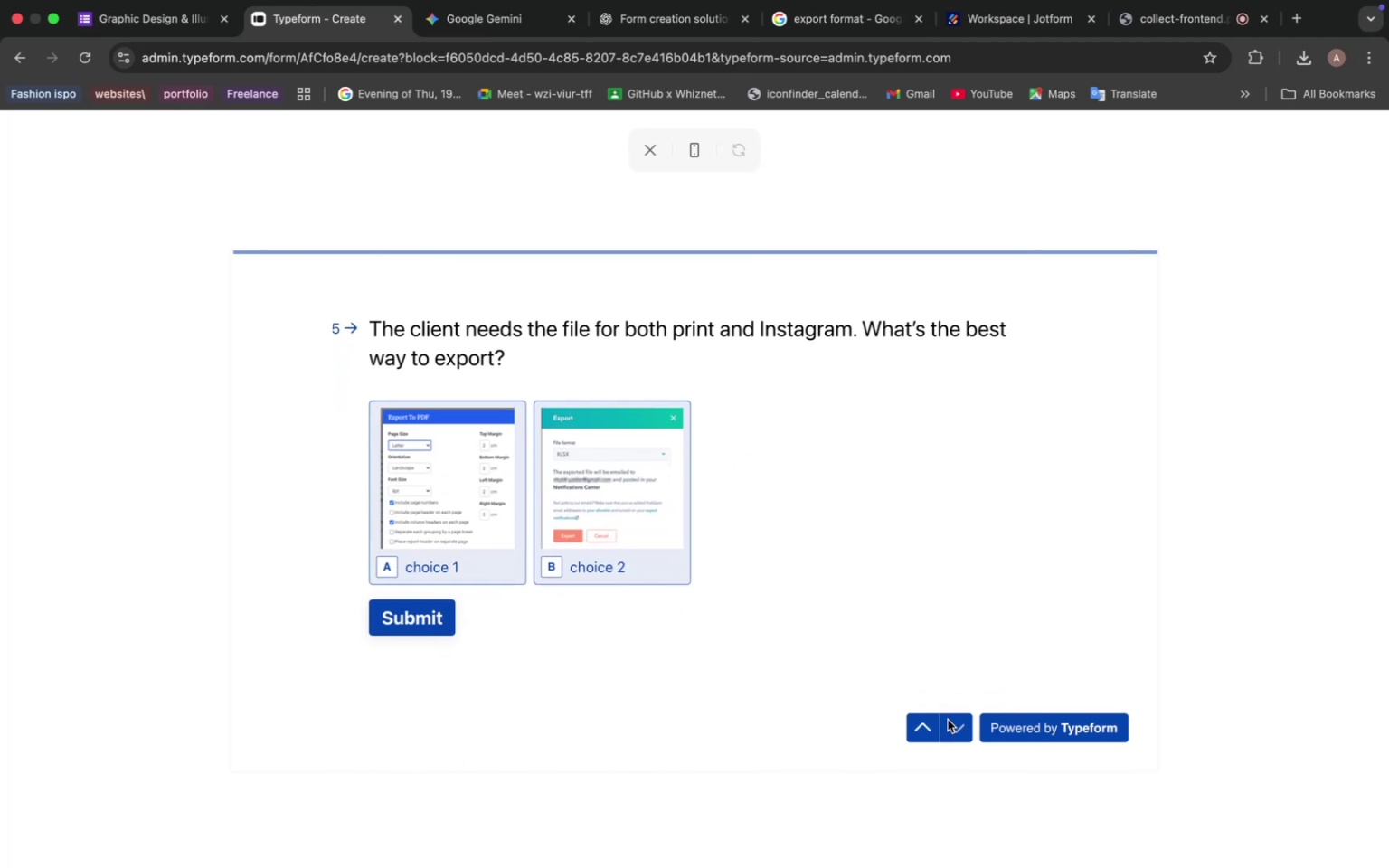 
double_click([912, 725])
 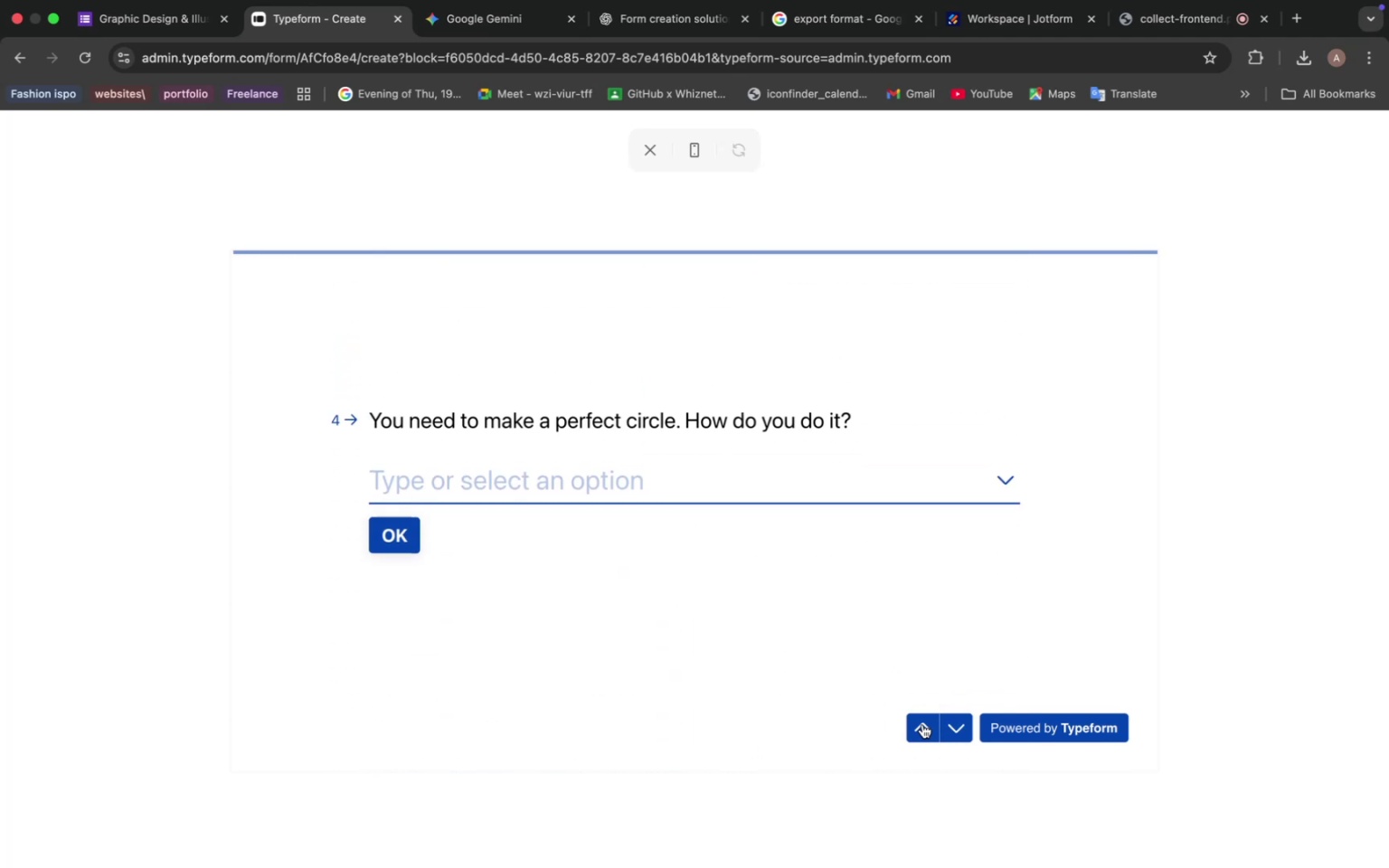 
left_click([922, 724])
 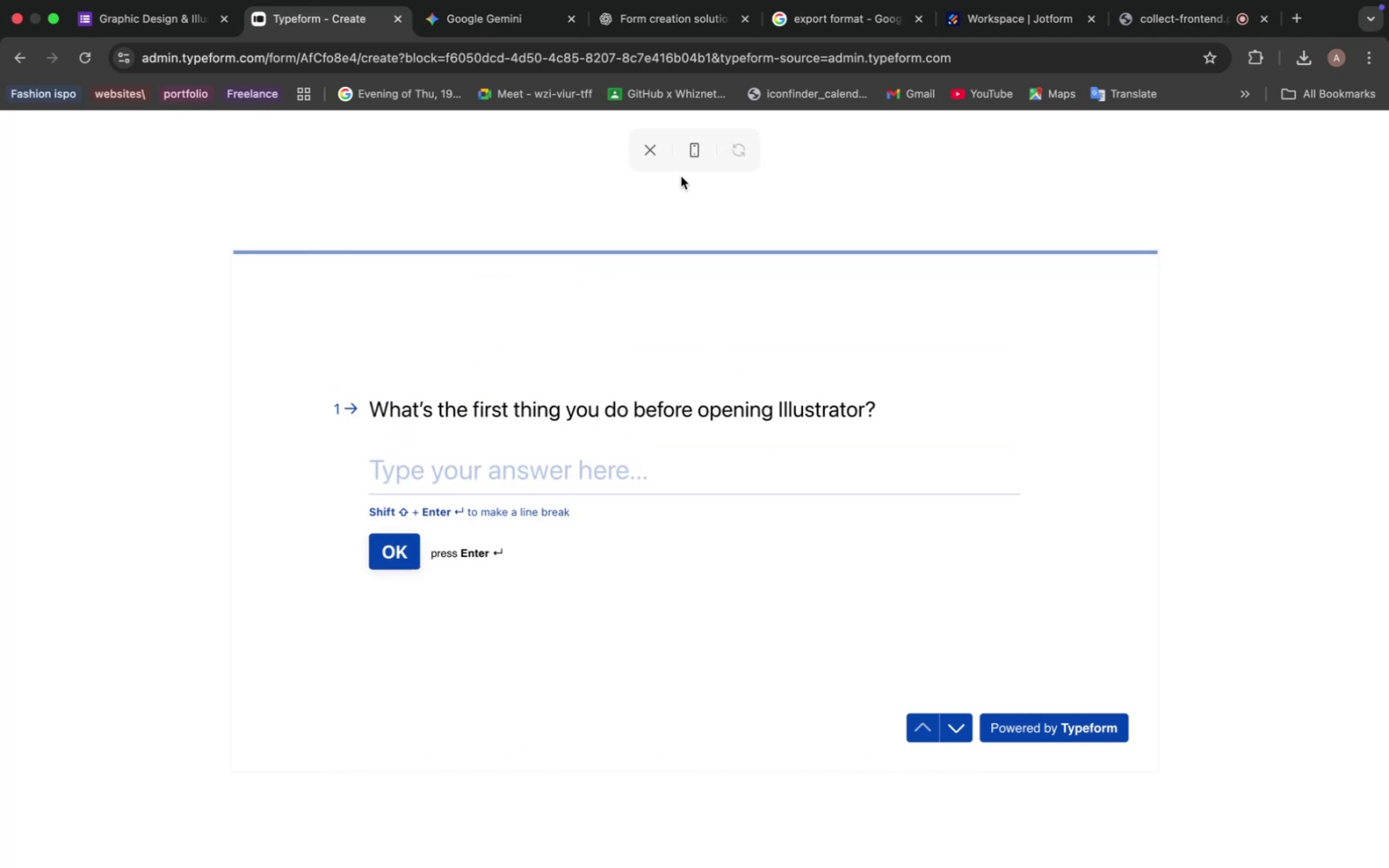 
left_click([642, 146])
 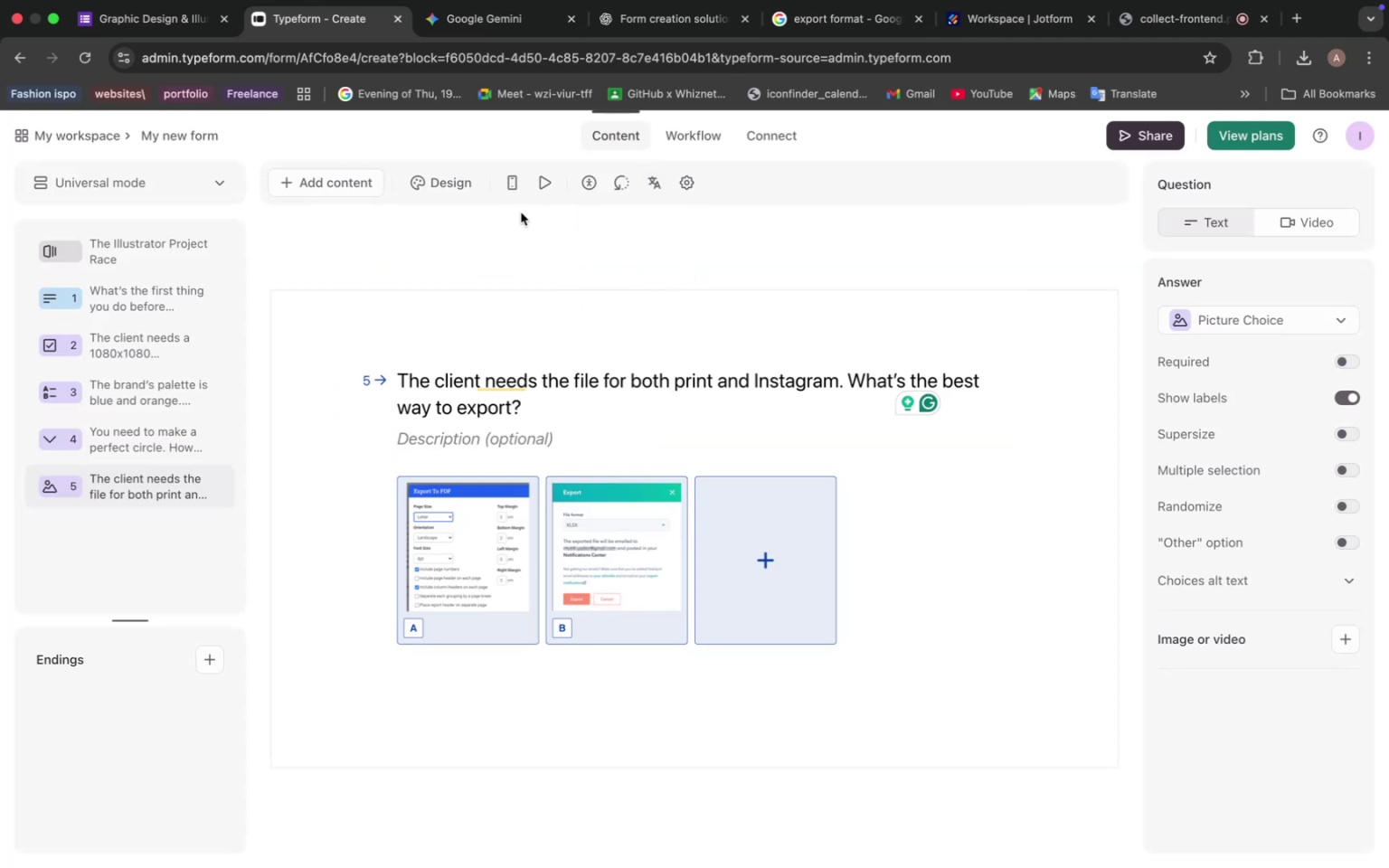 
left_click([437, 184])
 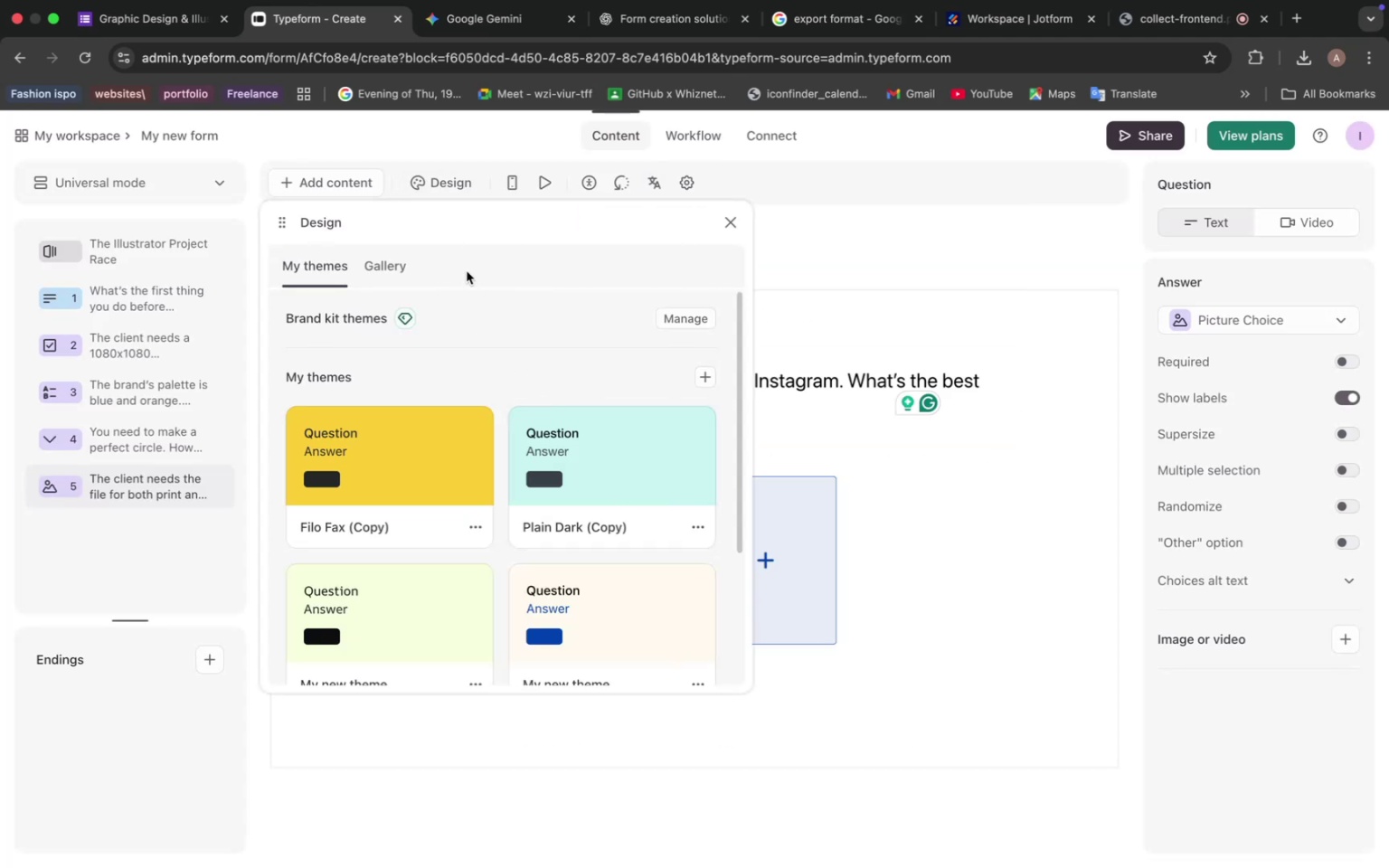 
left_click([380, 270])
 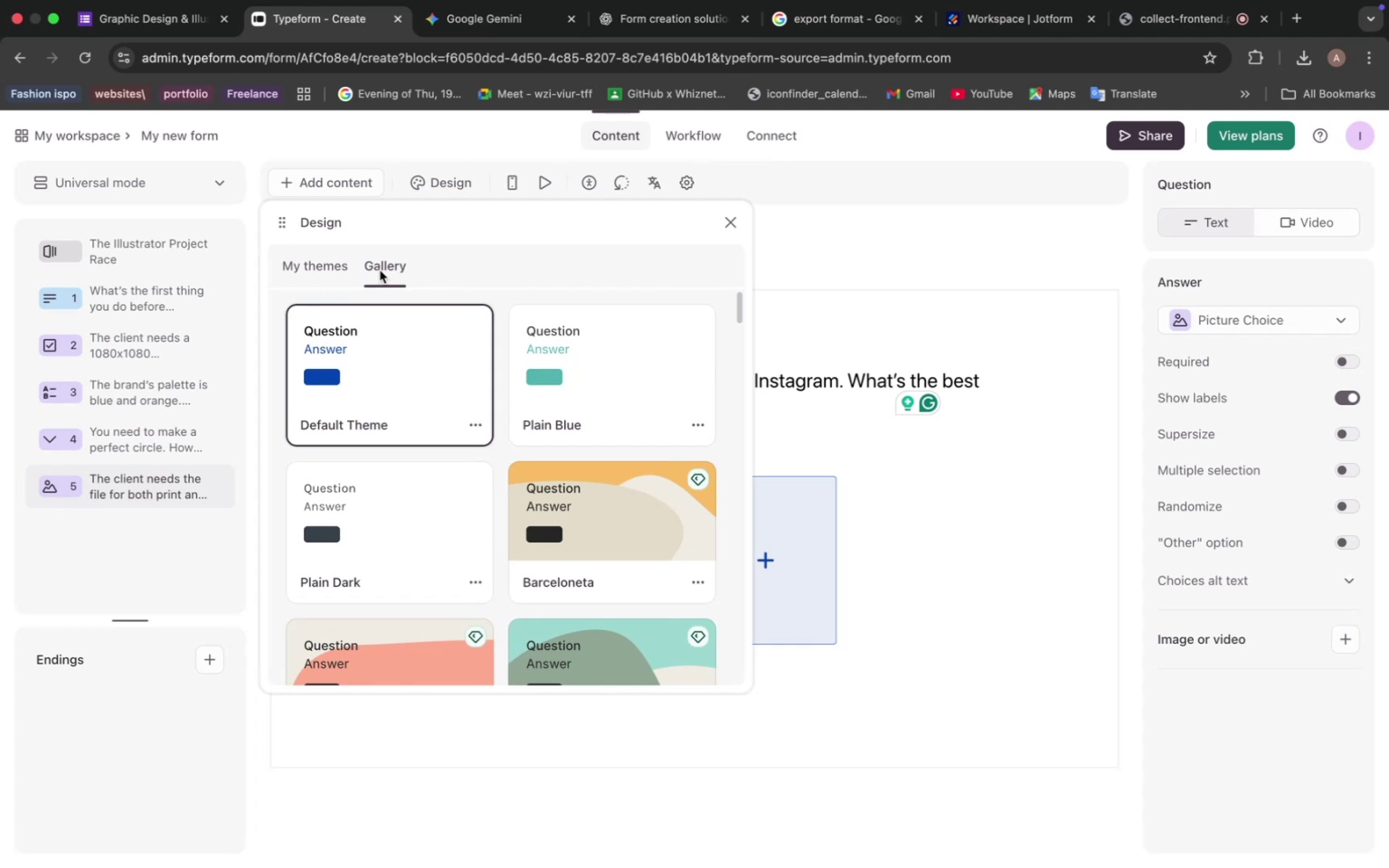 
wait(8.28)
 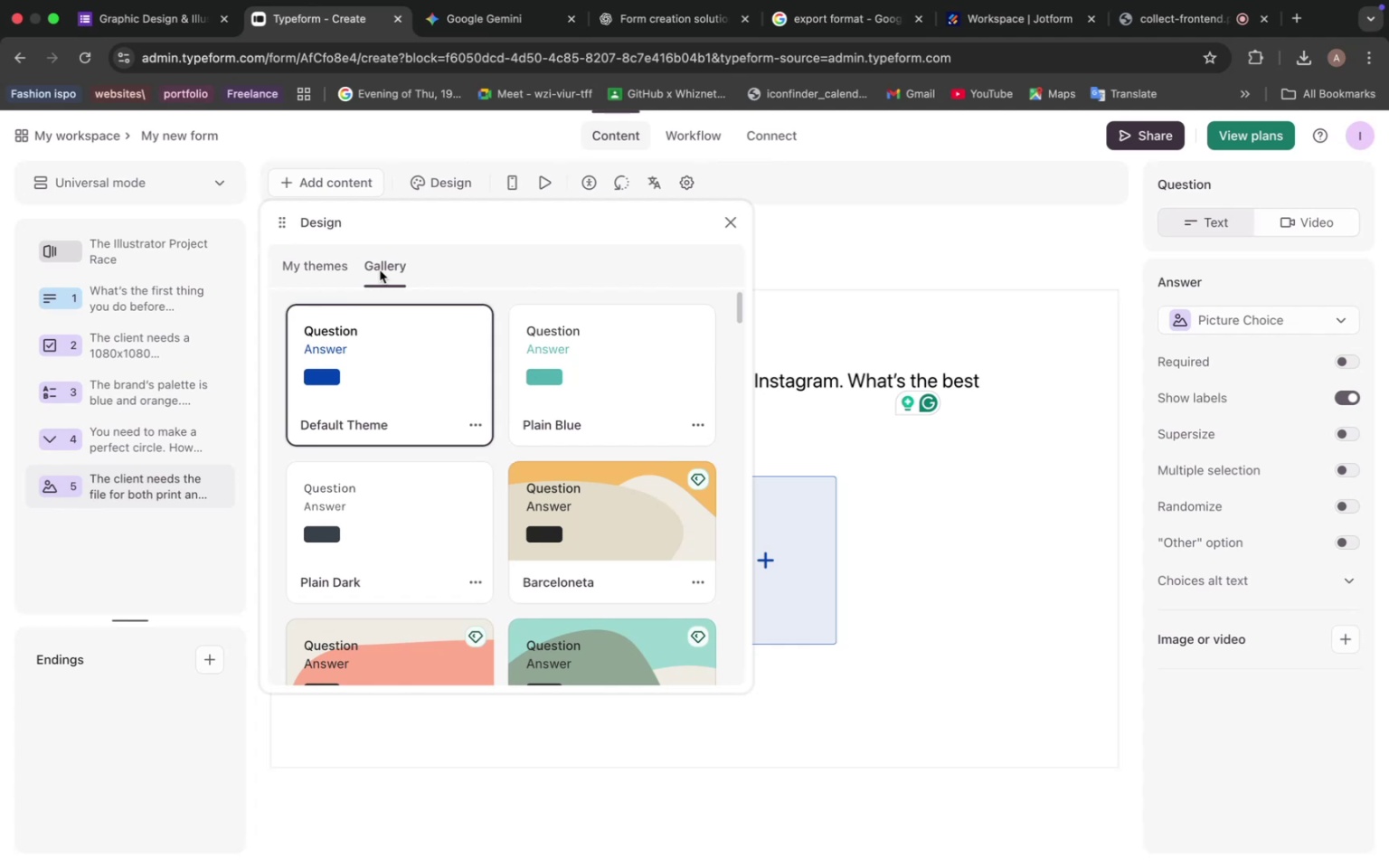 
scroll: coordinate [505, 455], scroll_direction: down, amount: 6.0
 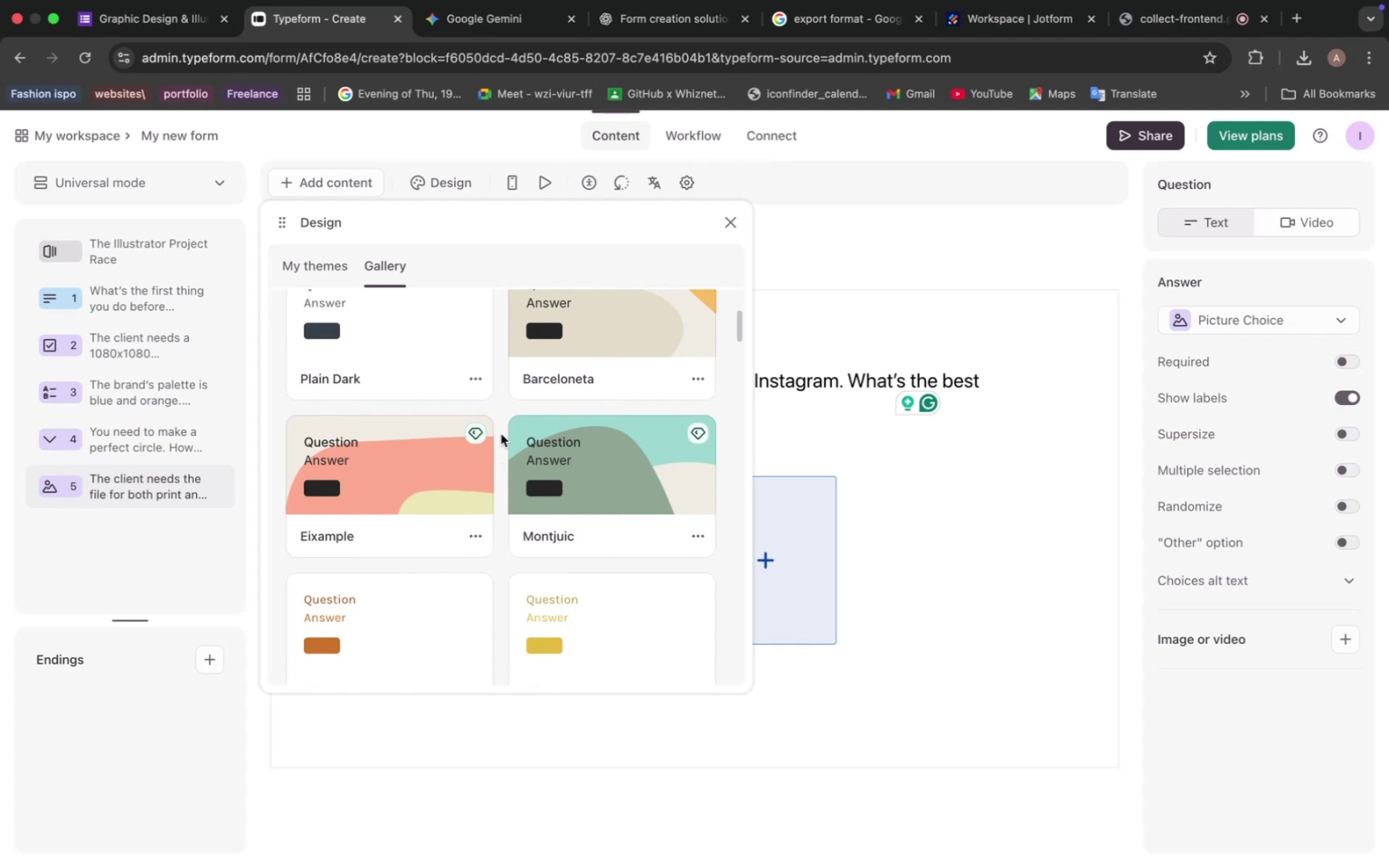 
wait(10.86)
 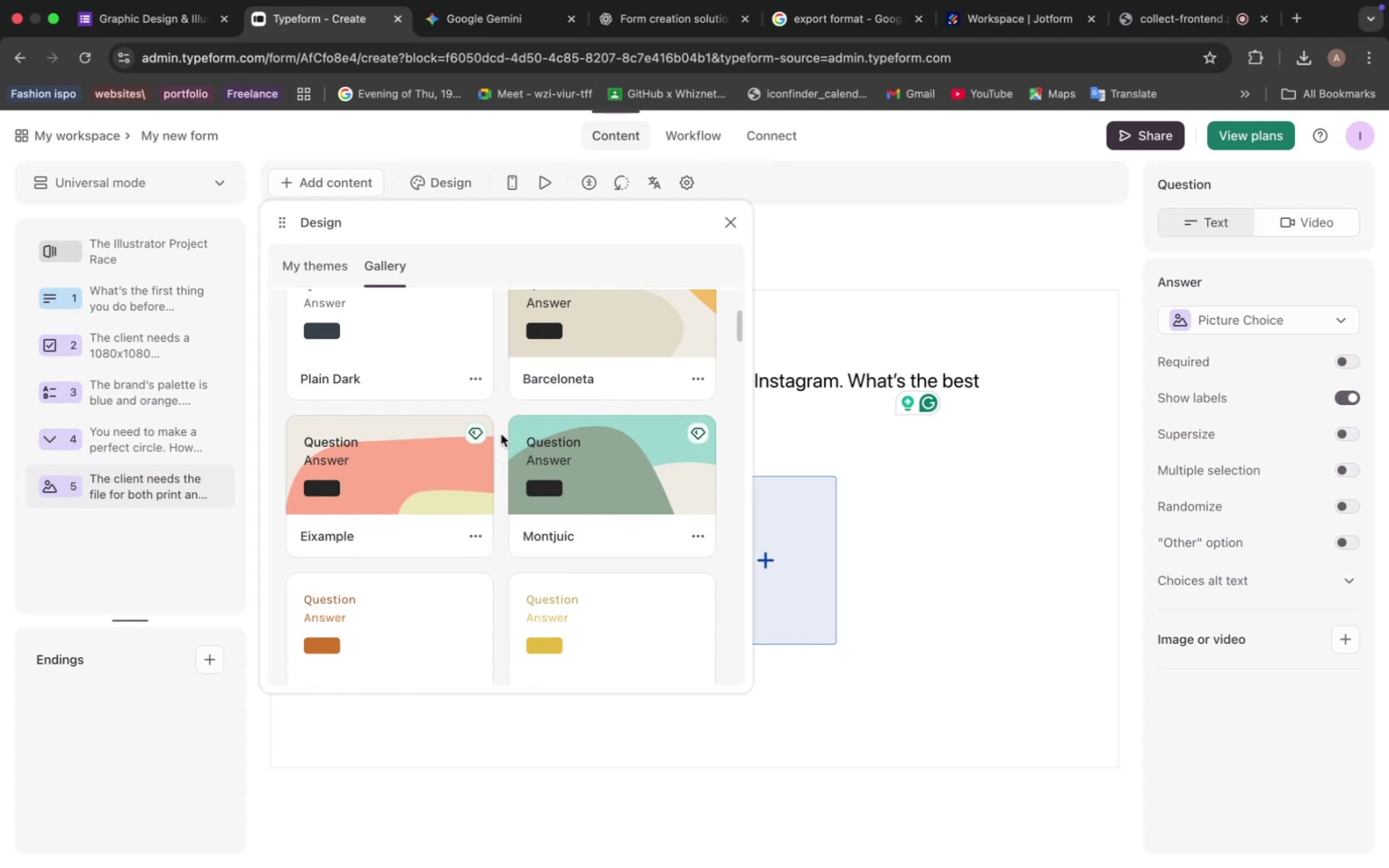 
scroll: coordinate [505, 424], scroll_direction: down, amount: 46.0
 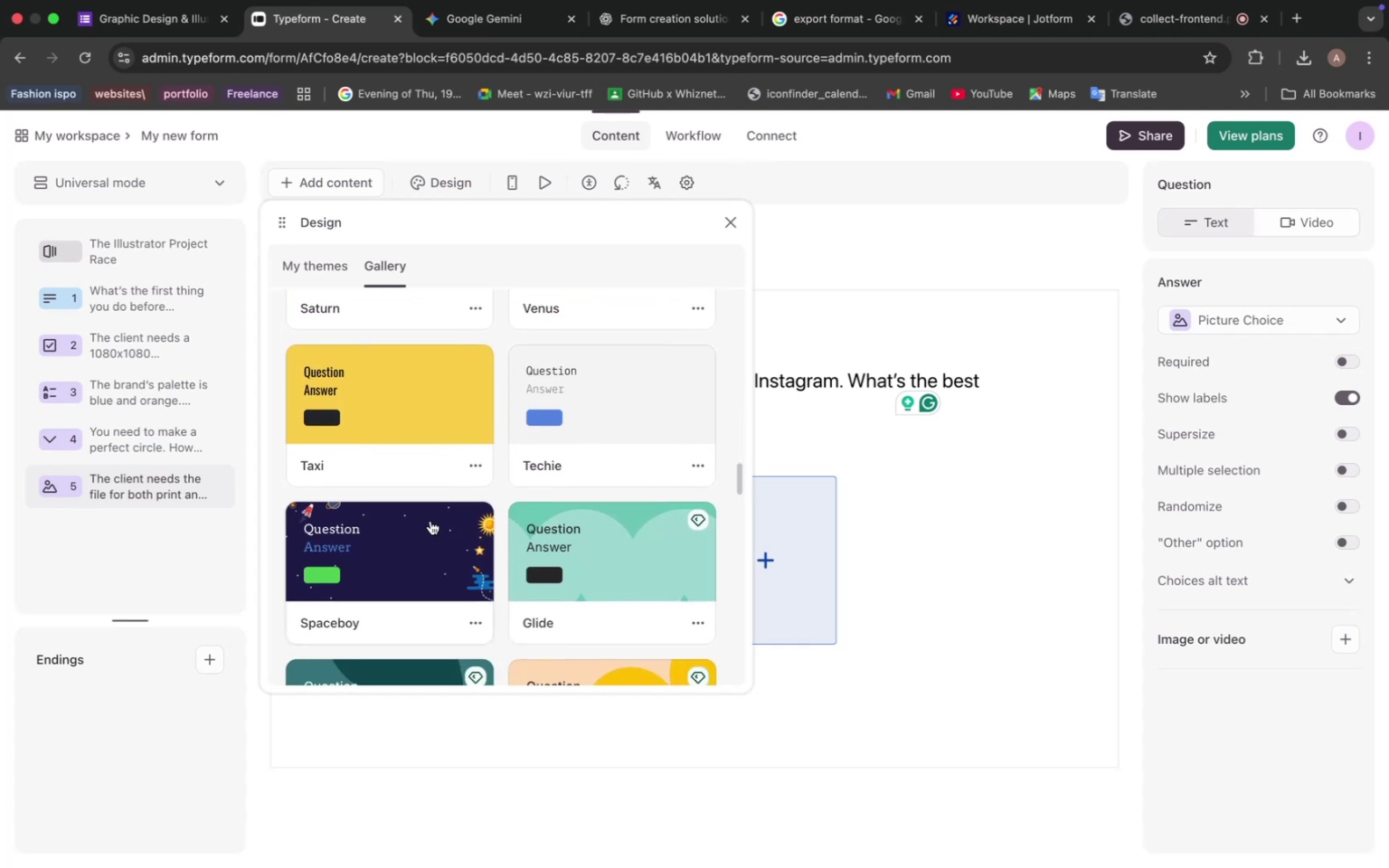 
wait(5.46)
 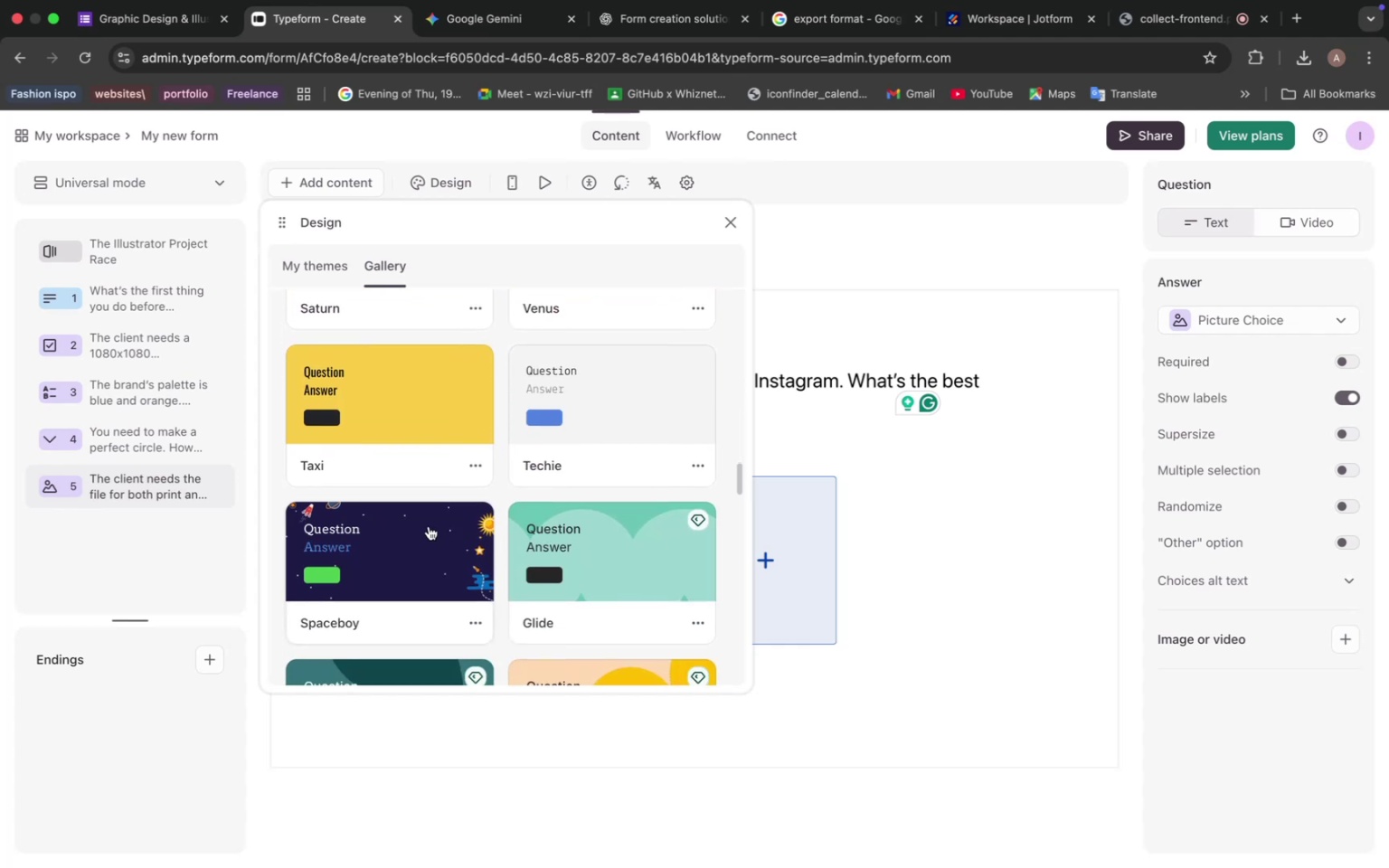 
scroll: coordinate [437, 522], scroll_direction: down, amount: 23.0
 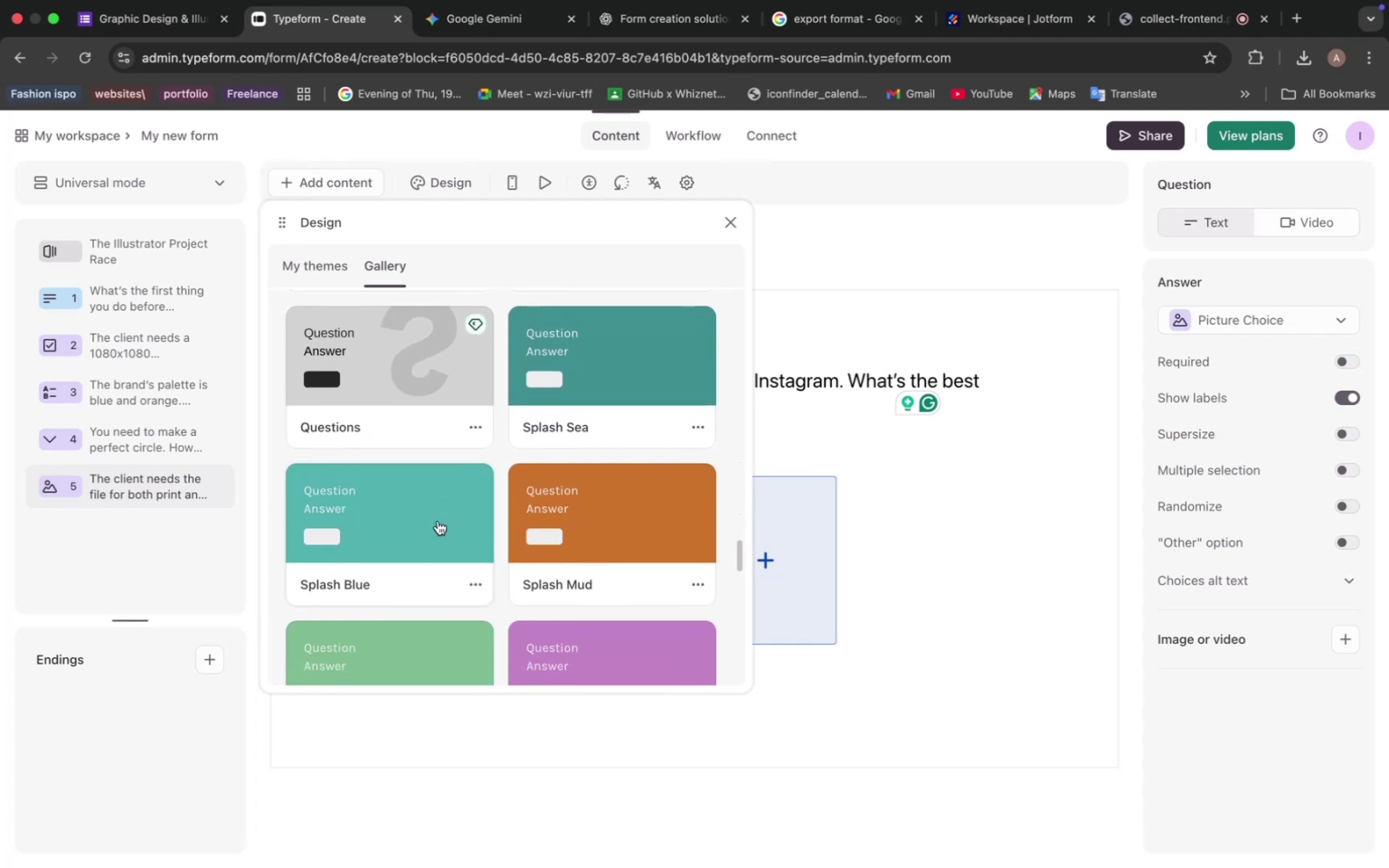 
wait(6.19)
 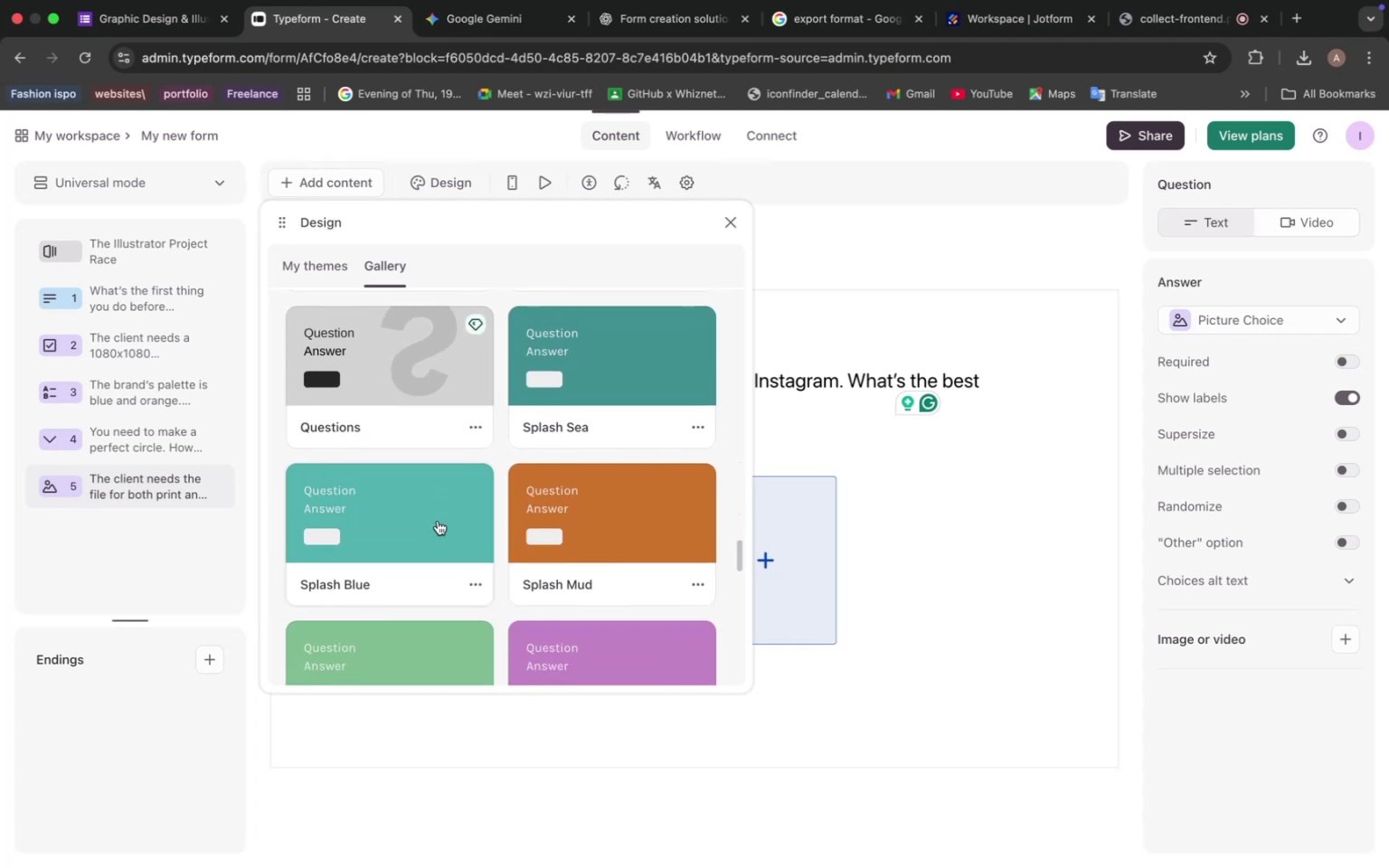 
scroll: coordinate [445, 531], scroll_direction: down, amount: 14.0
 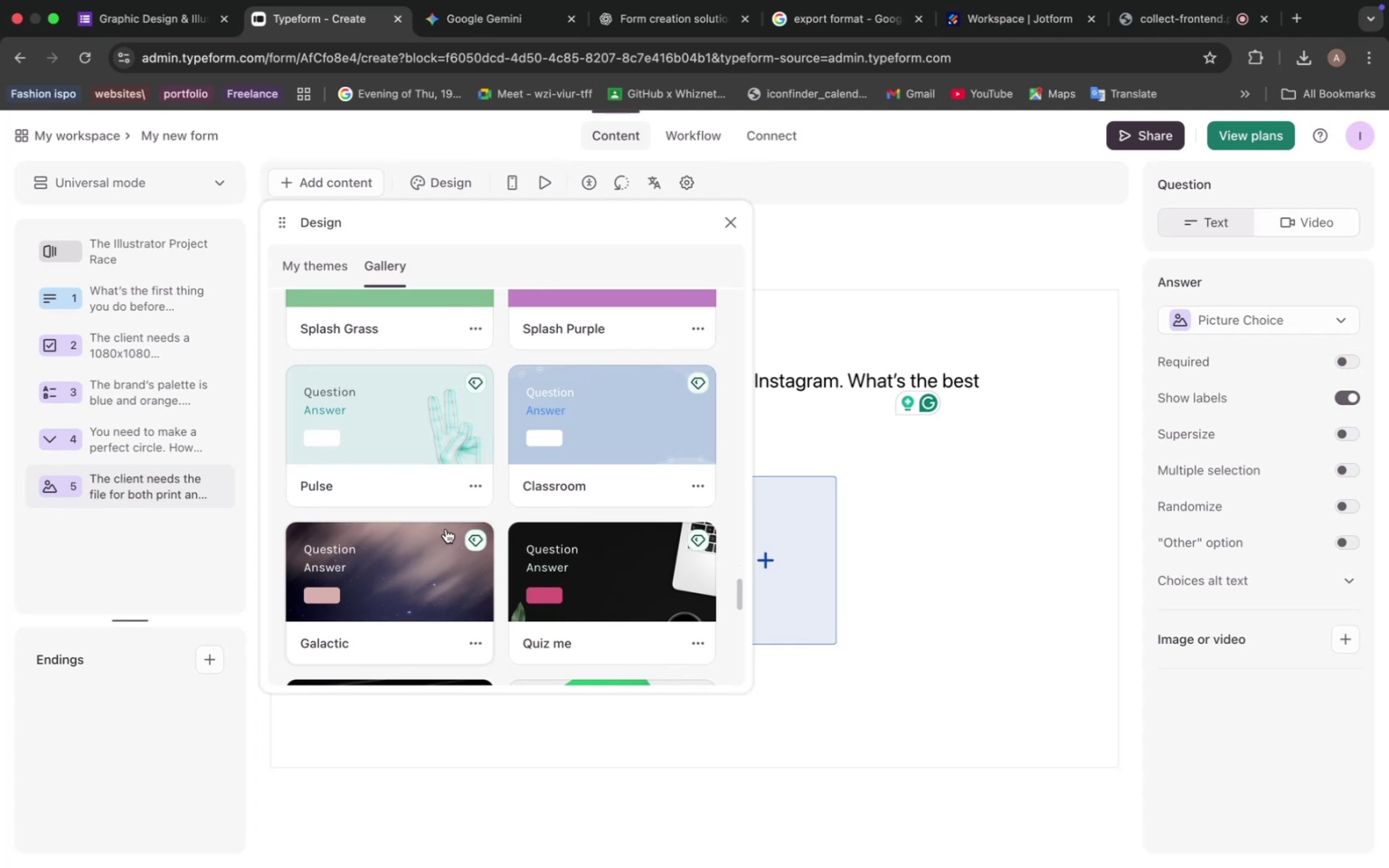 
wait(7.01)
 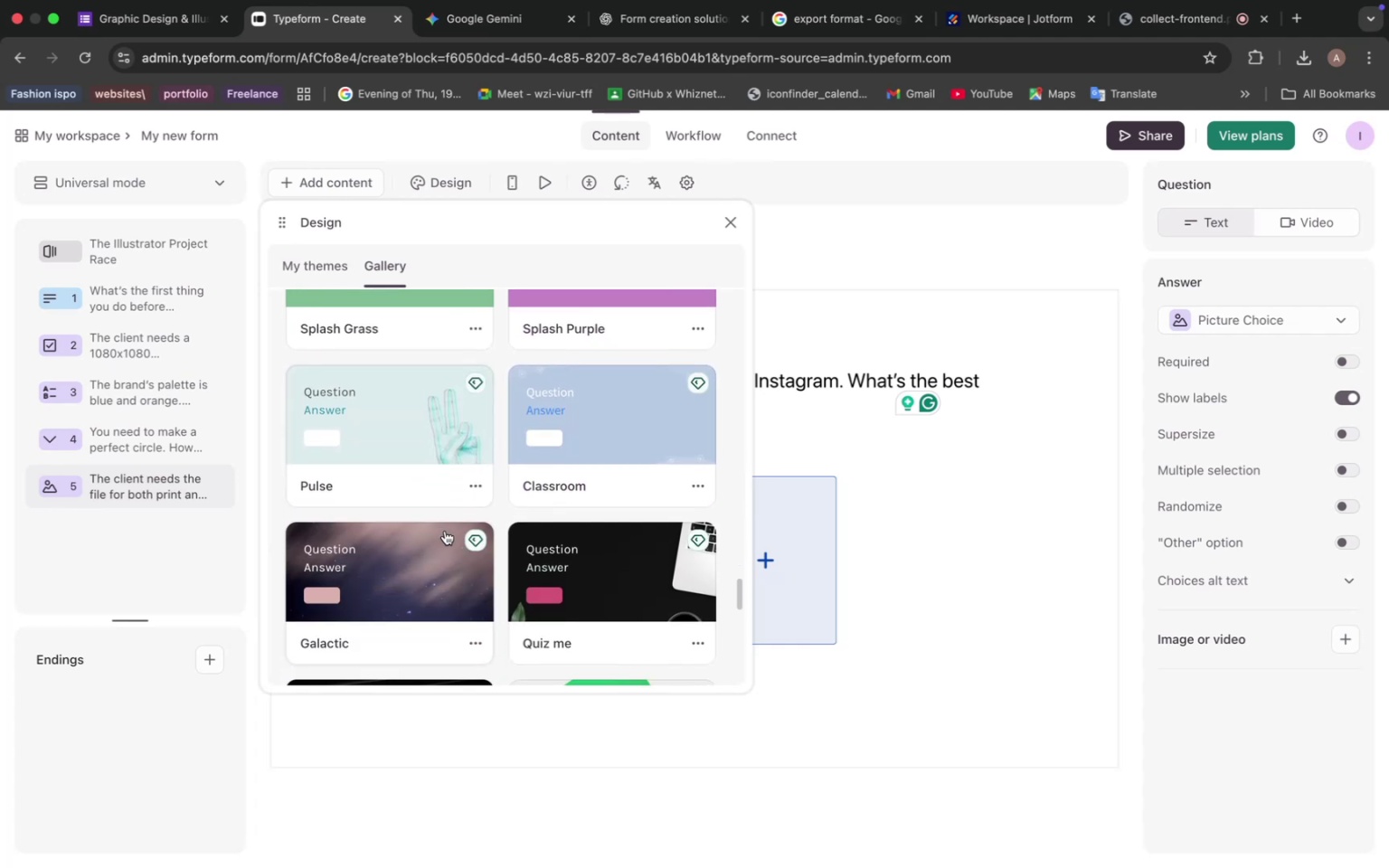 
scroll: coordinate [446, 529], scroll_direction: down, amount: 4.0
 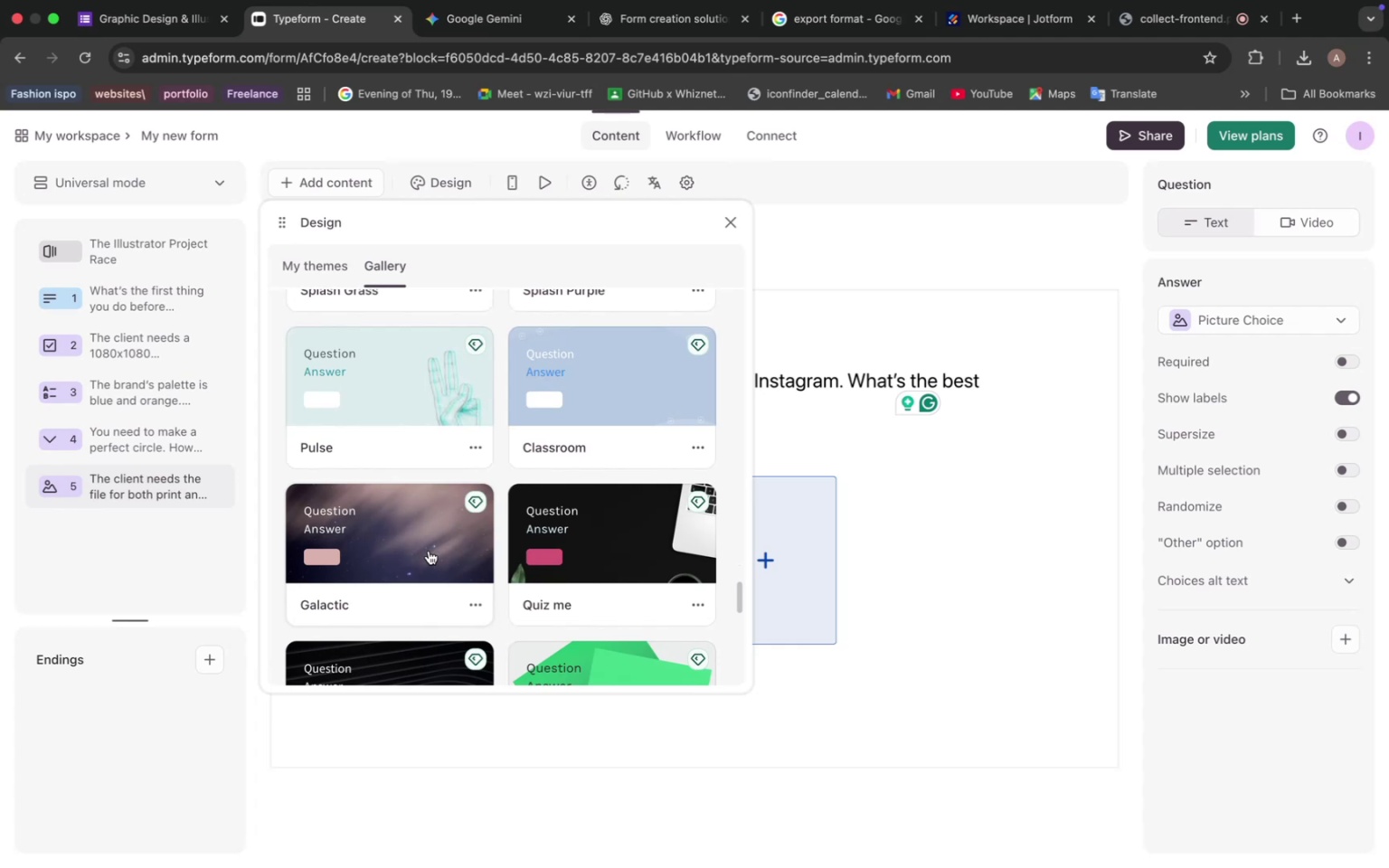 
wait(7.0)
 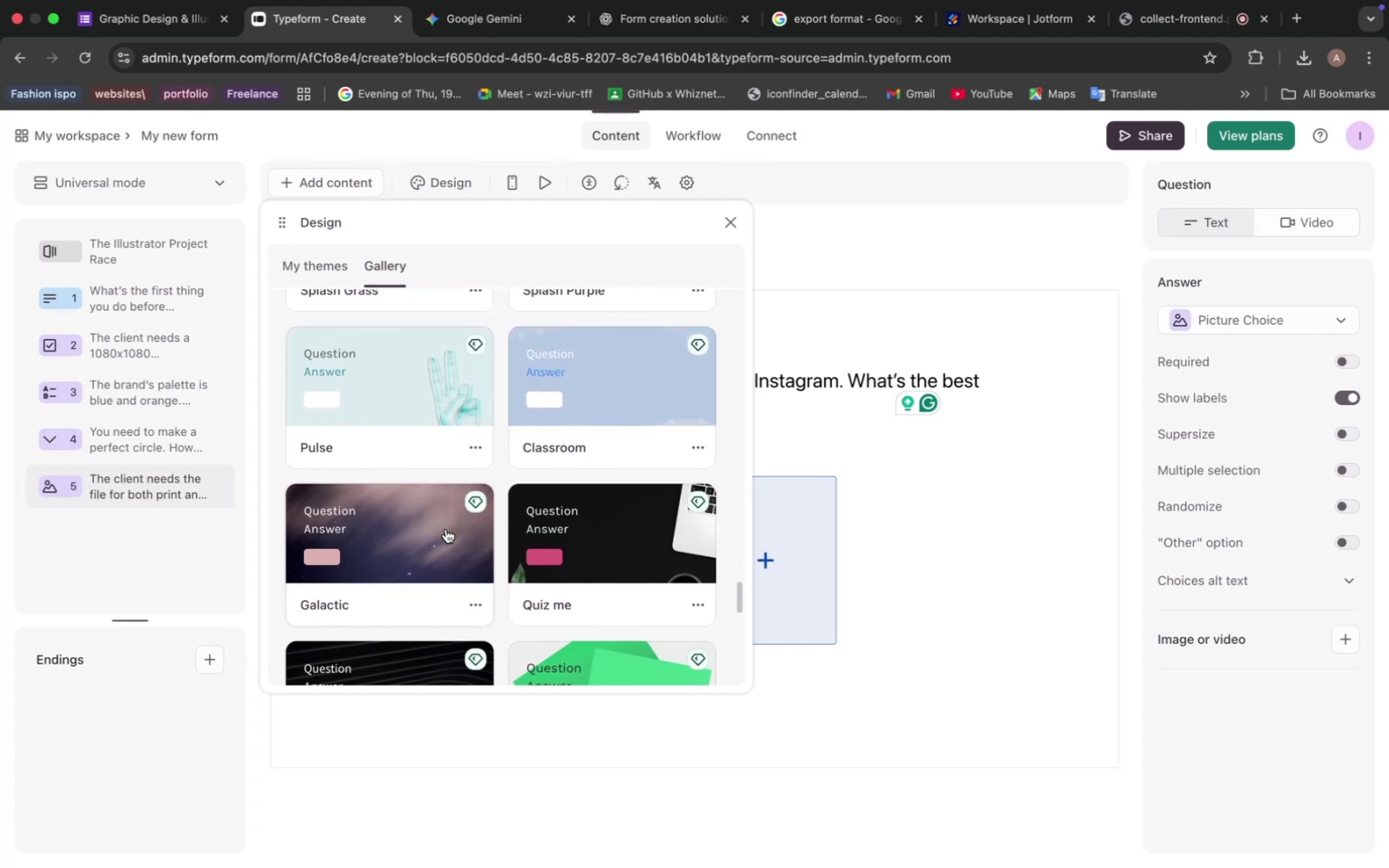 
scroll: coordinate [426, 630], scroll_direction: down, amount: 38.0
 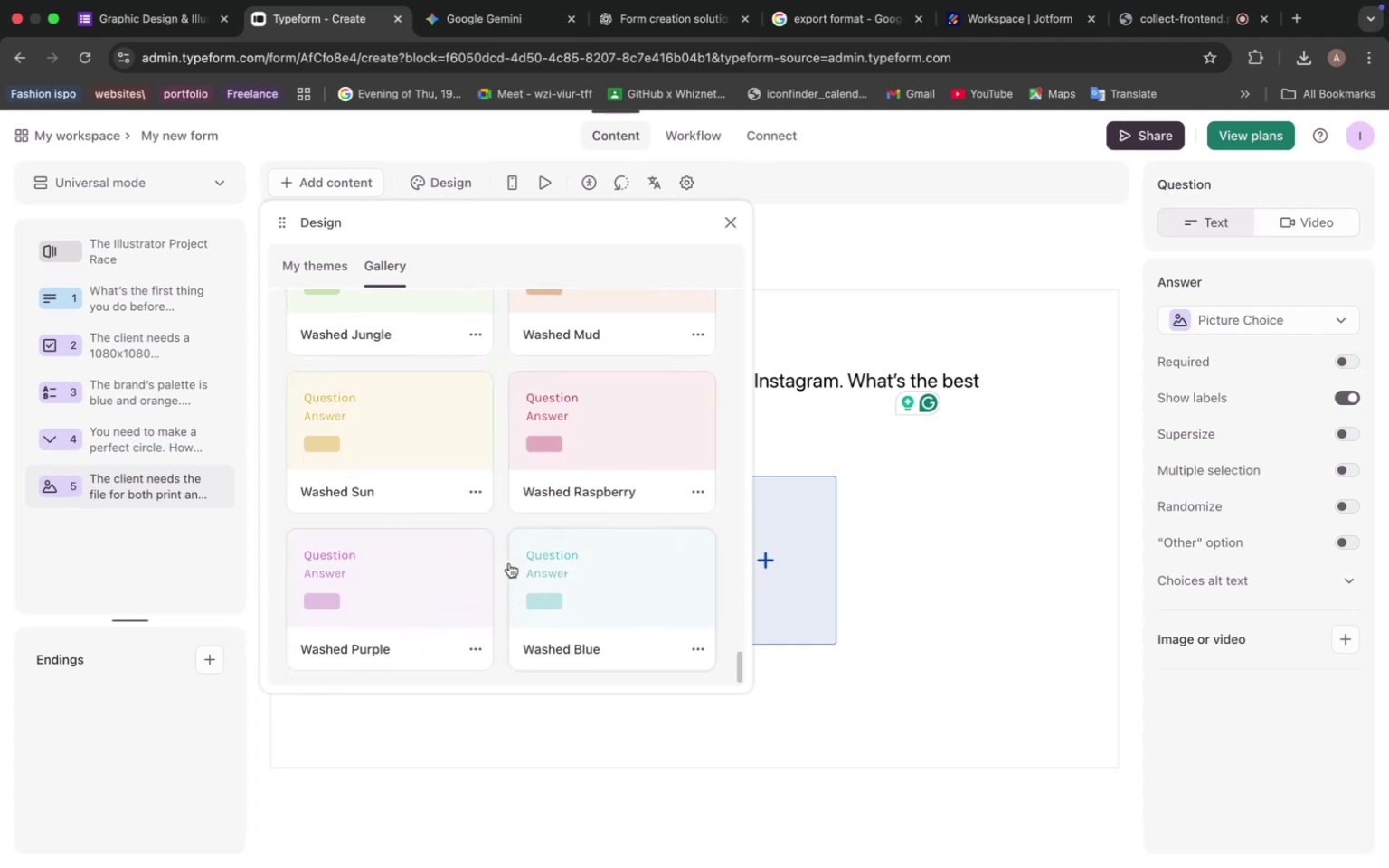 
scroll: coordinate [501, 529], scroll_direction: up, amount: 12.0
 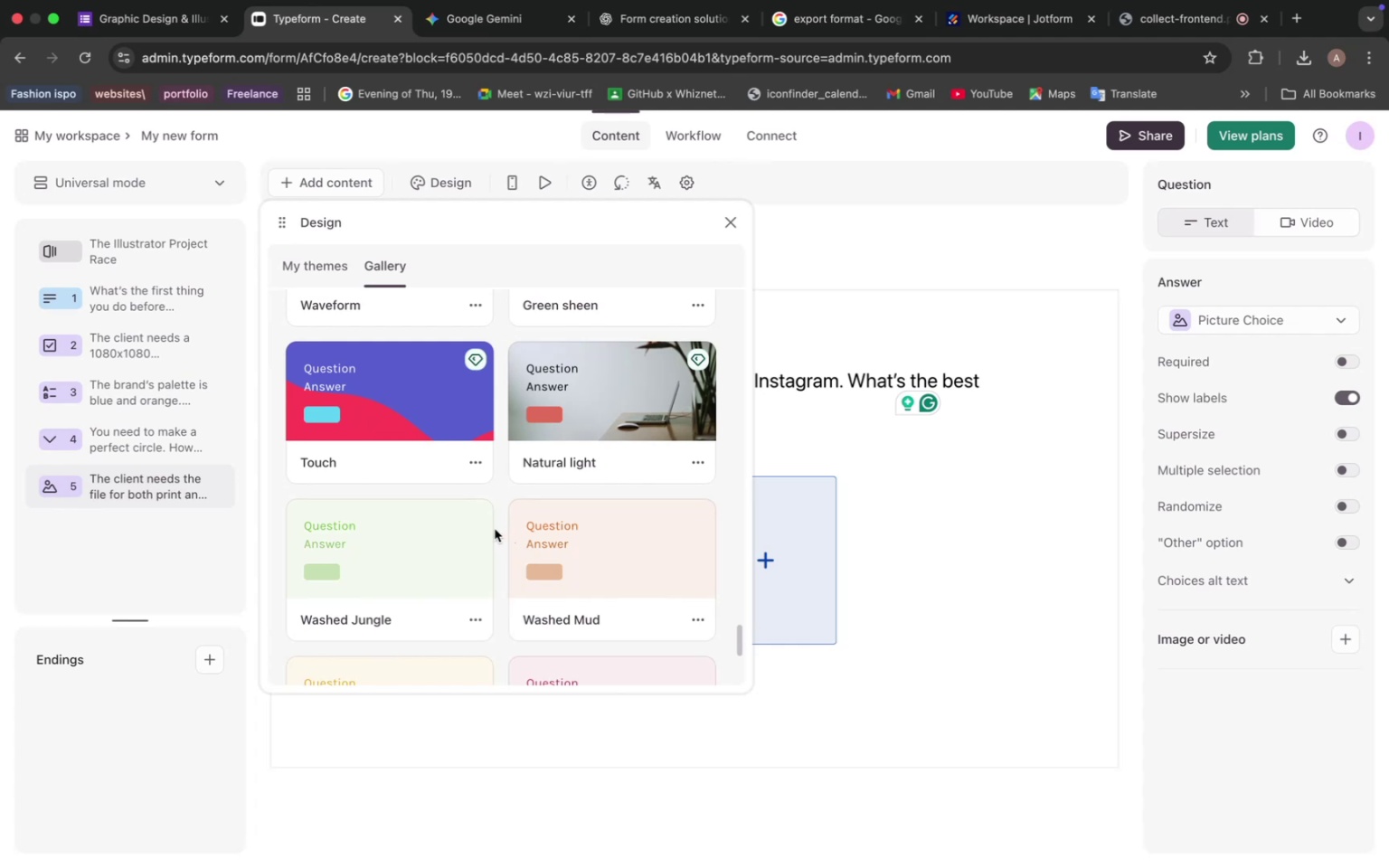 
wait(21.94)
 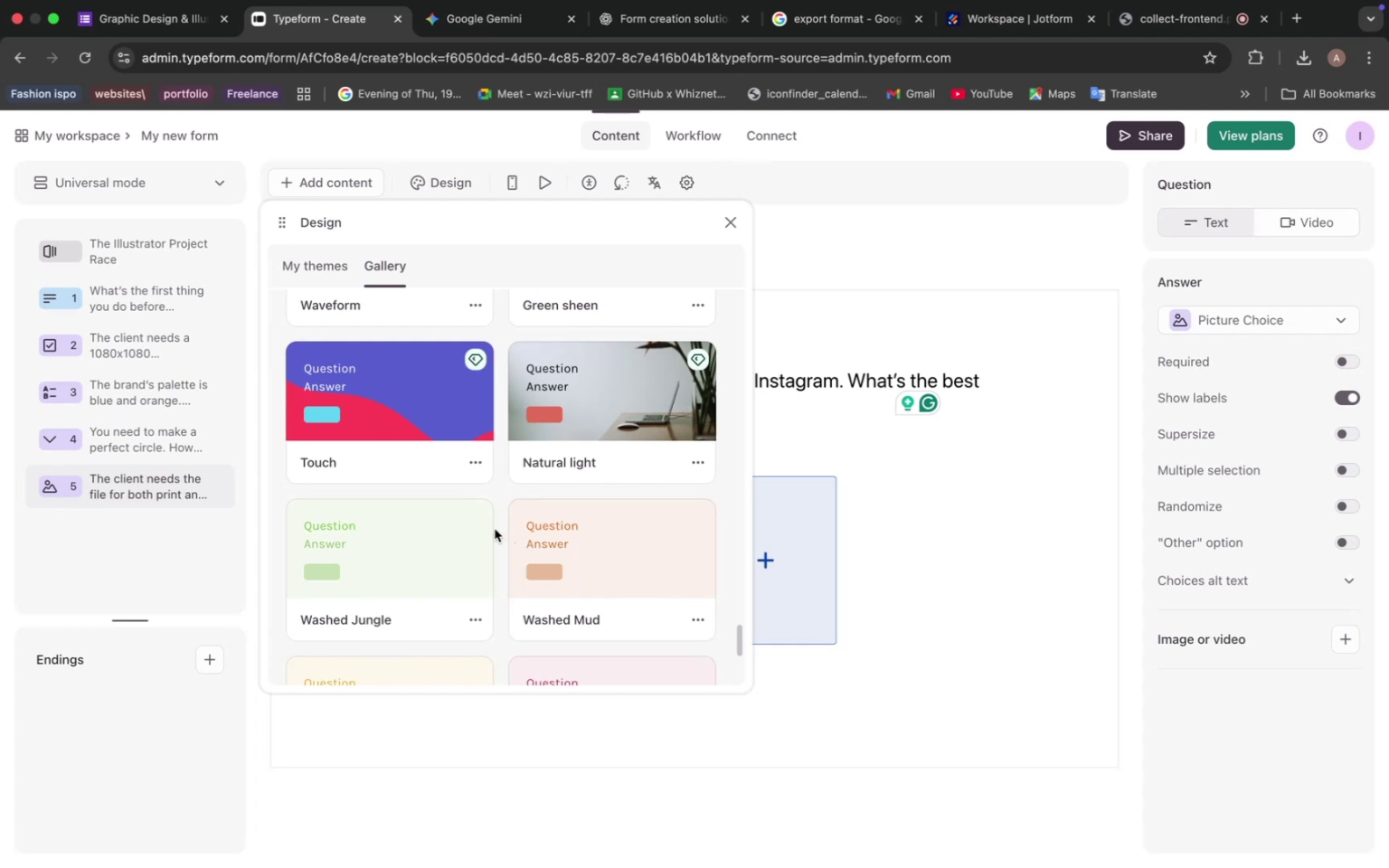 
scroll: coordinate [601, 524], scroll_direction: up, amount: 34.0
 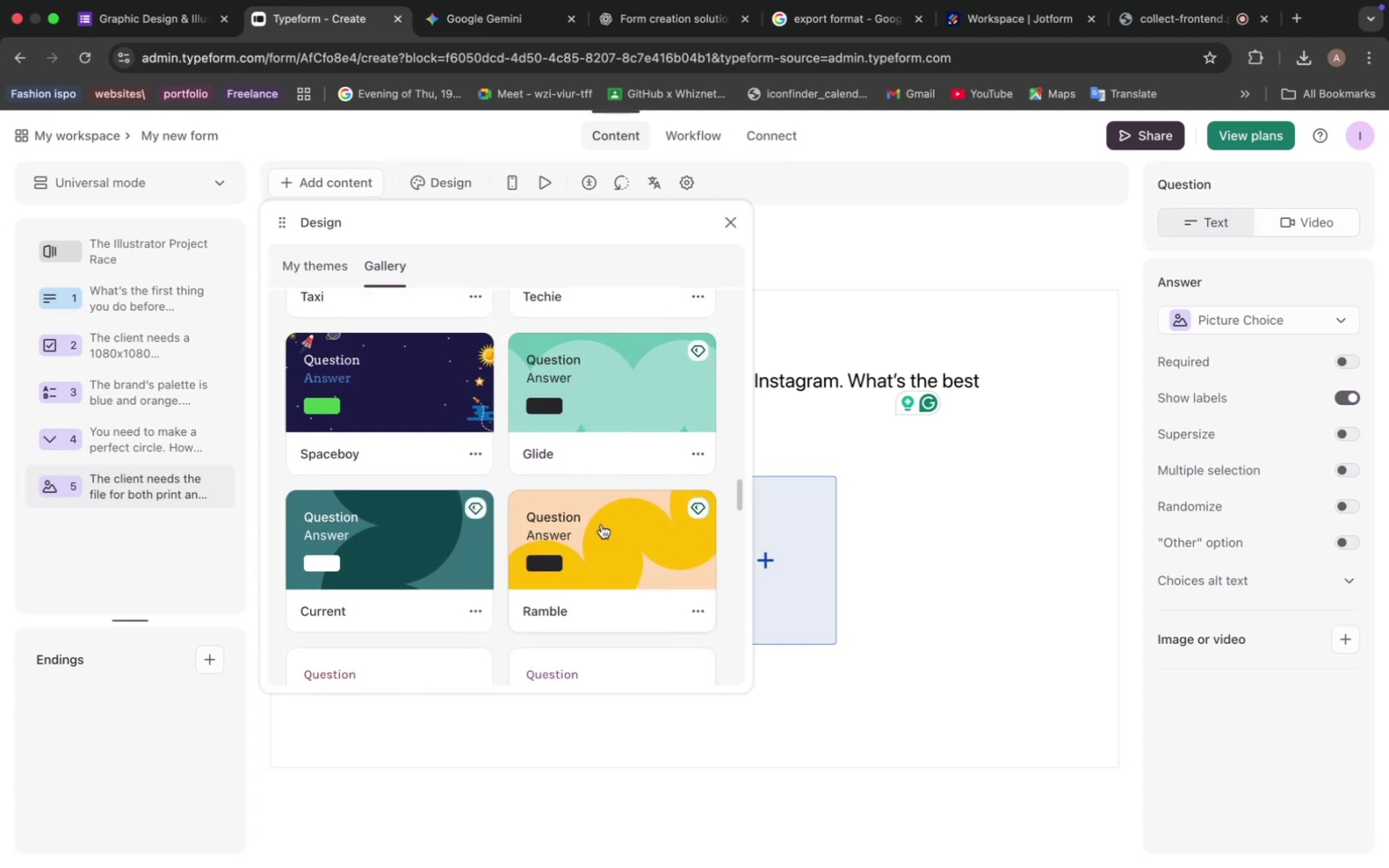 
scroll: coordinate [602, 524], scroll_direction: up, amount: 30.0
 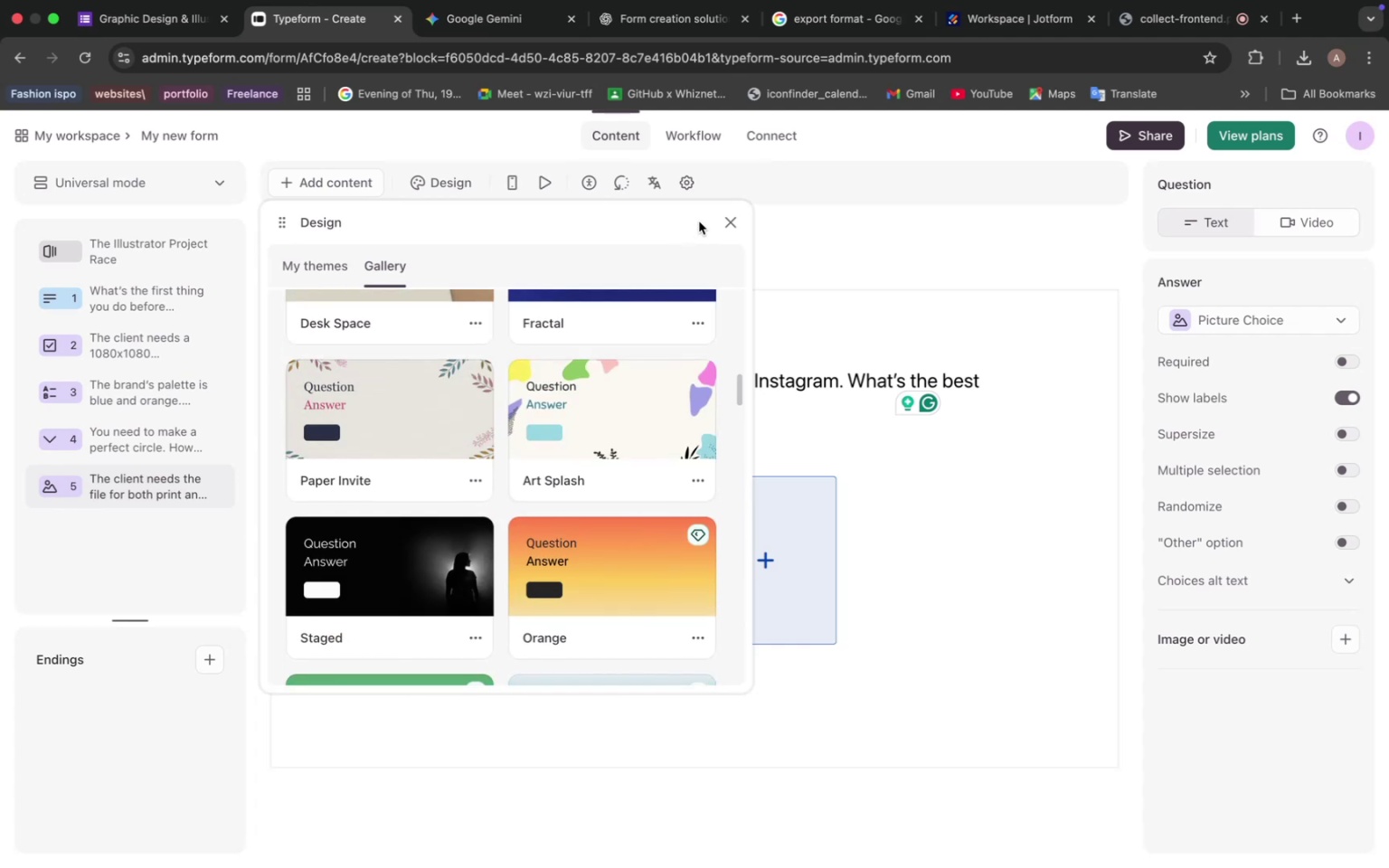 
left_click([732, 220])
 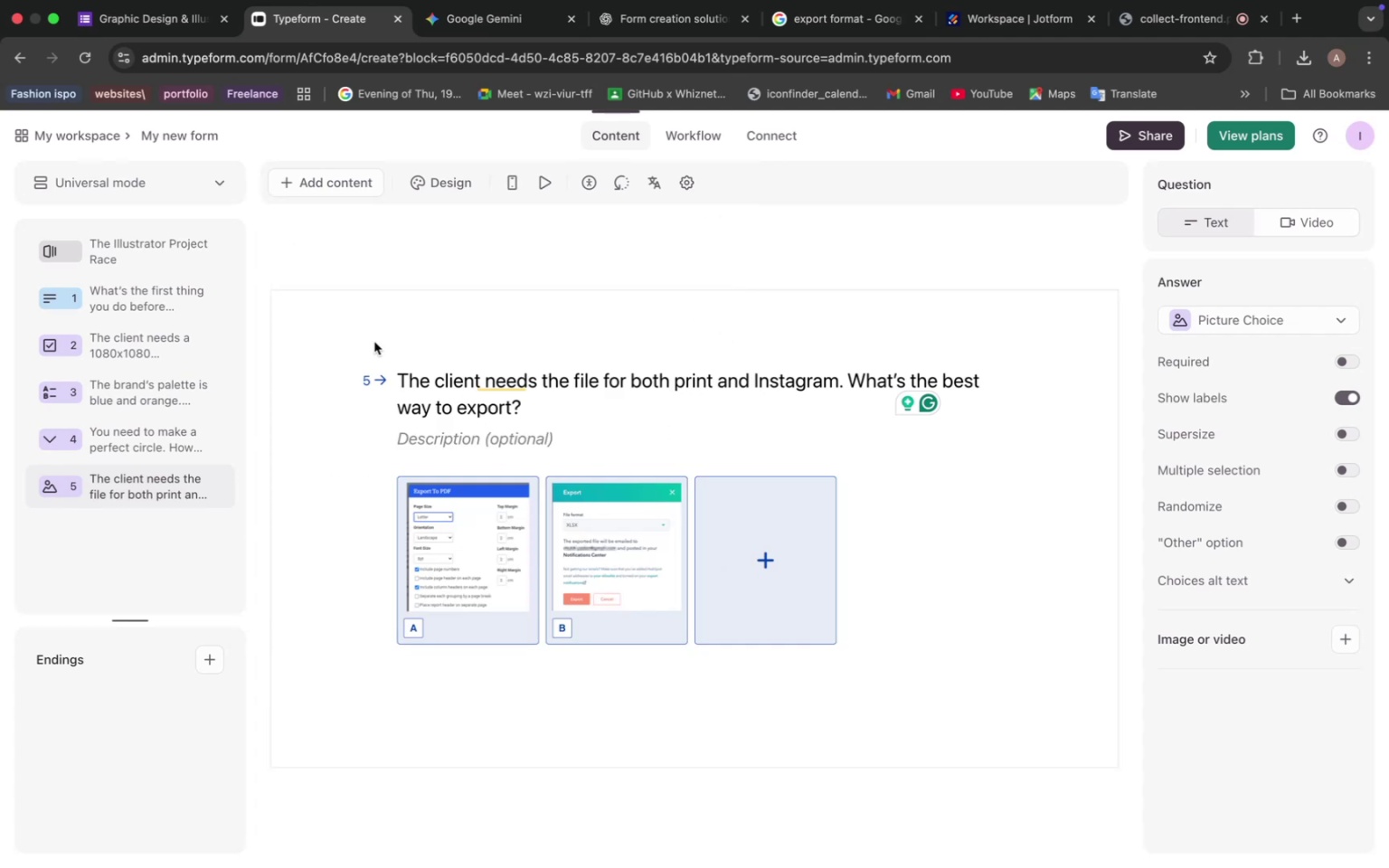 
left_click([145, 257])
 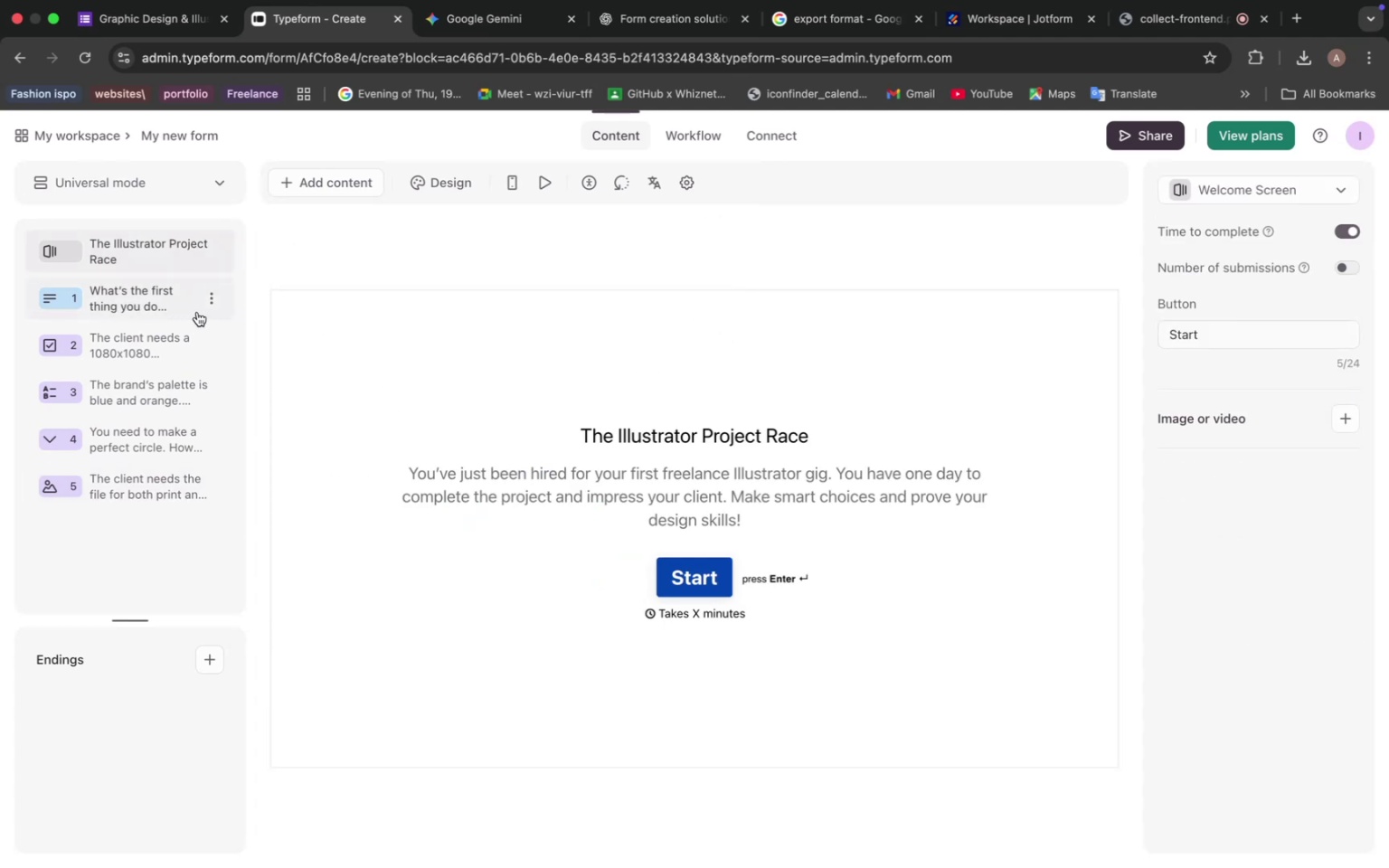 
left_click([137, 304])
 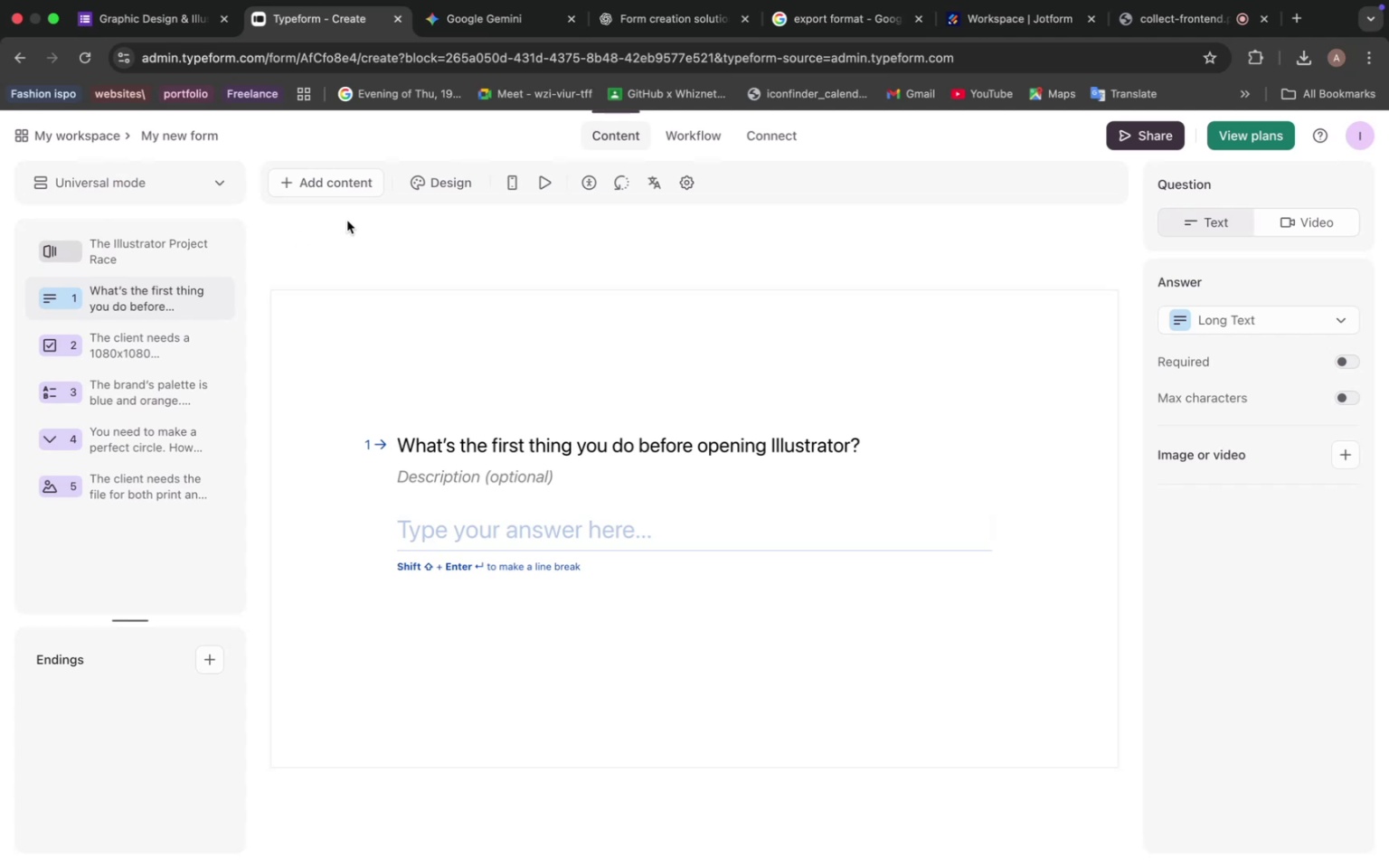 
left_click([437, 196])
 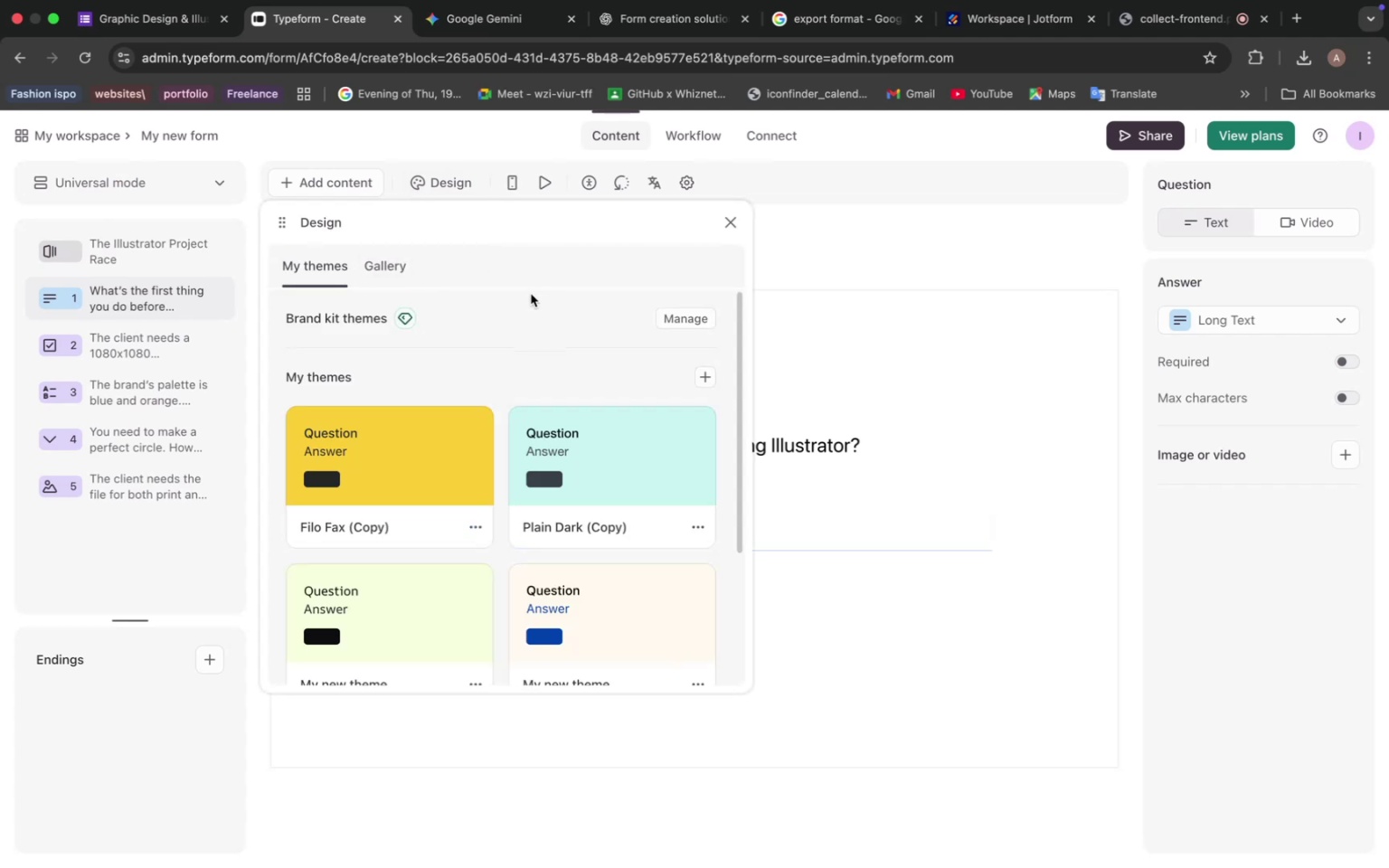 
scroll: coordinate [486, 348], scroll_direction: down, amount: 2.0
 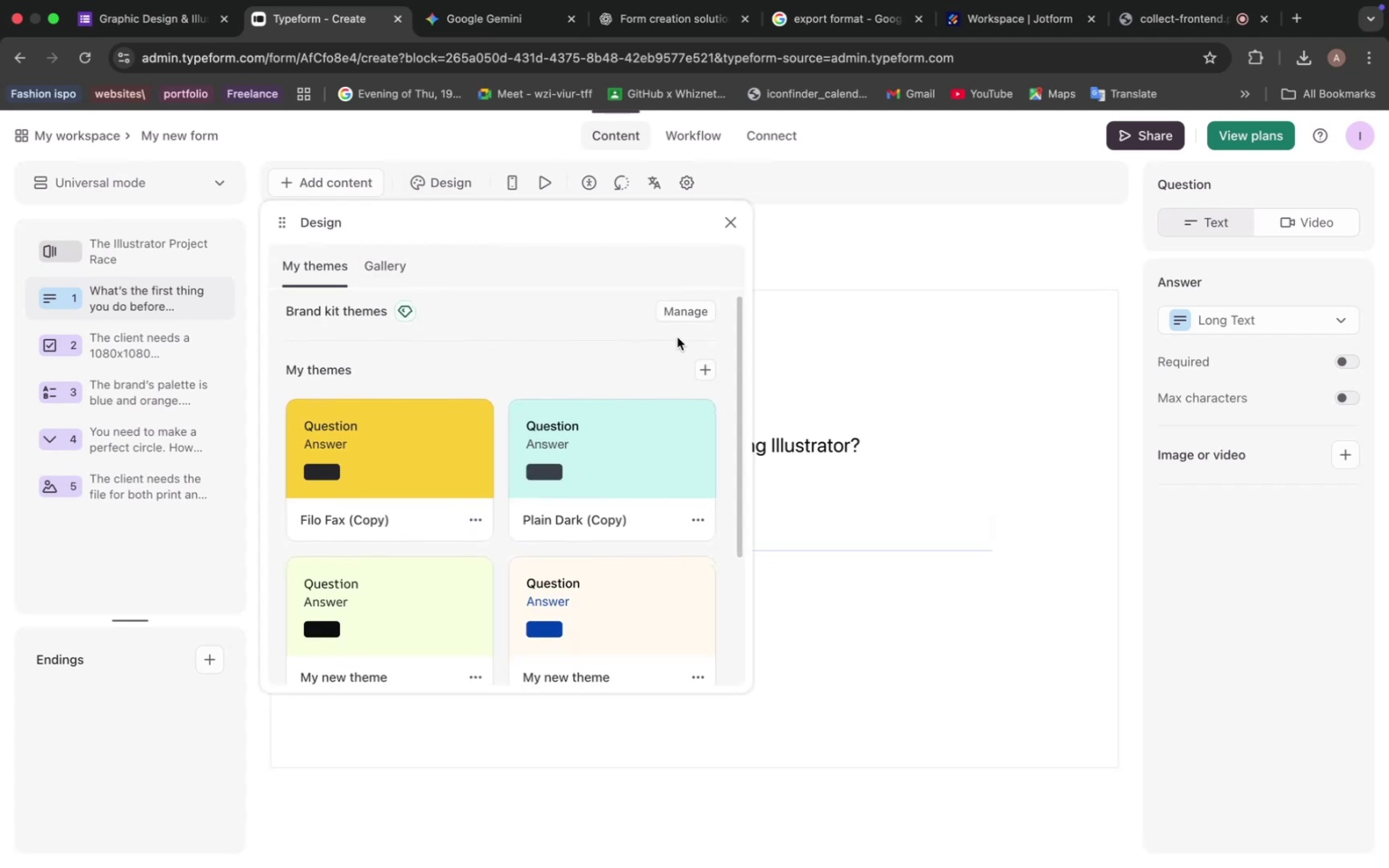 
left_click([731, 218])
 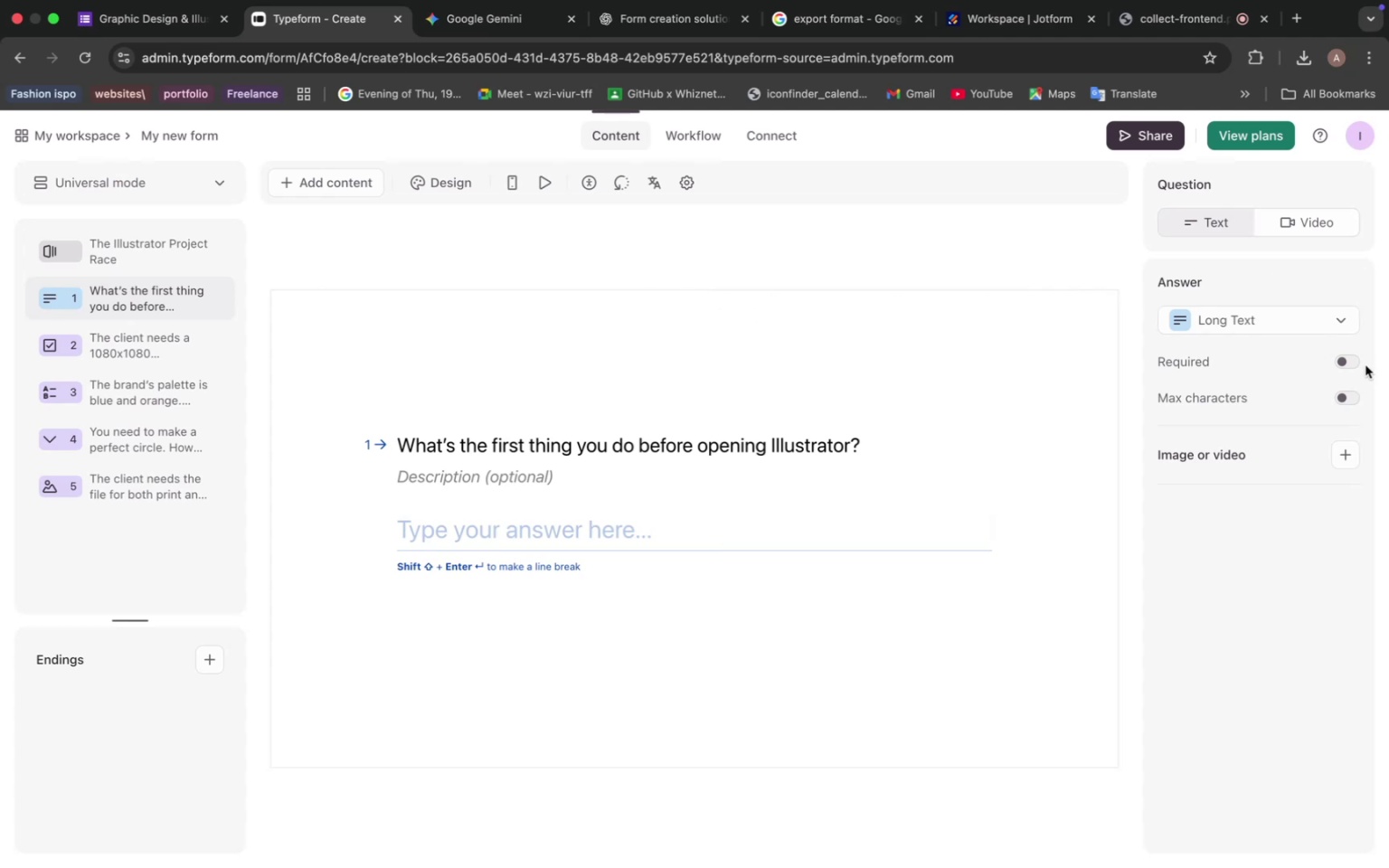 
wait(5.61)
 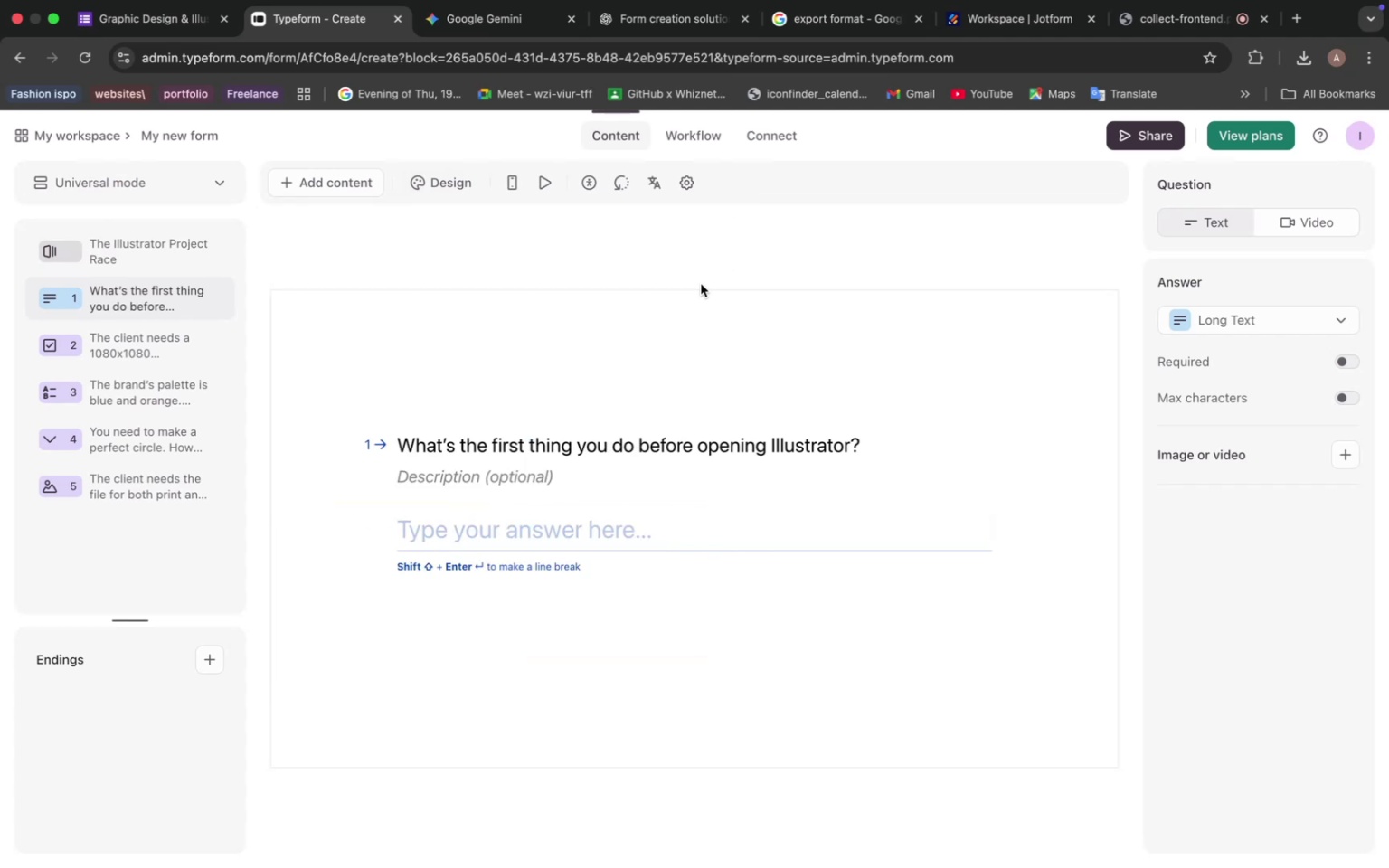 
left_click([1348, 362])
 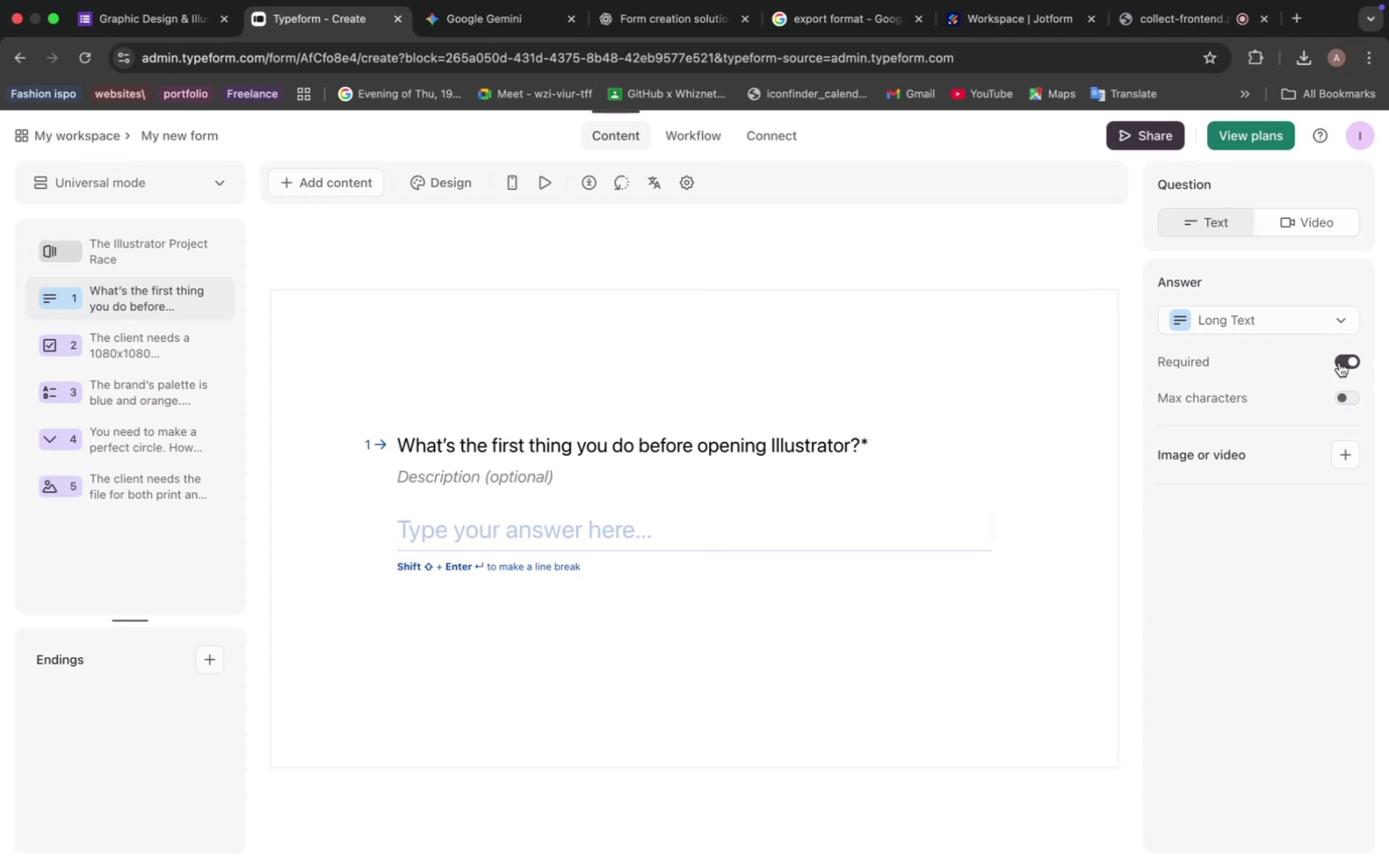 
wait(5.21)
 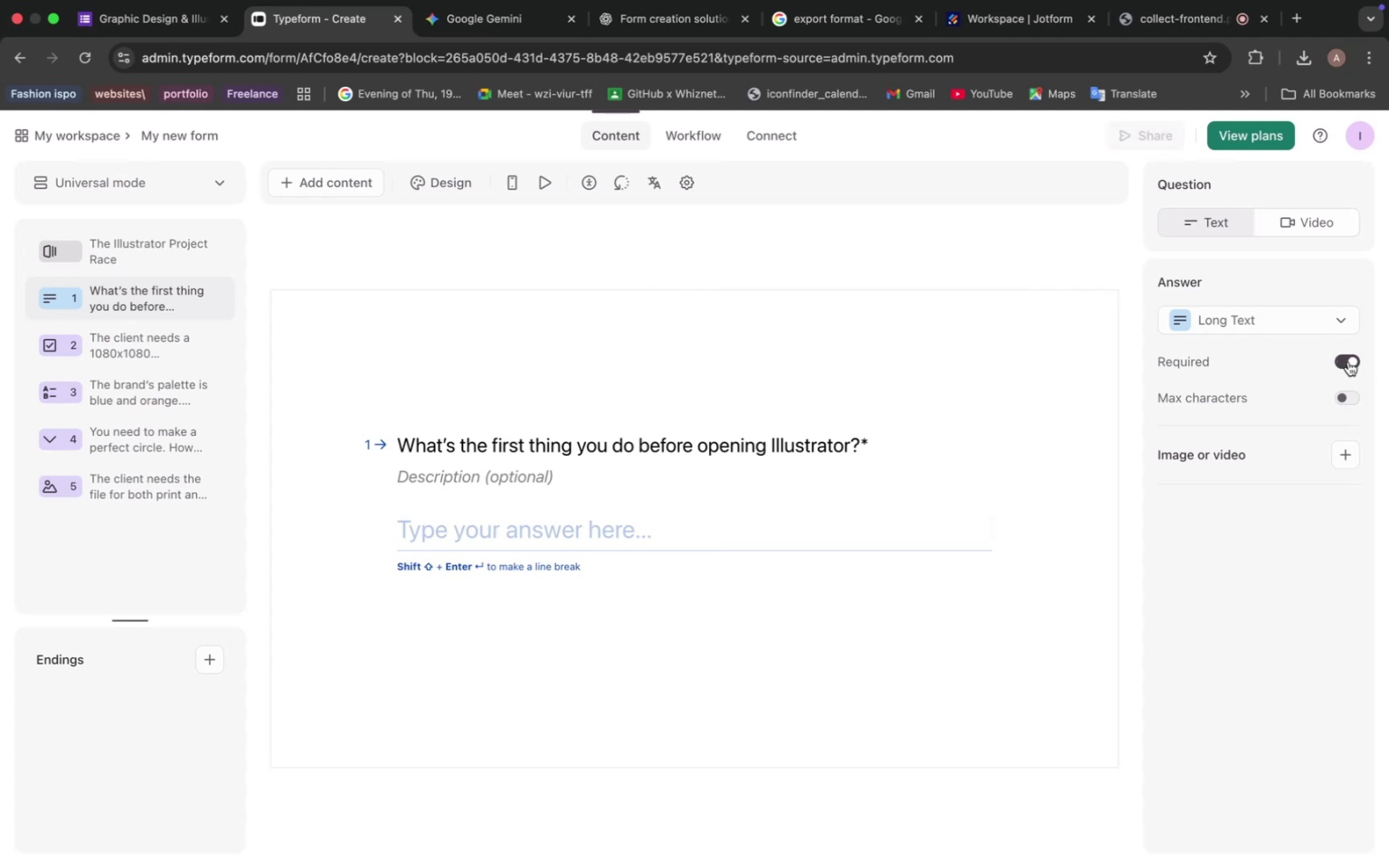 
left_click([1158, 142])
 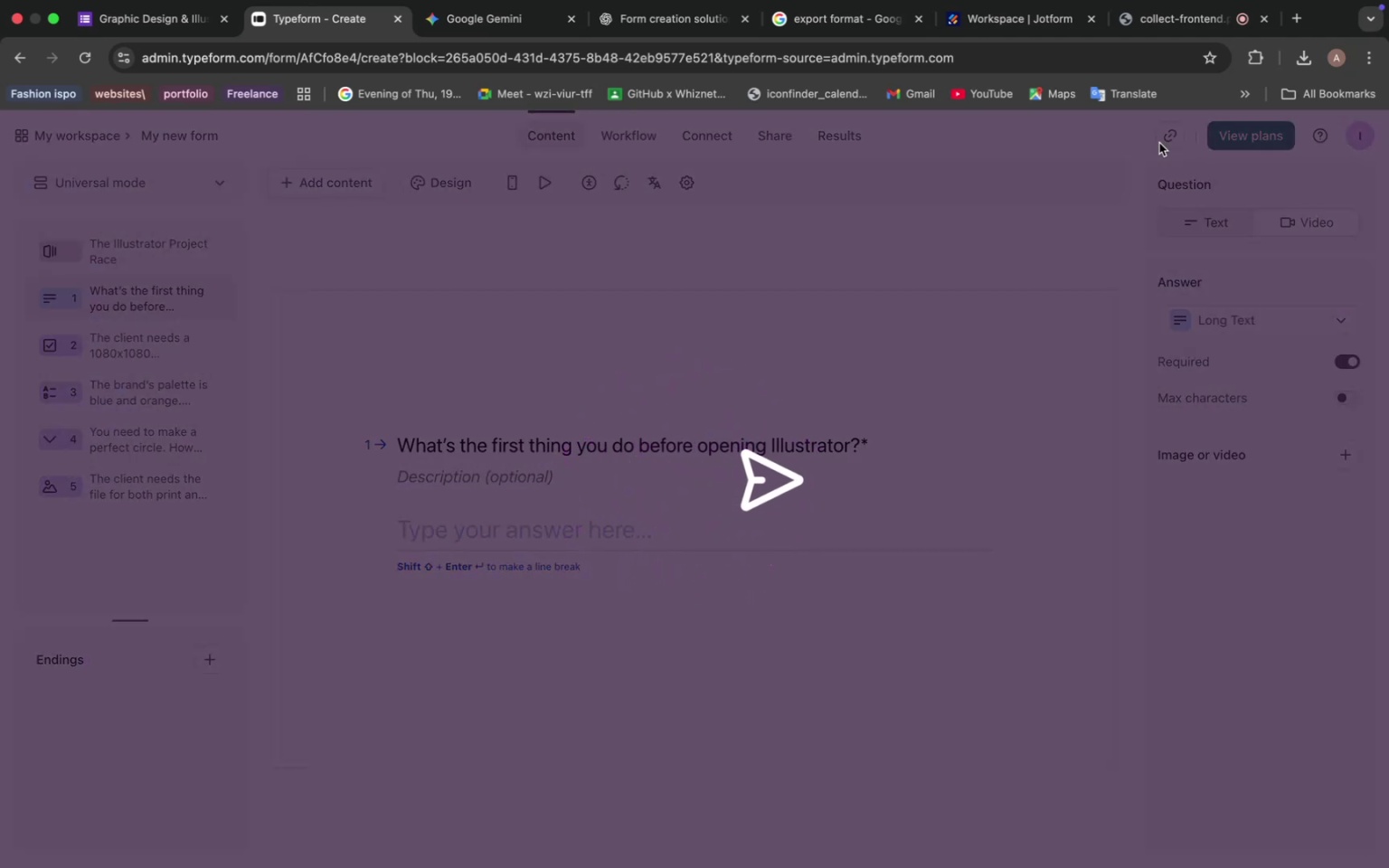 
wait(6.16)
 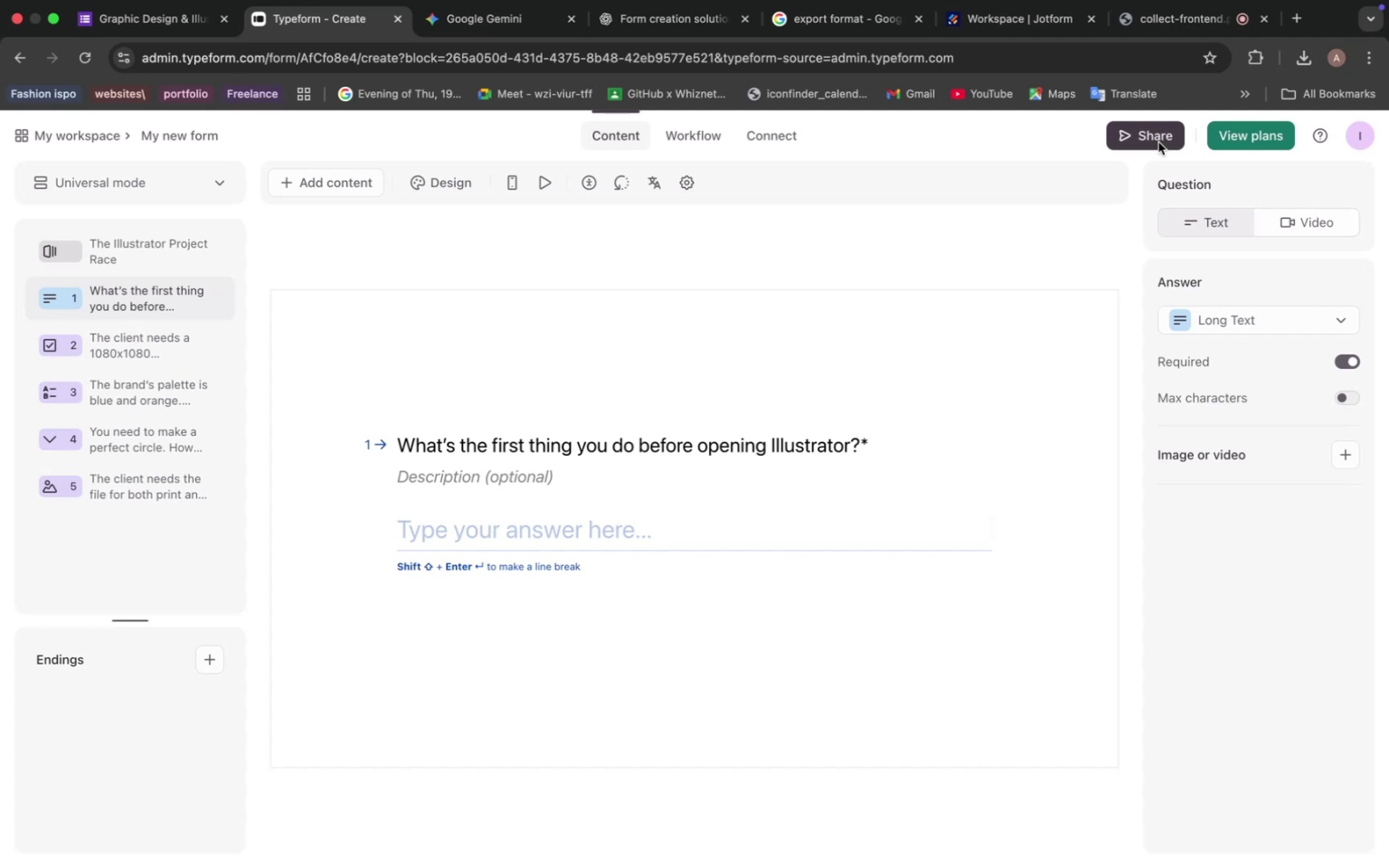 
mouse_move([779, 39])
 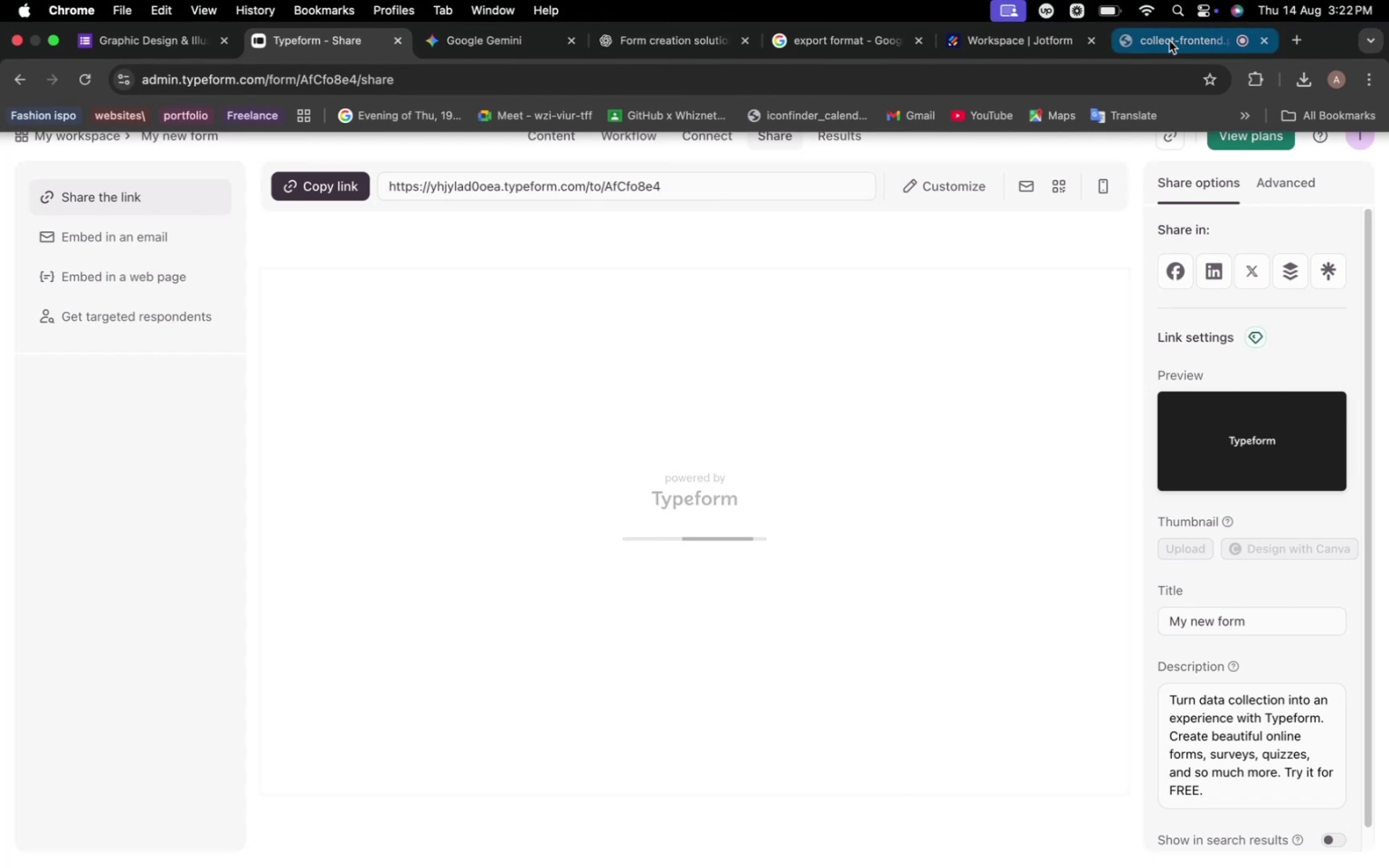 
left_click([1169, 42])
 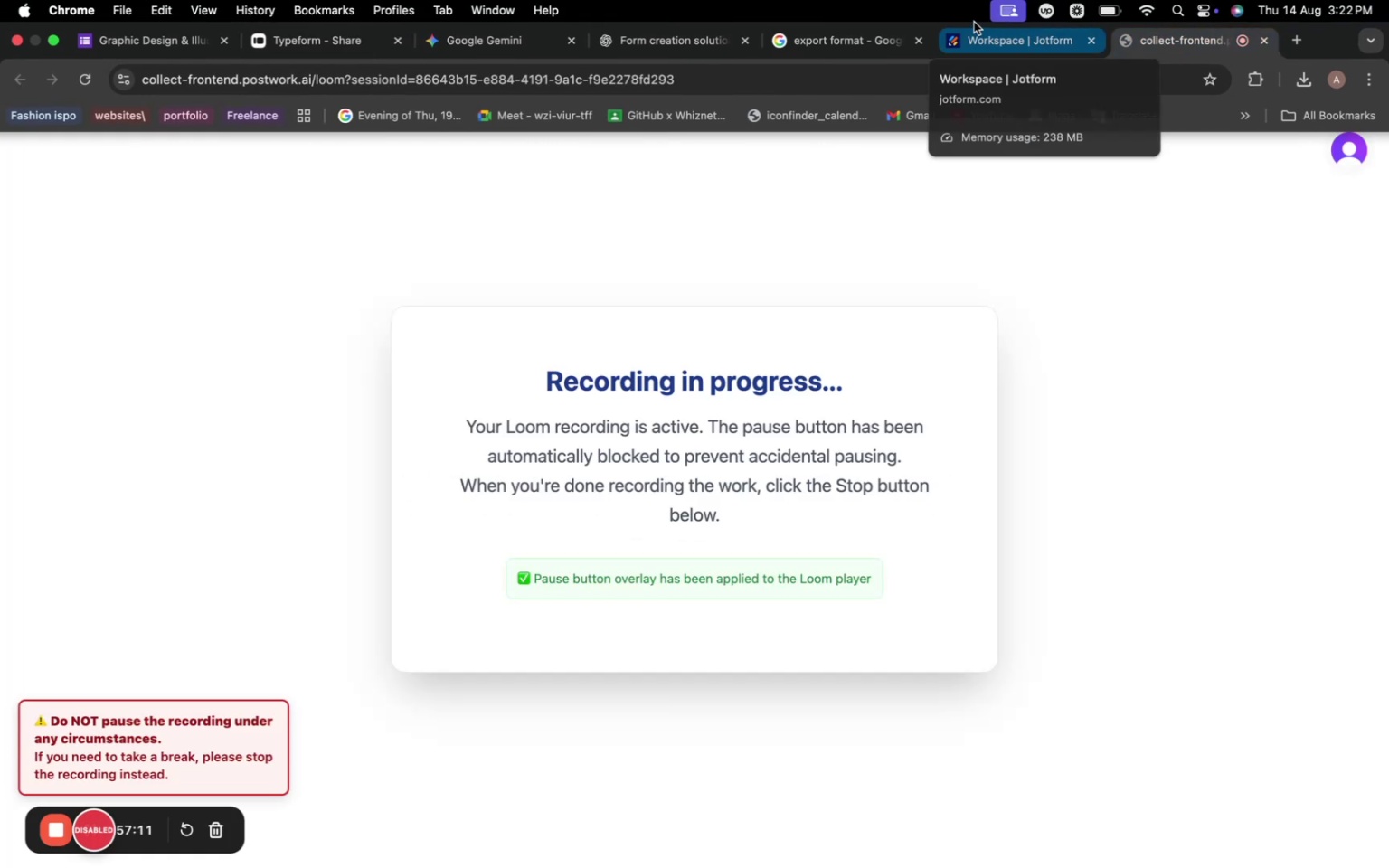 
mouse_move([785, 41])
 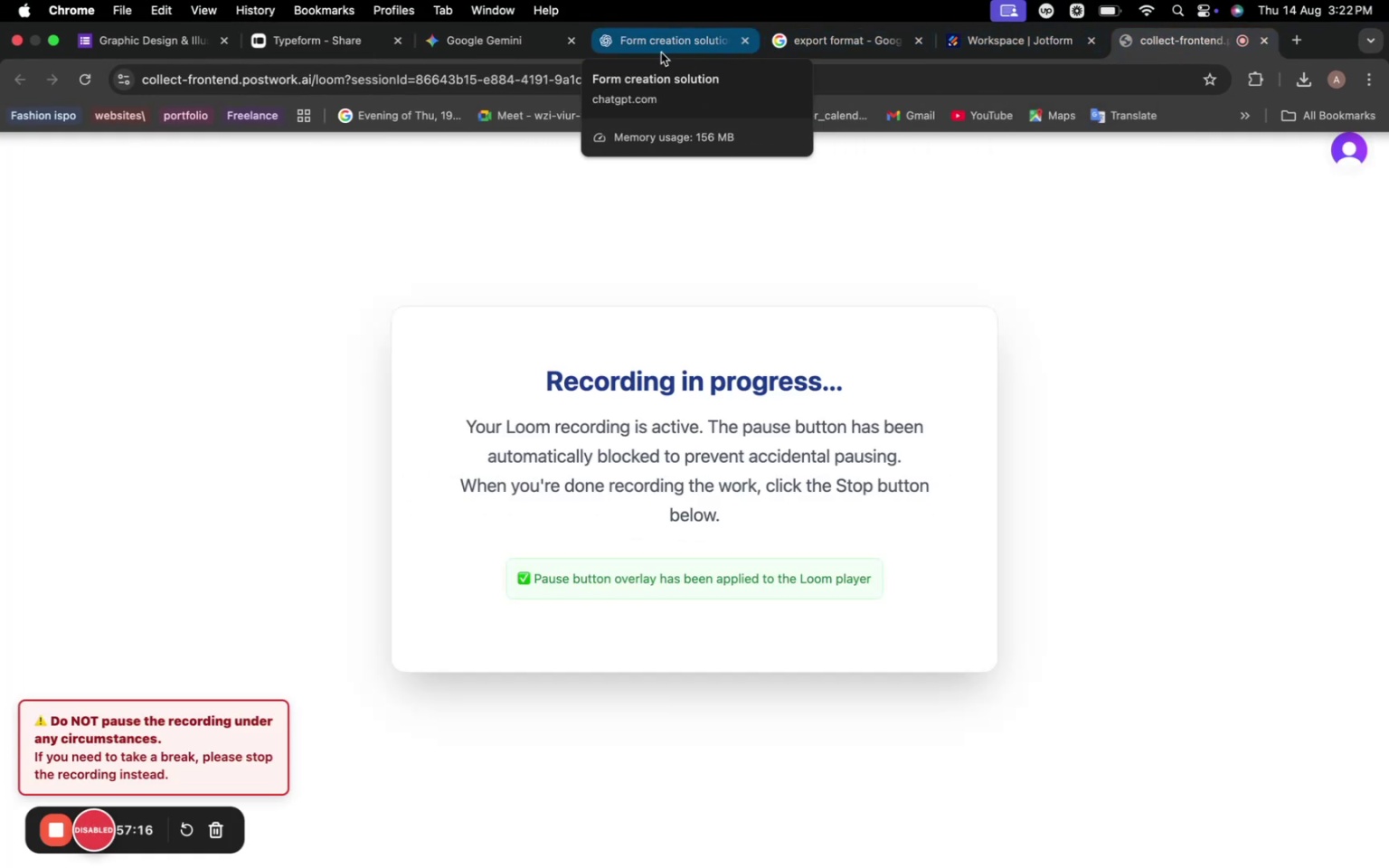 
left_click([681, 42])
 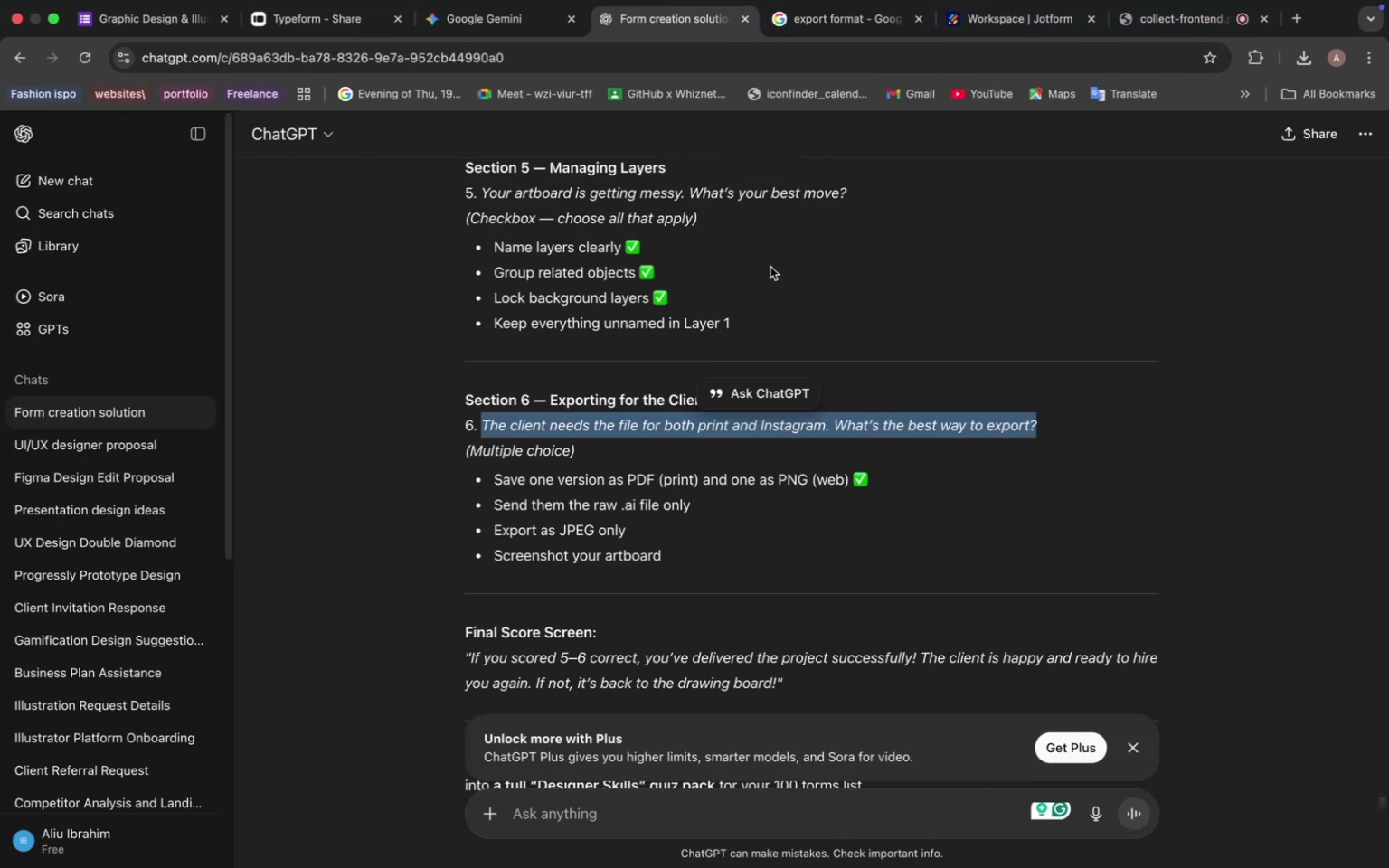 
scroll: coordinate [787, 332], scroll_direction: down, amount: 16.0
 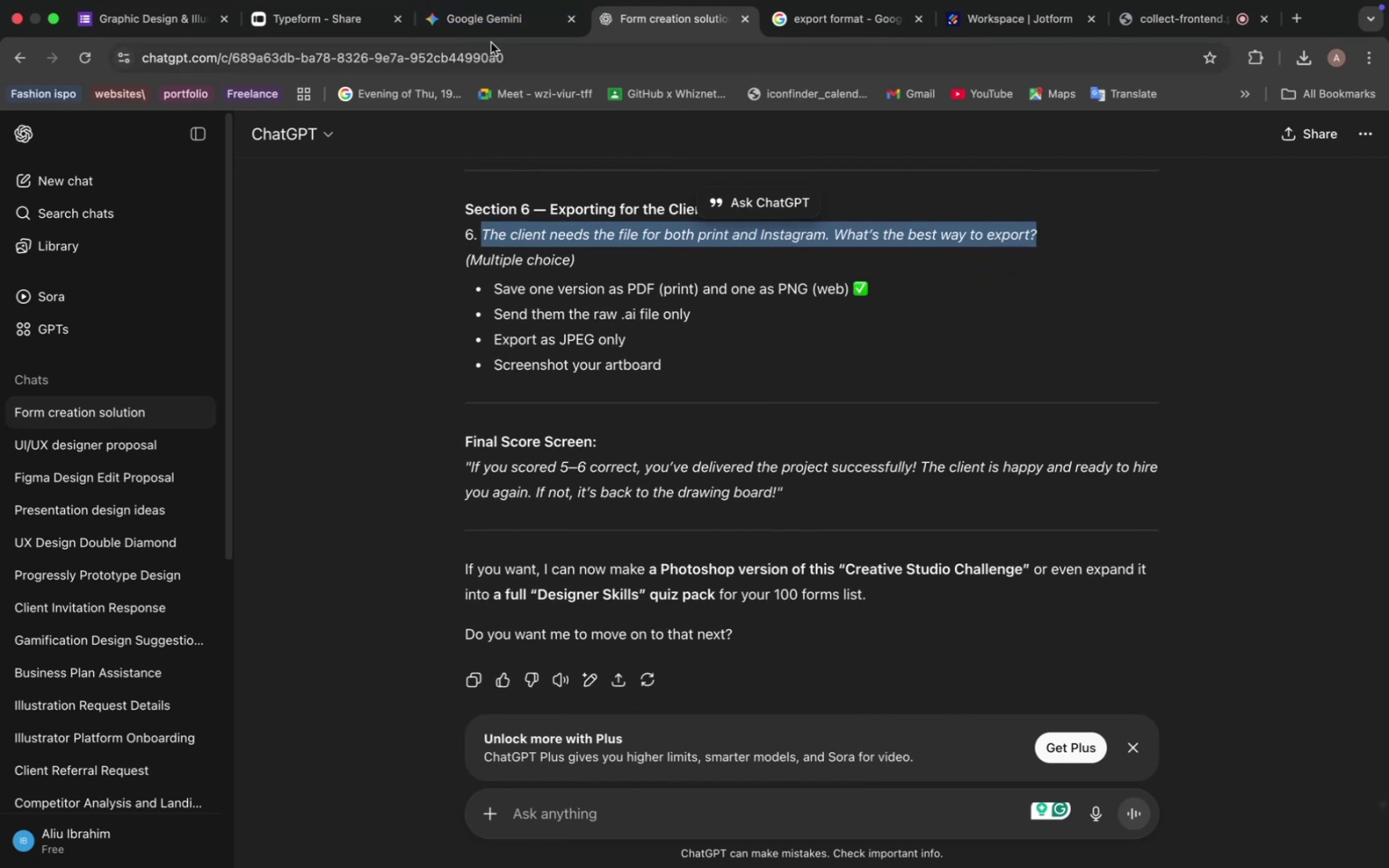 
left_click([501, 19])
 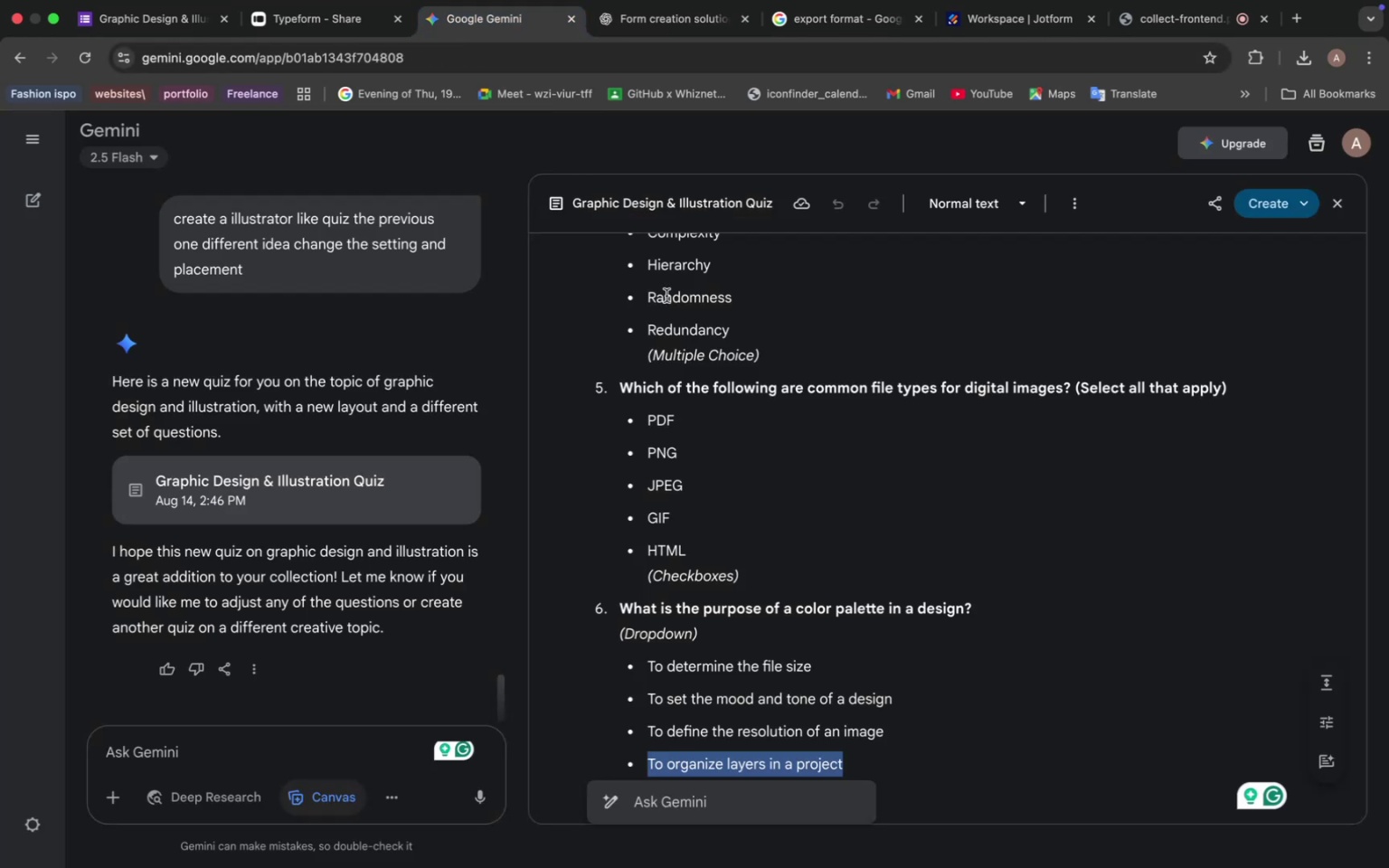 
scroll: coordinate [376, 420], scroll_direction: down, amount: 24.0
 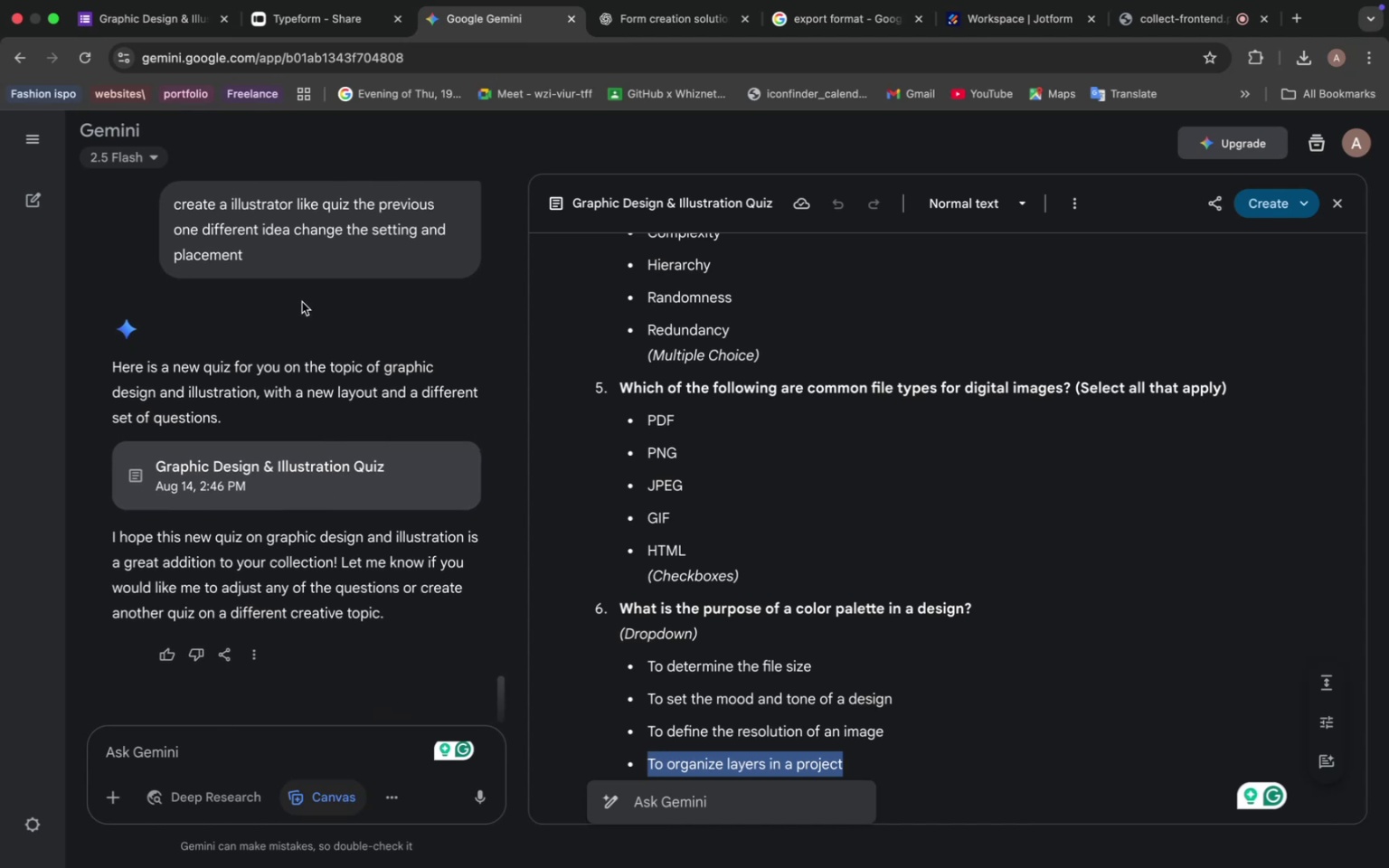 
left_click_drag(start_coordinate=[252, 256], to_coordinate=[167, 210])
 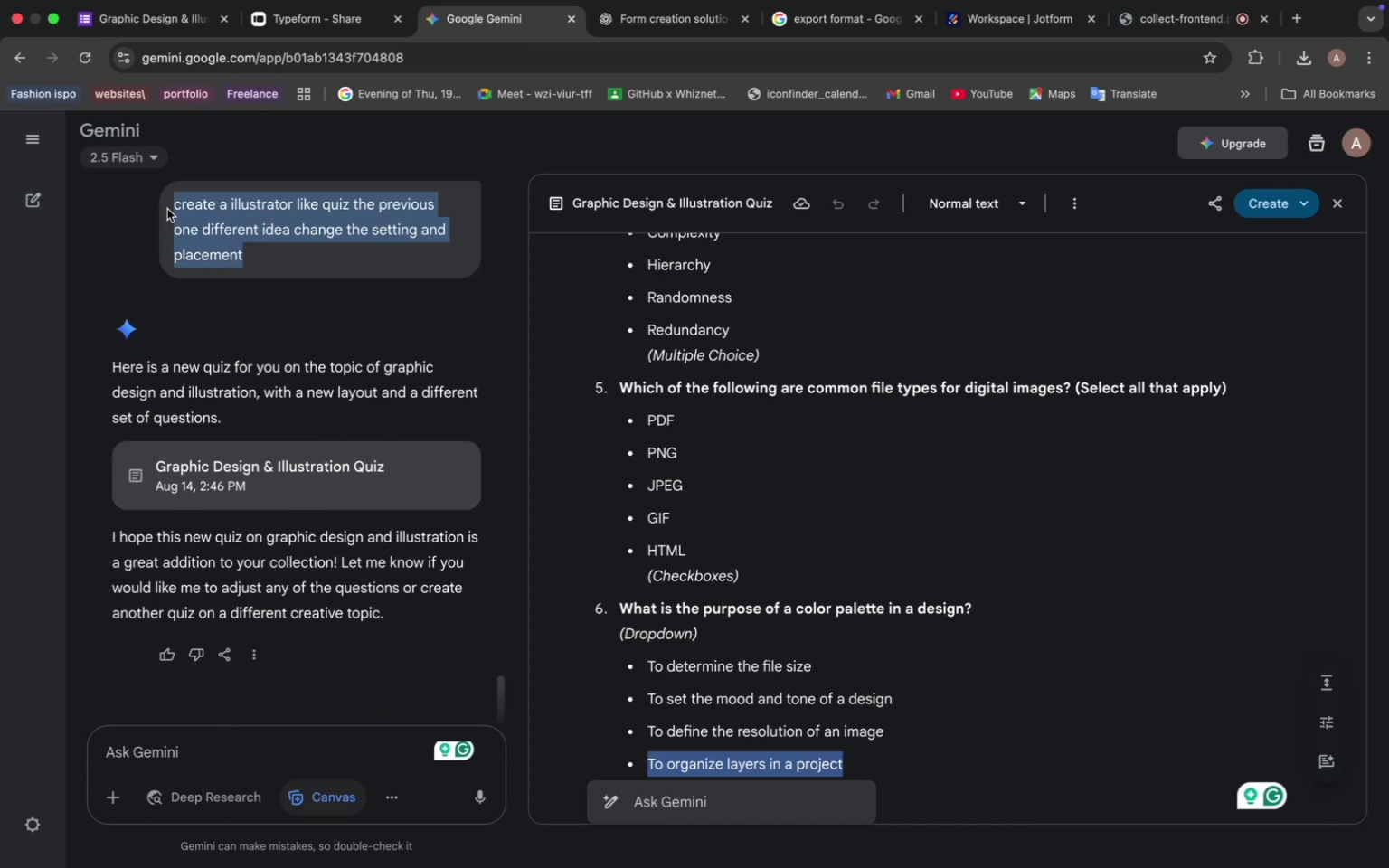 
key(Meta+C)
 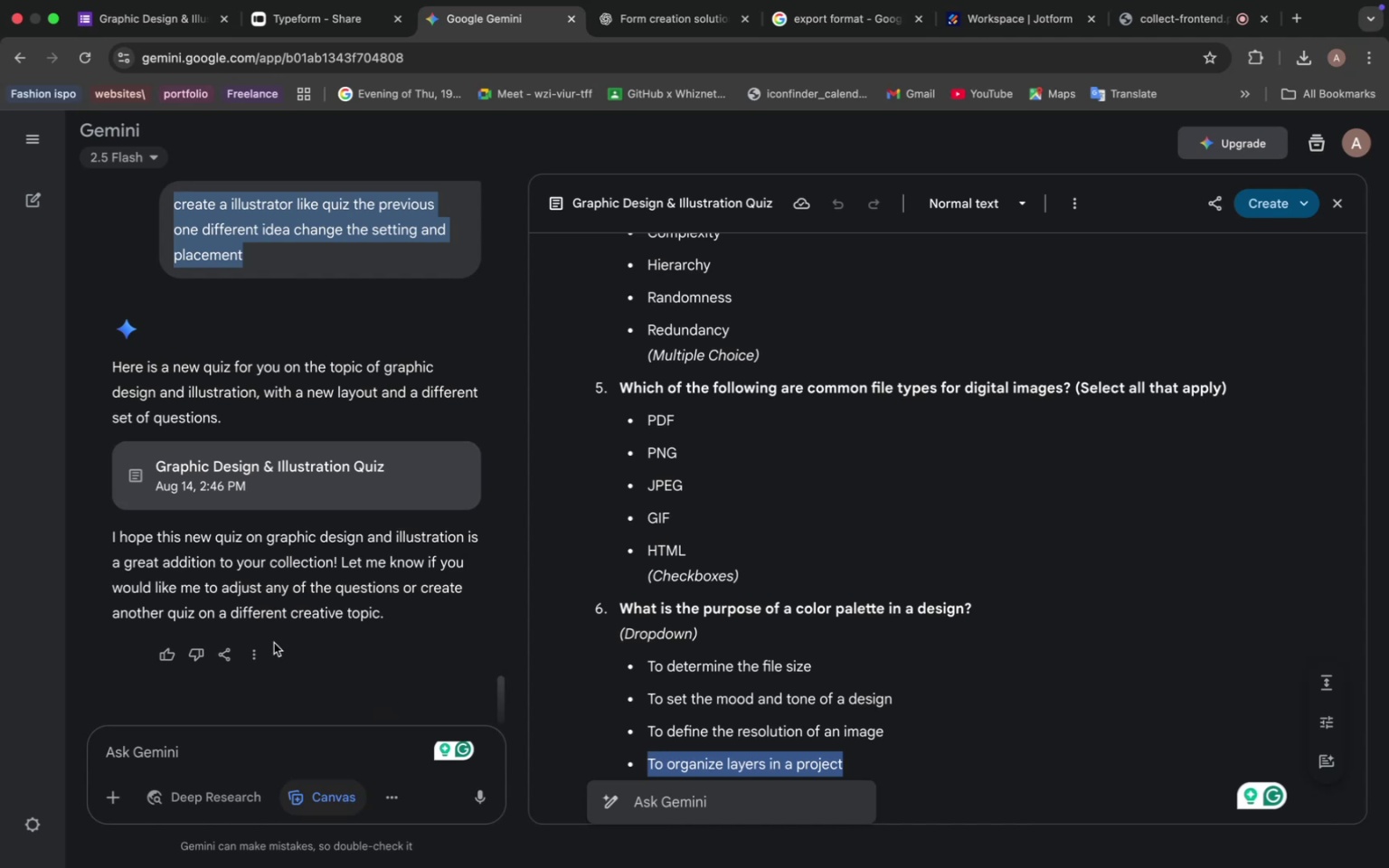 
wait(5.77)
 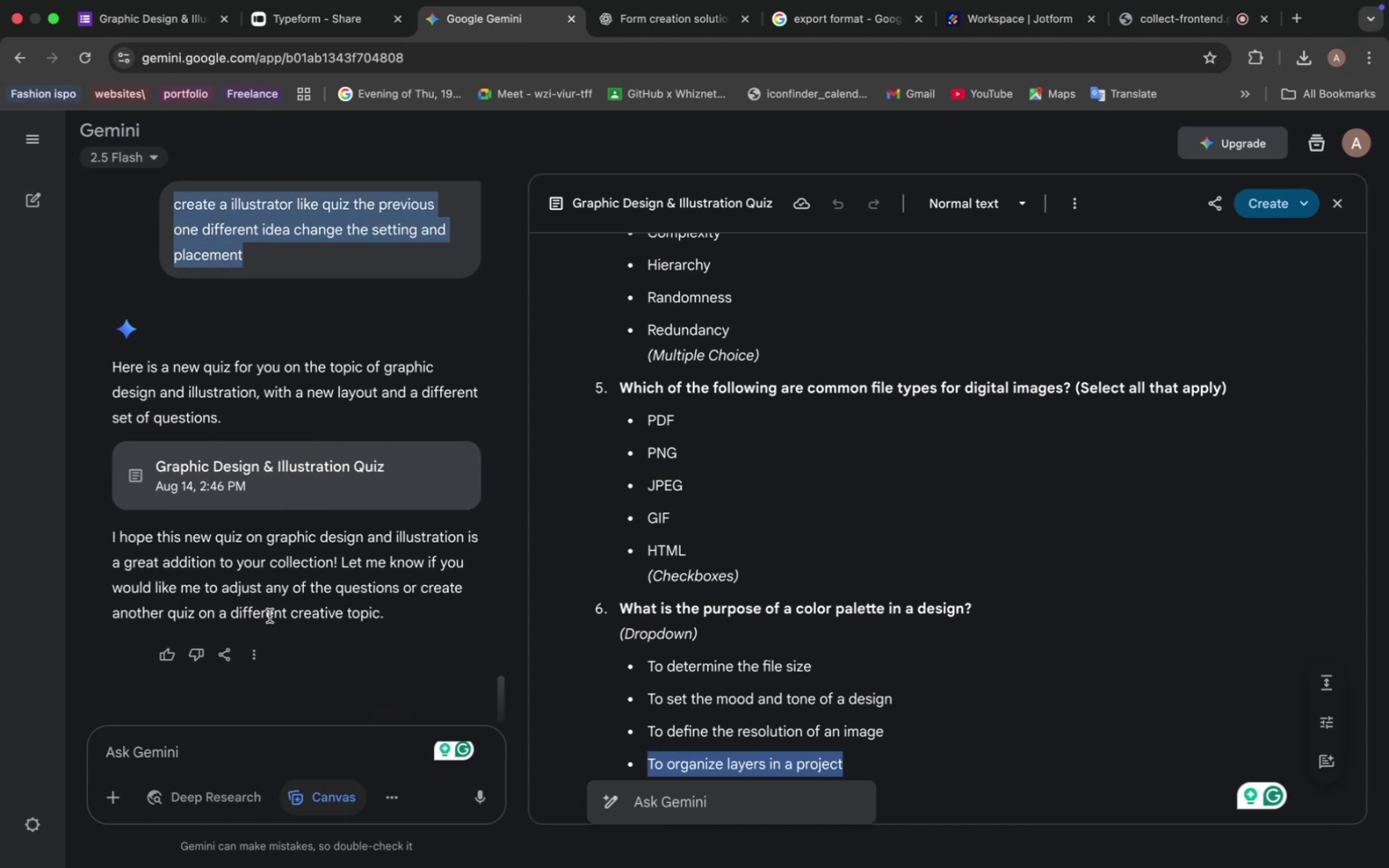 
left_click([211, 745])
 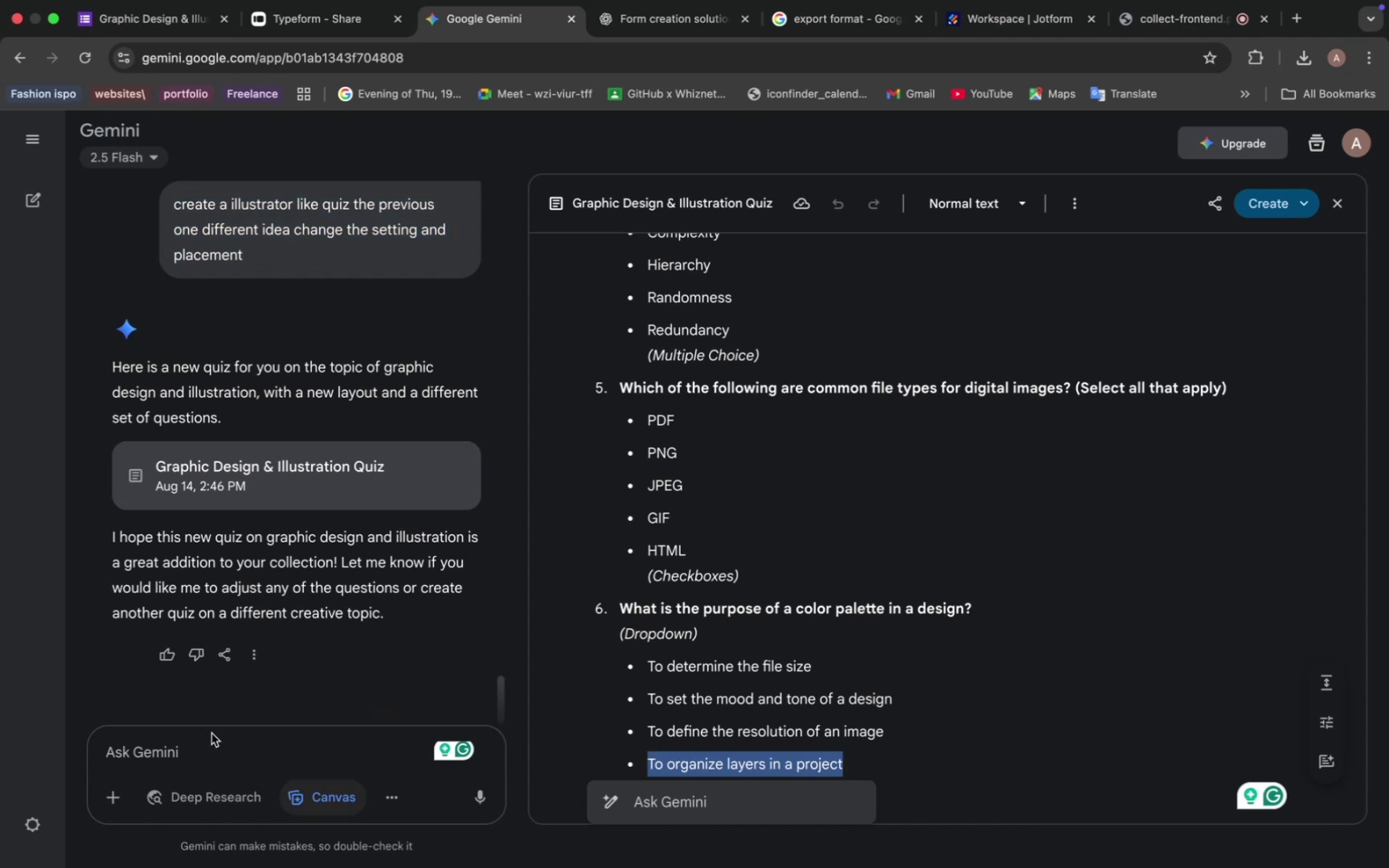 
key(Meta+V)
 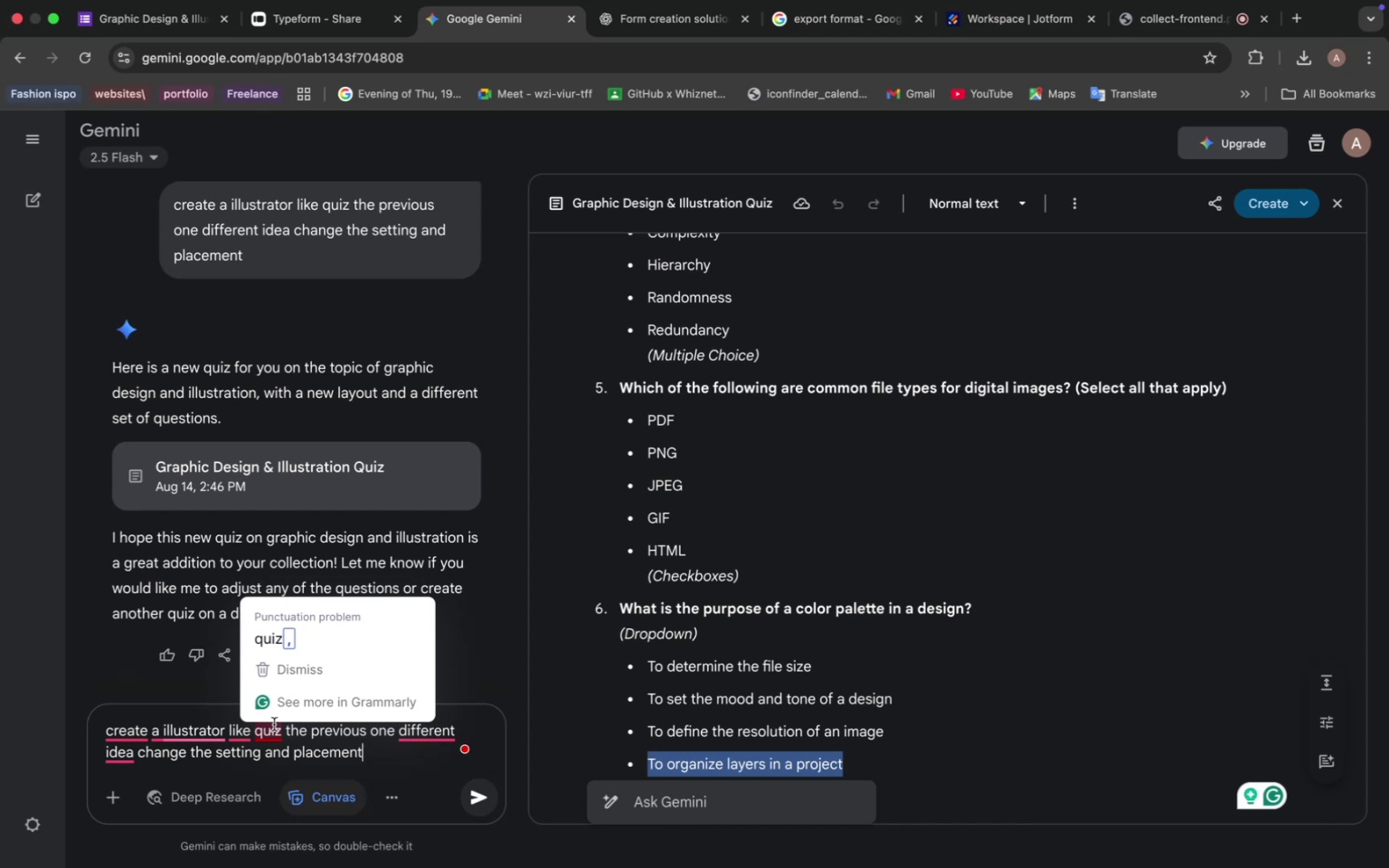 
wait(25.32)
 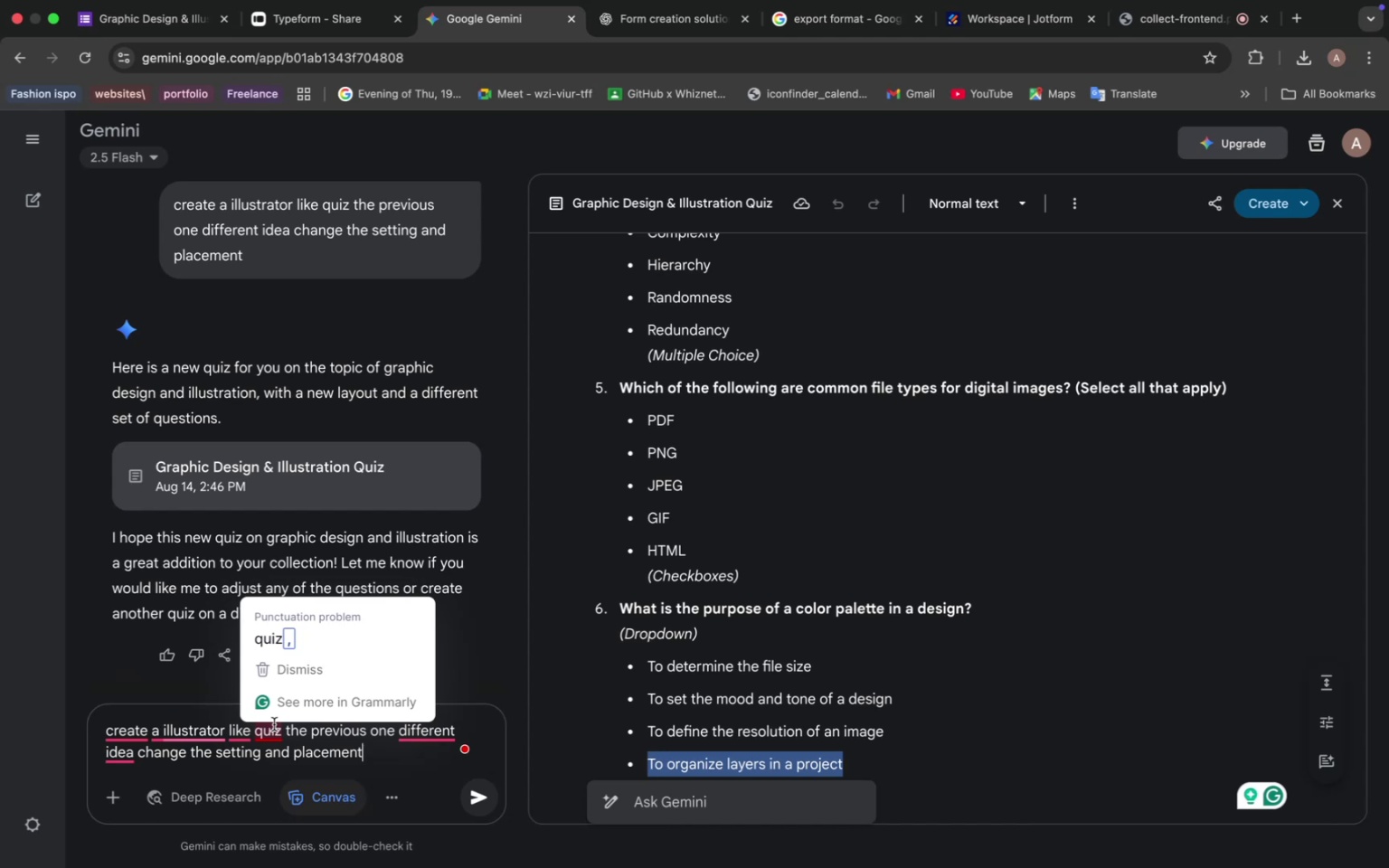 
left_click_drag(start_coordinate=[226, 726], to_coordinate=[164, 727])
 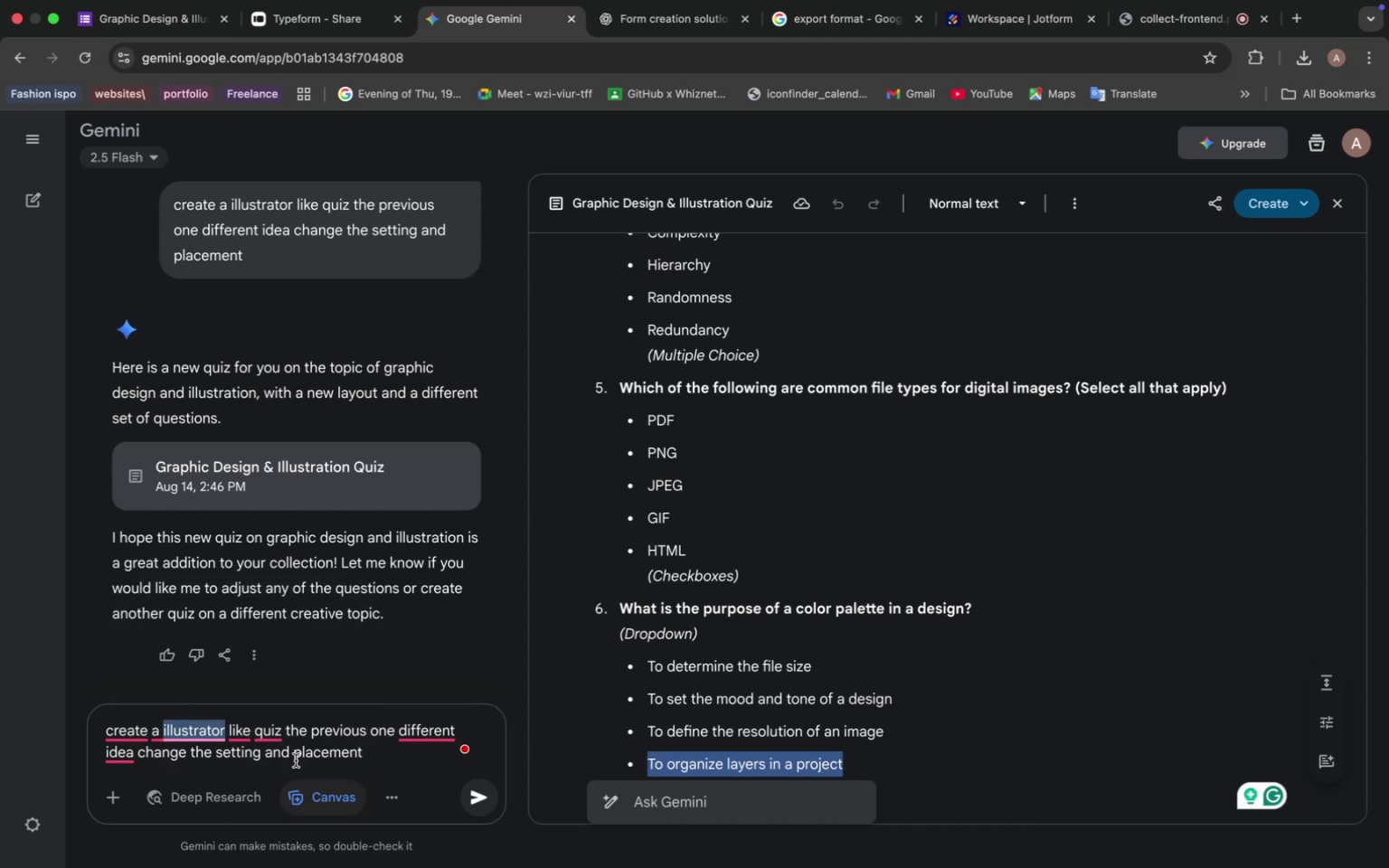 
type(poo)
key(Backspace)
type(ll)
 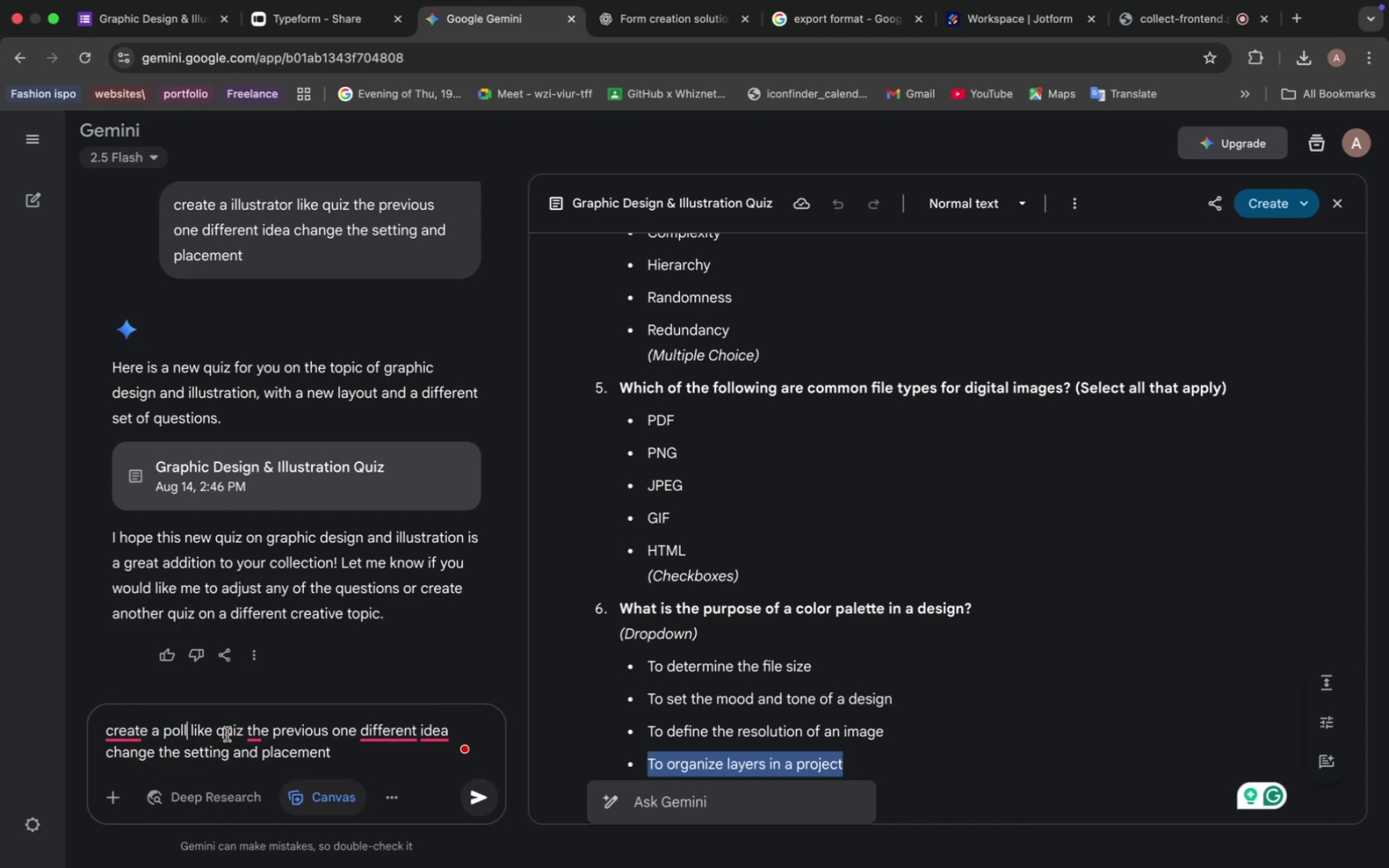 
left_click_drag(start_coordinate=[220, 732], to_coordinate=[191, 725])
 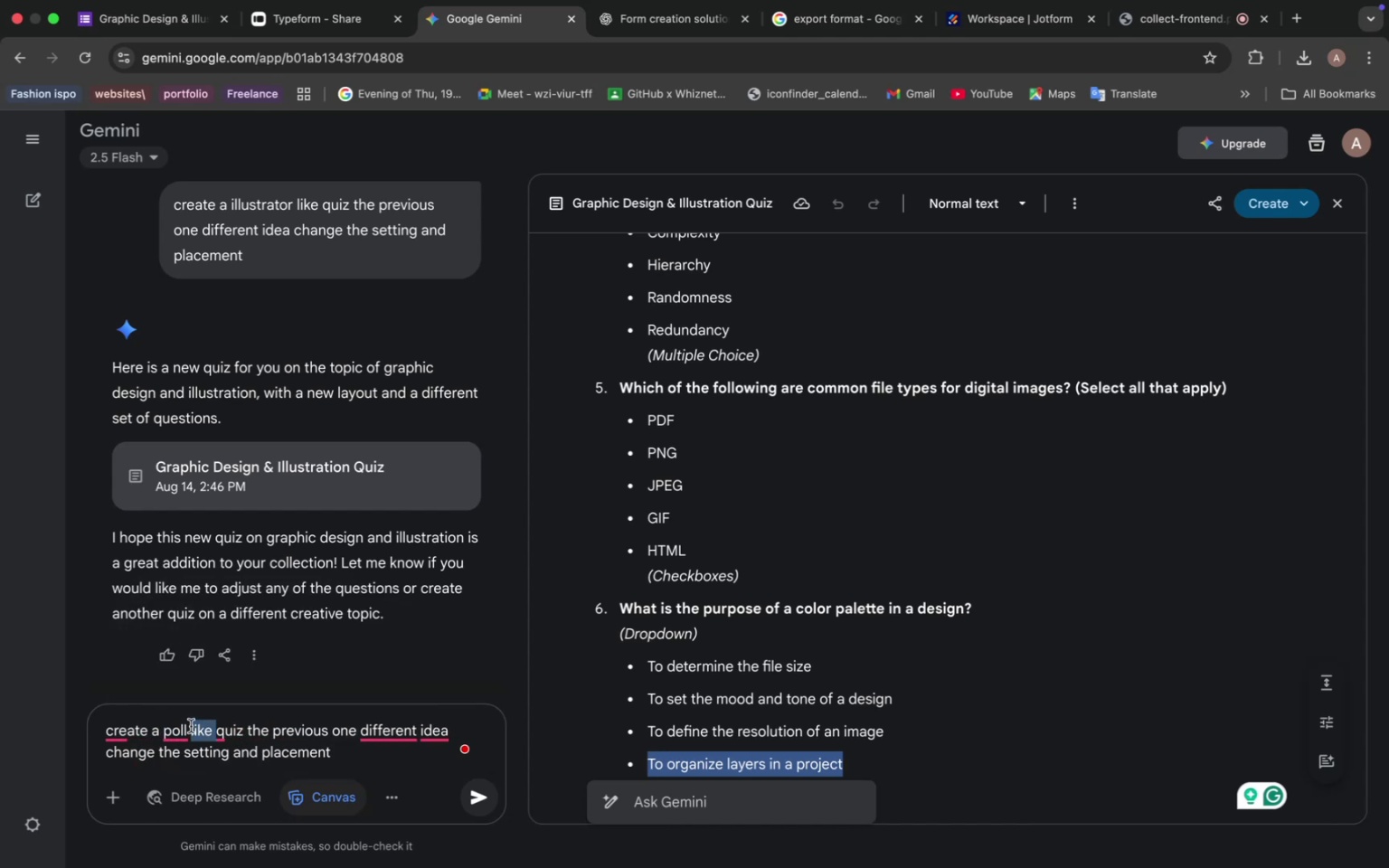 
key(Backspace)
 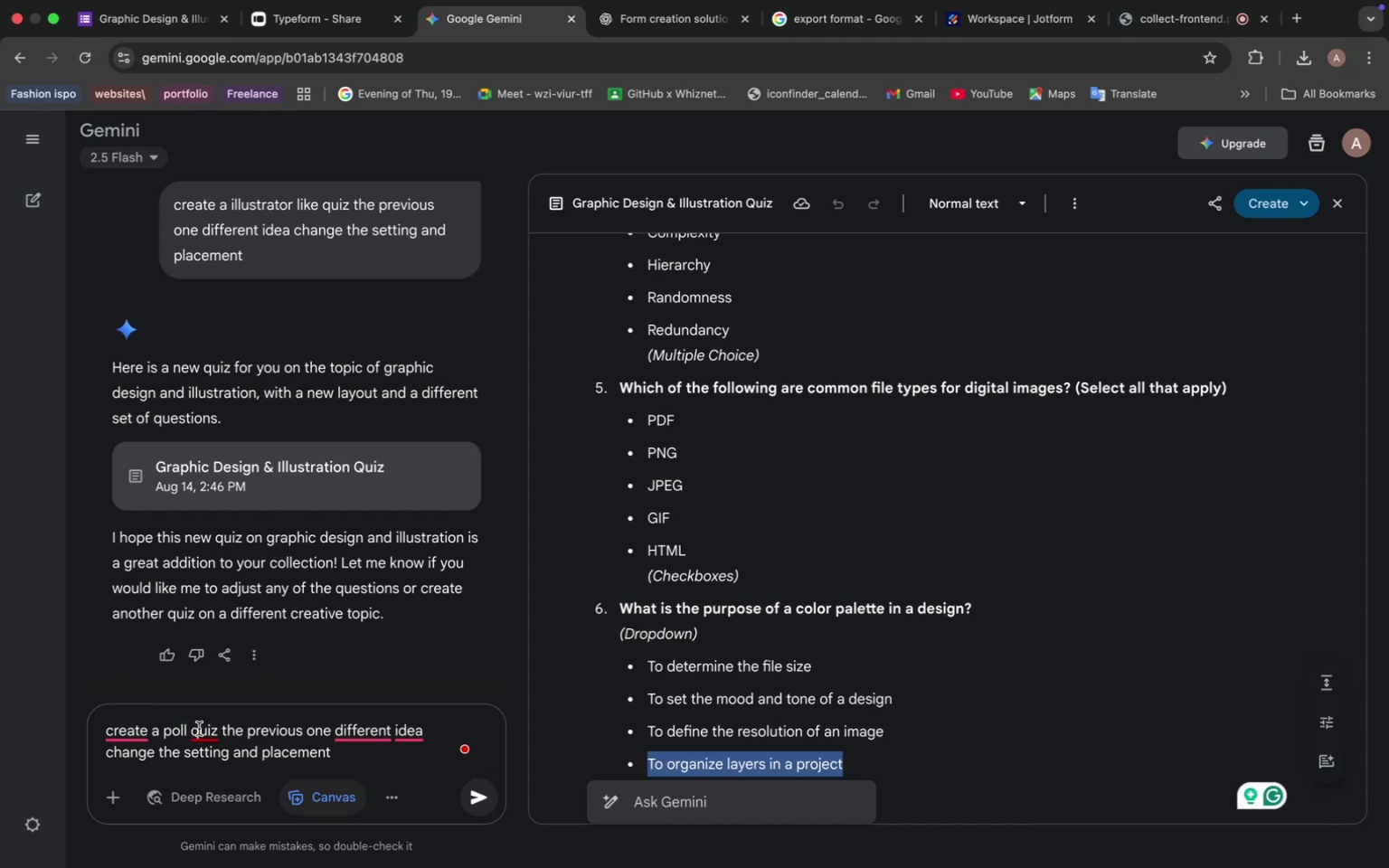 
left_click([222, 730])
 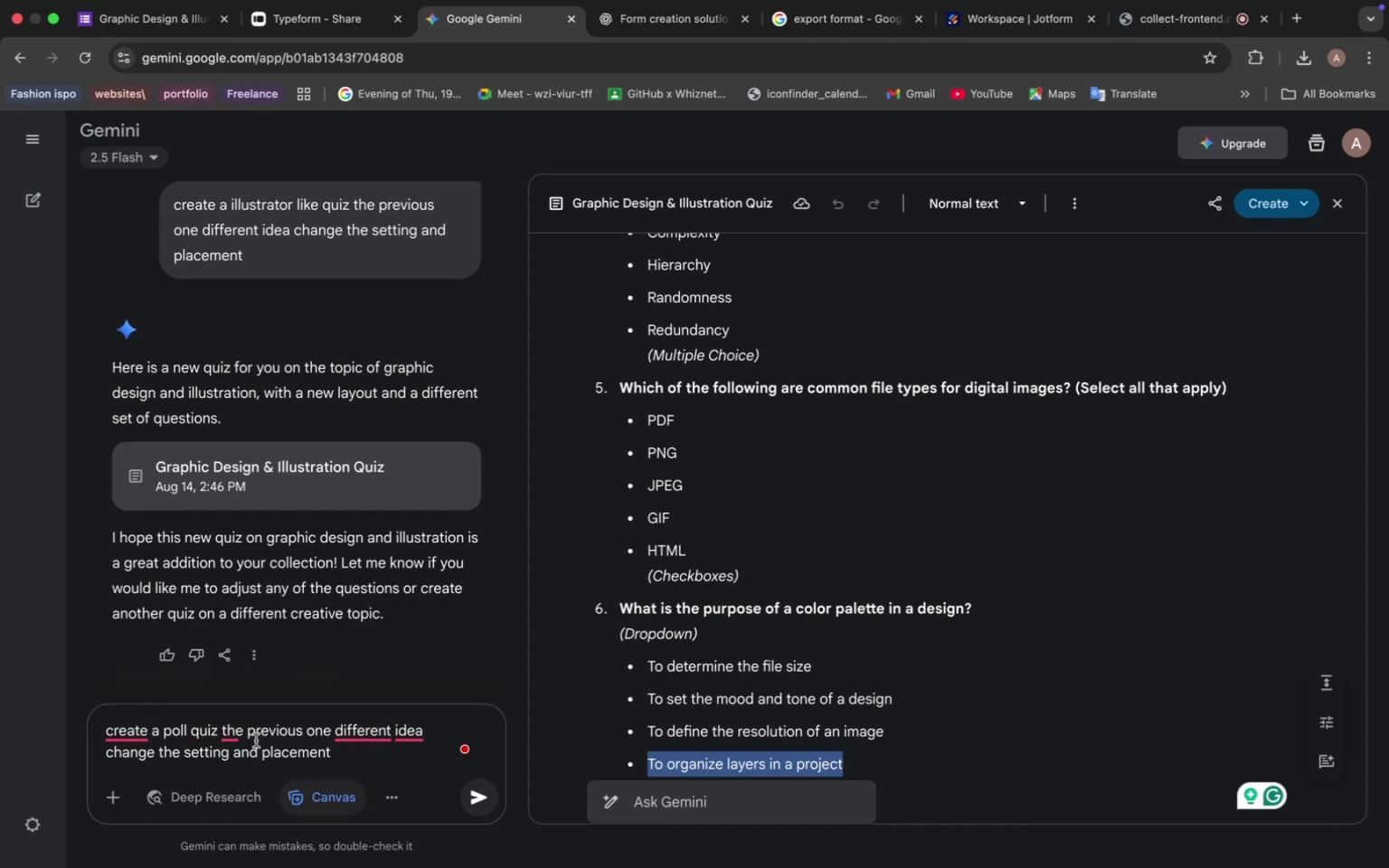 
type(like )
 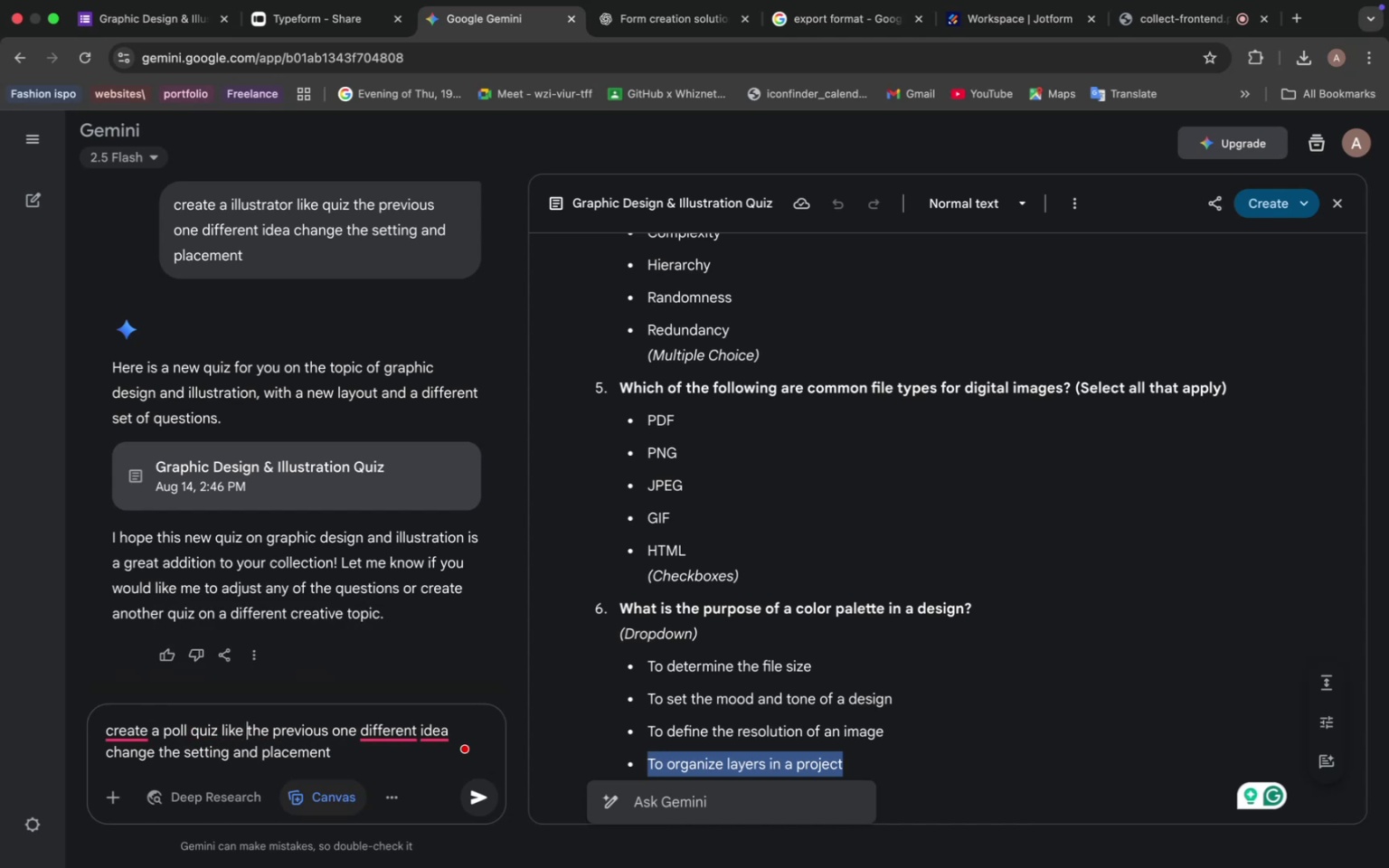 
key(Enter)
 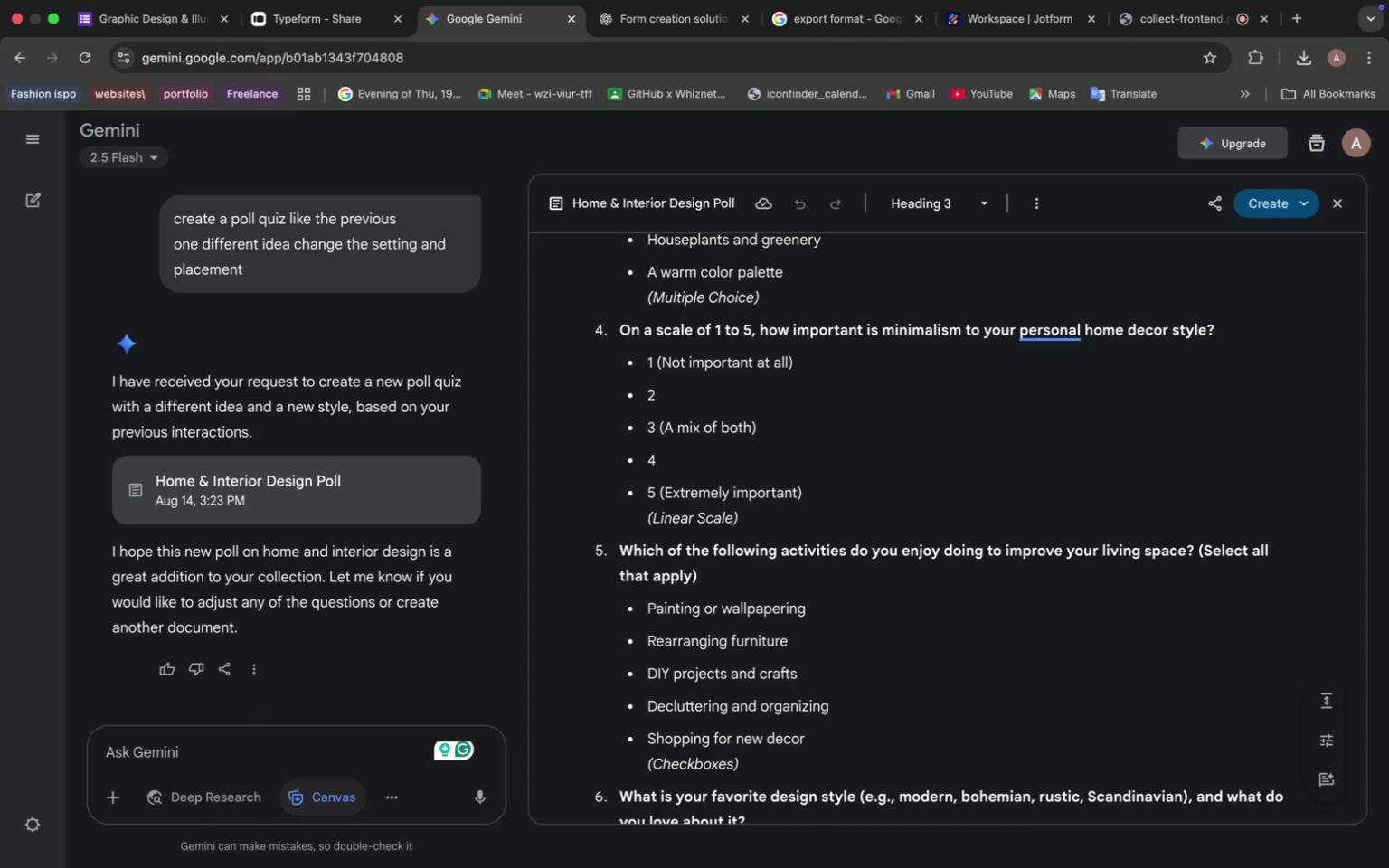 
wait(29.08)
 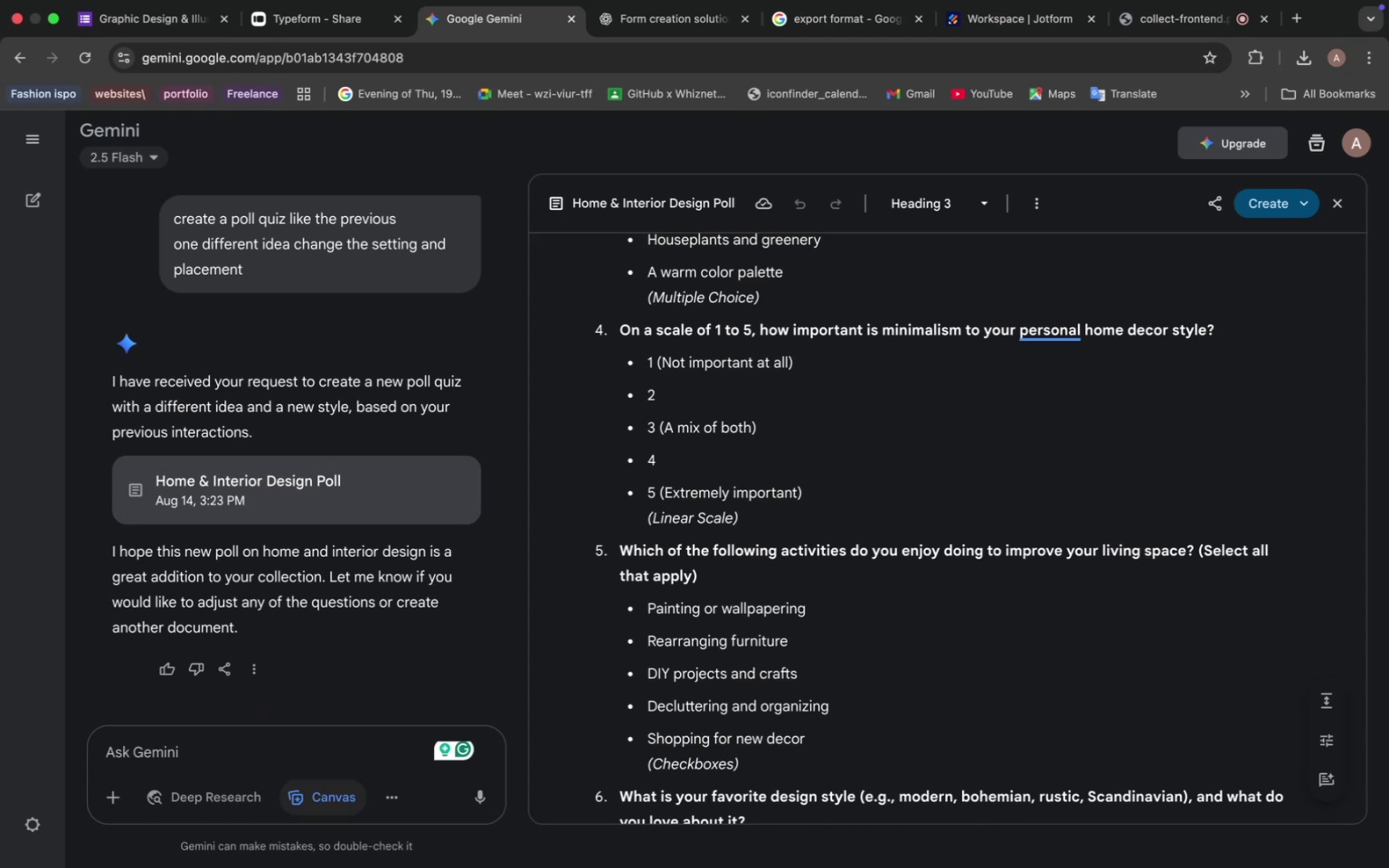 
scroll: coordinate [877, 638], scroll_direction: up, amount: 27.0
 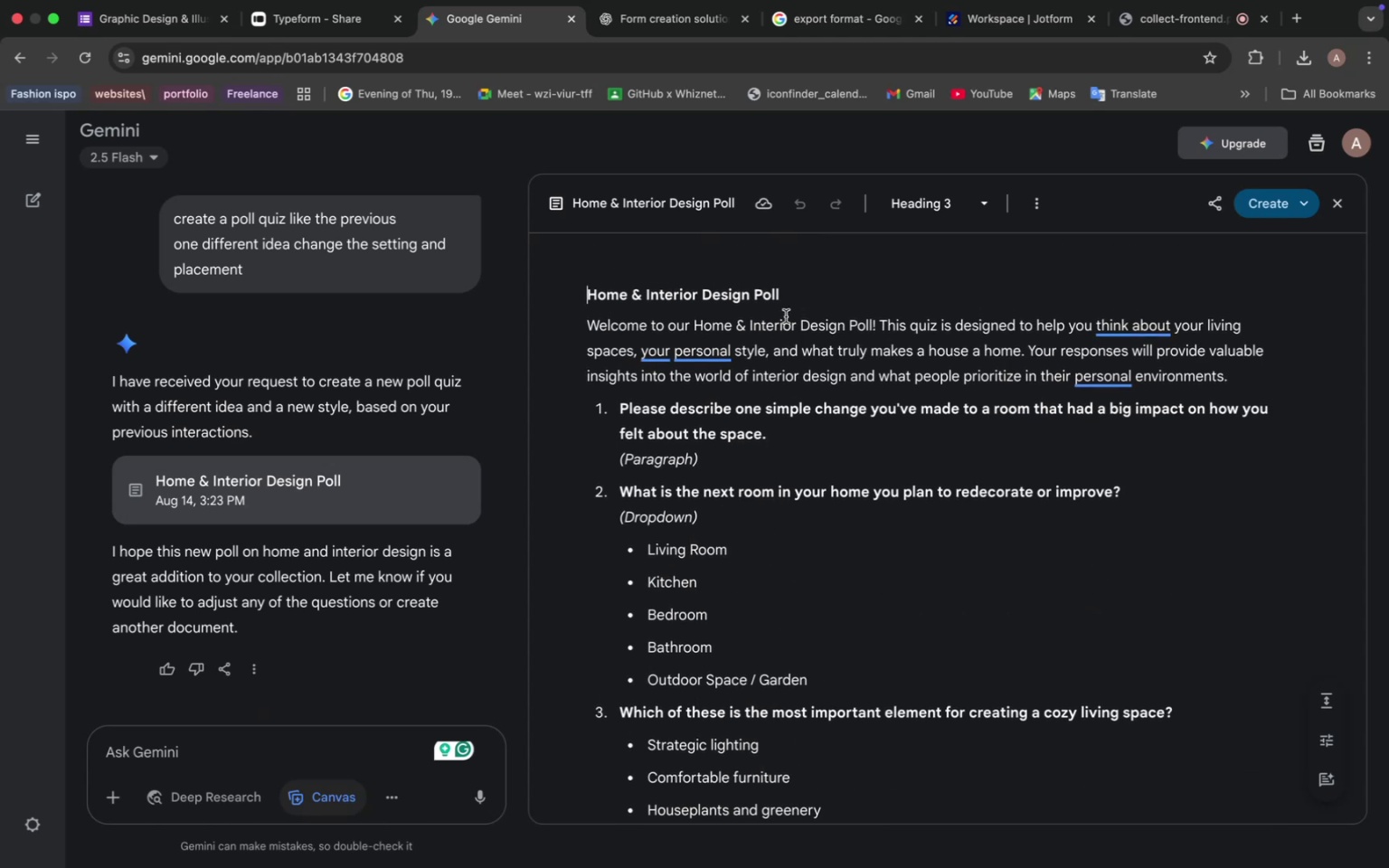 
left_click_drag(start_coordinate=[797, 291], to_coordinate=[573, 295])
 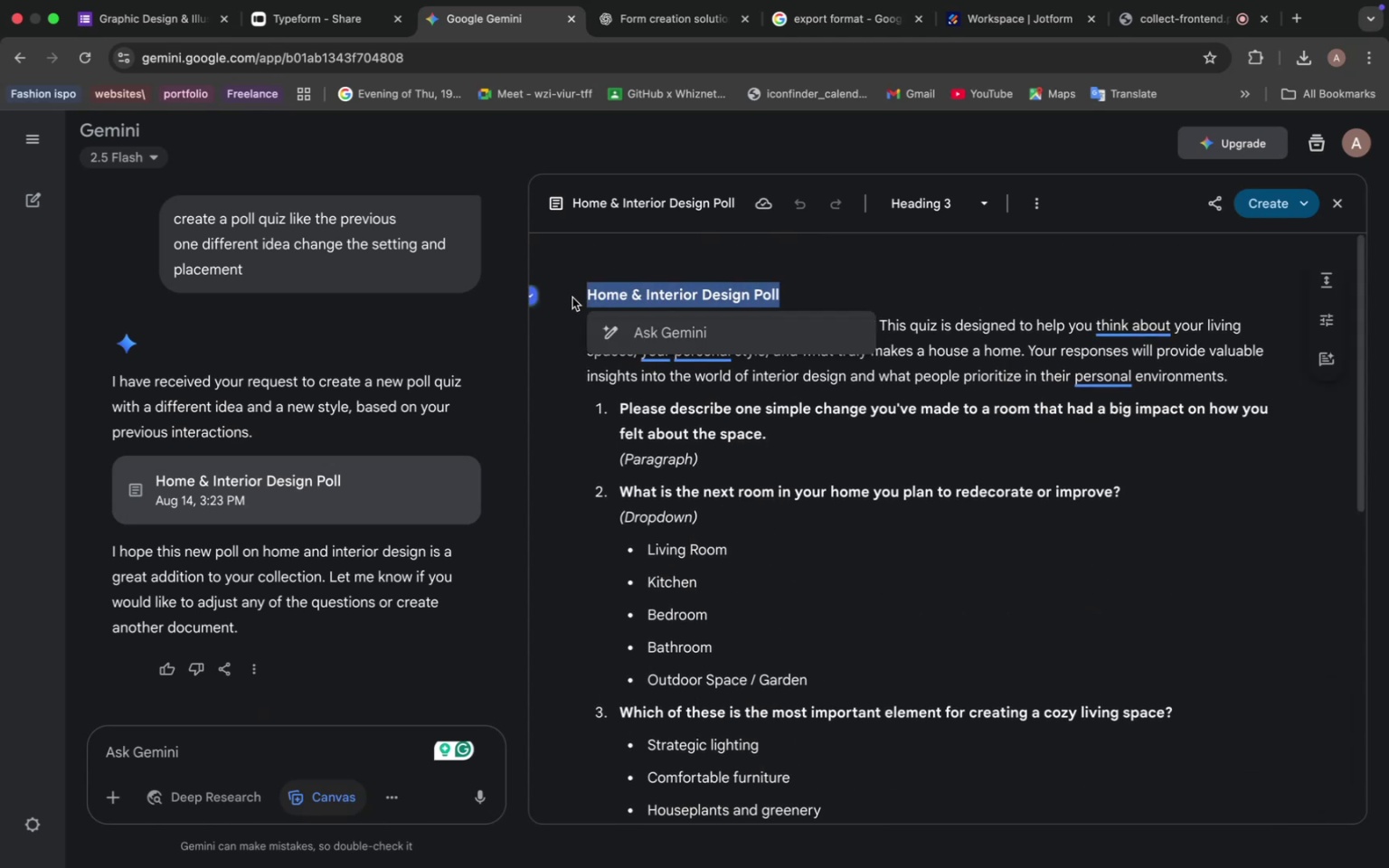 
key(Meta+C)
 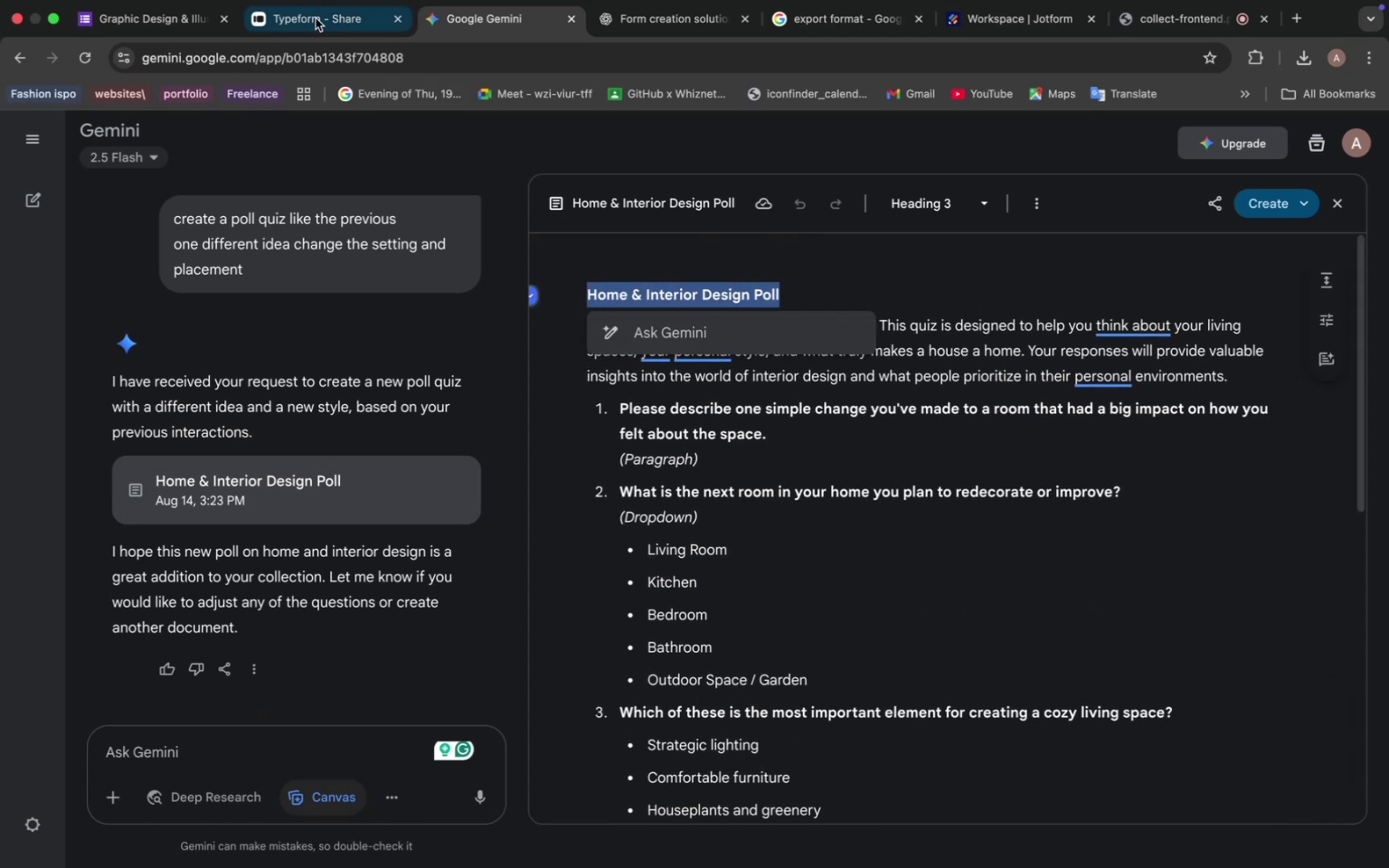 
left_click([314, 16])
 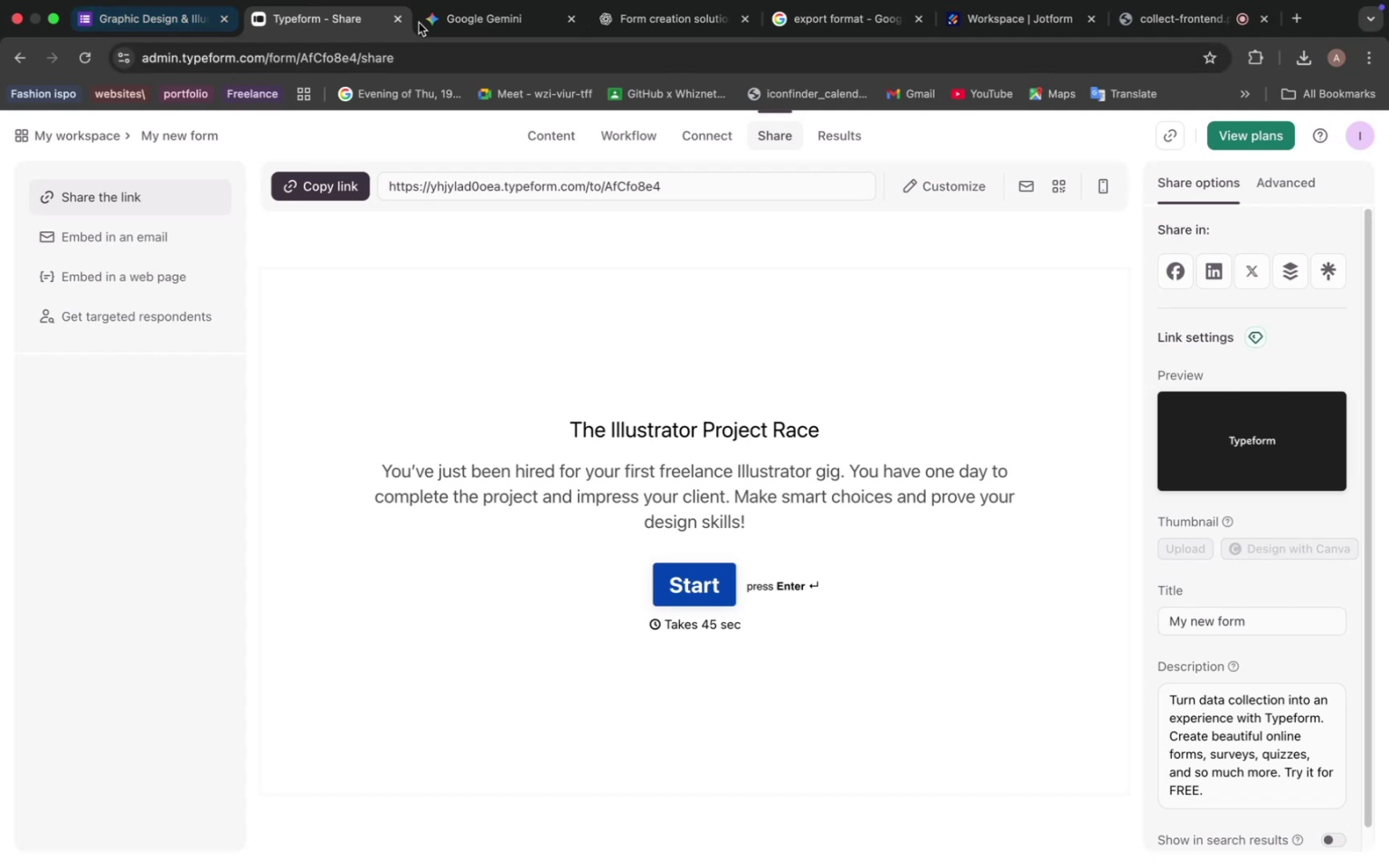 
left_click([455, 23])
 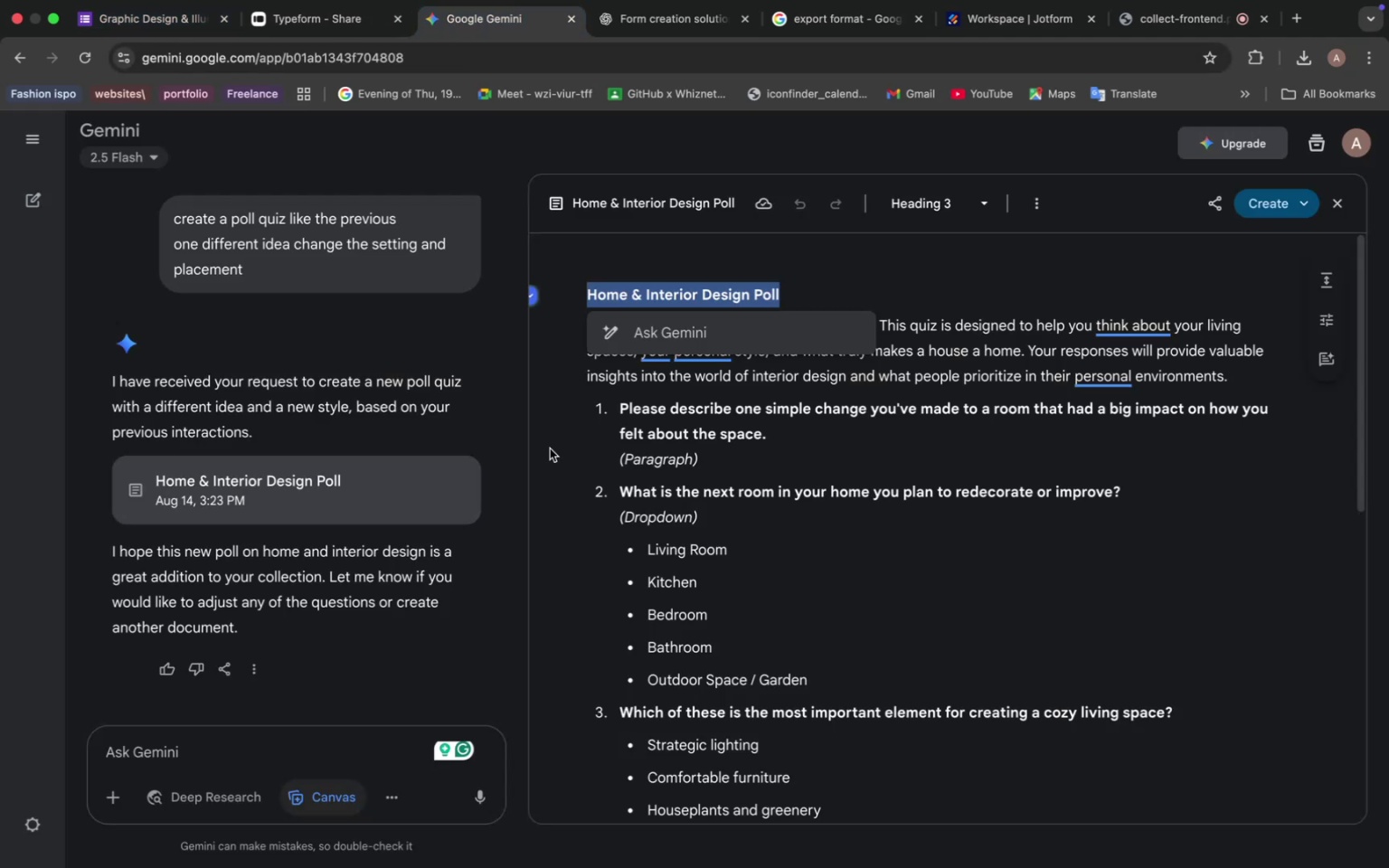 
scroll: coordinate [736, 544], scroll_direction: down, amount: 16.0
 